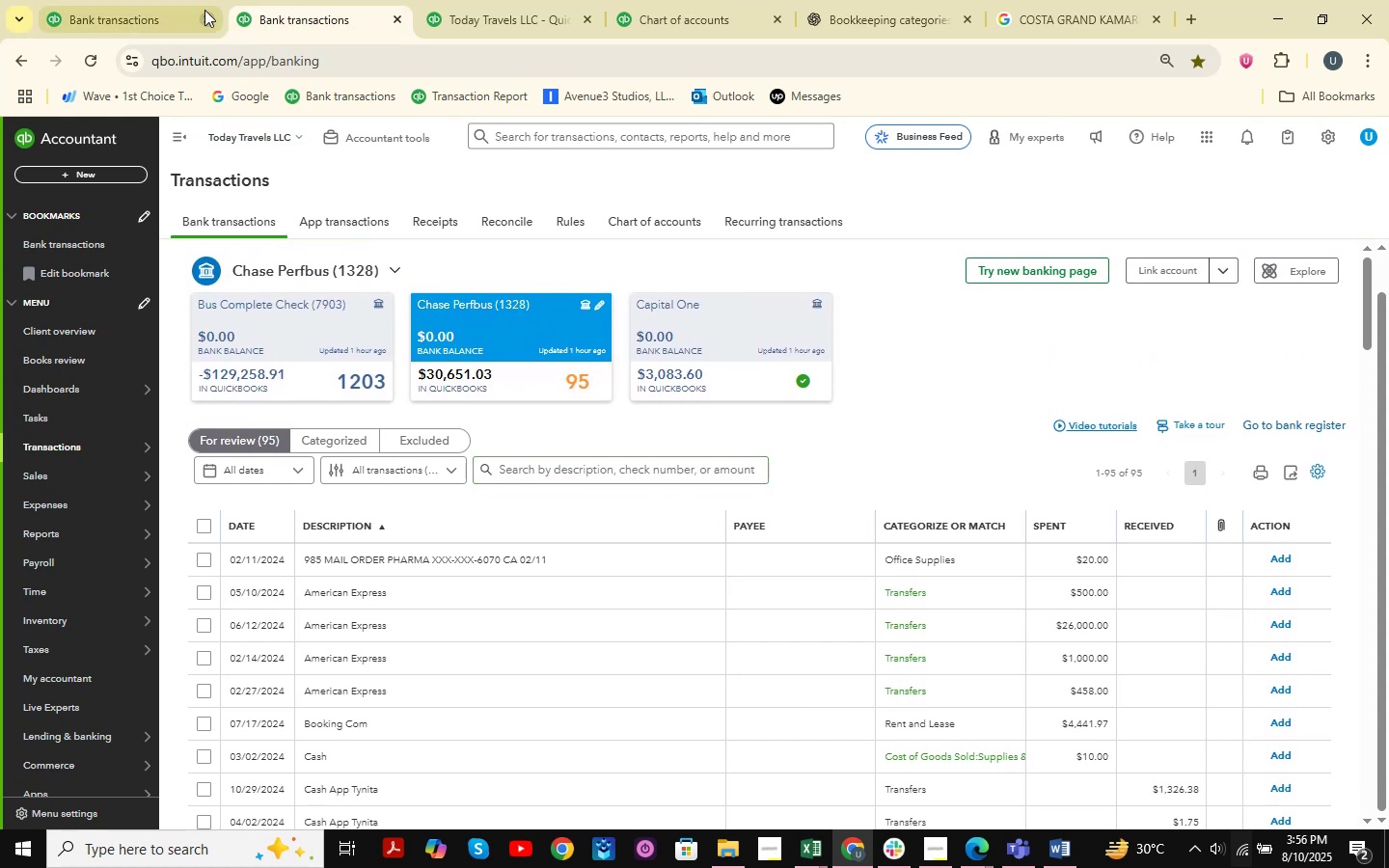 
left_click([146, 0])
 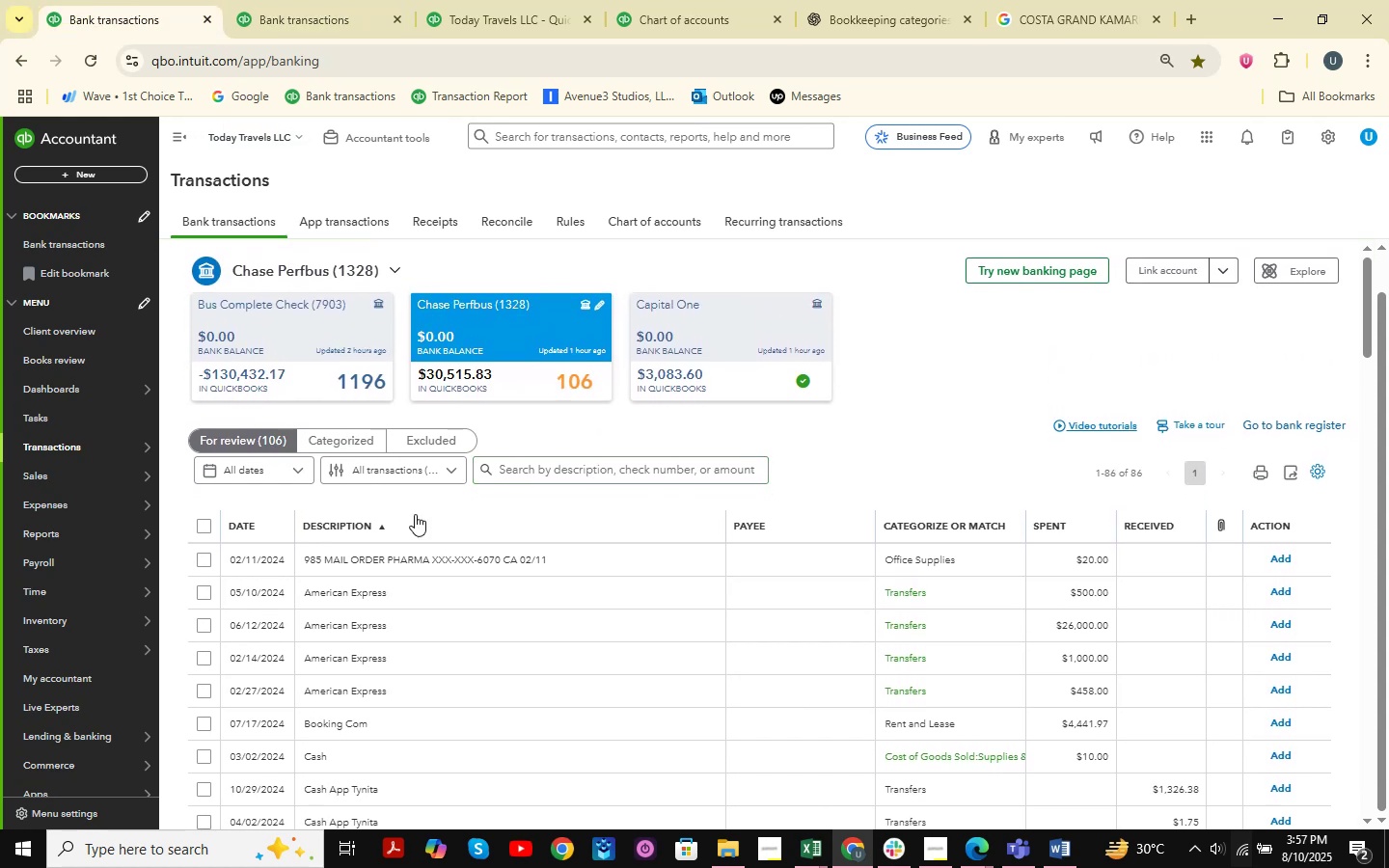 
scroll: coordinate [494, 501], scroll_direction: down, amount: 38.0
 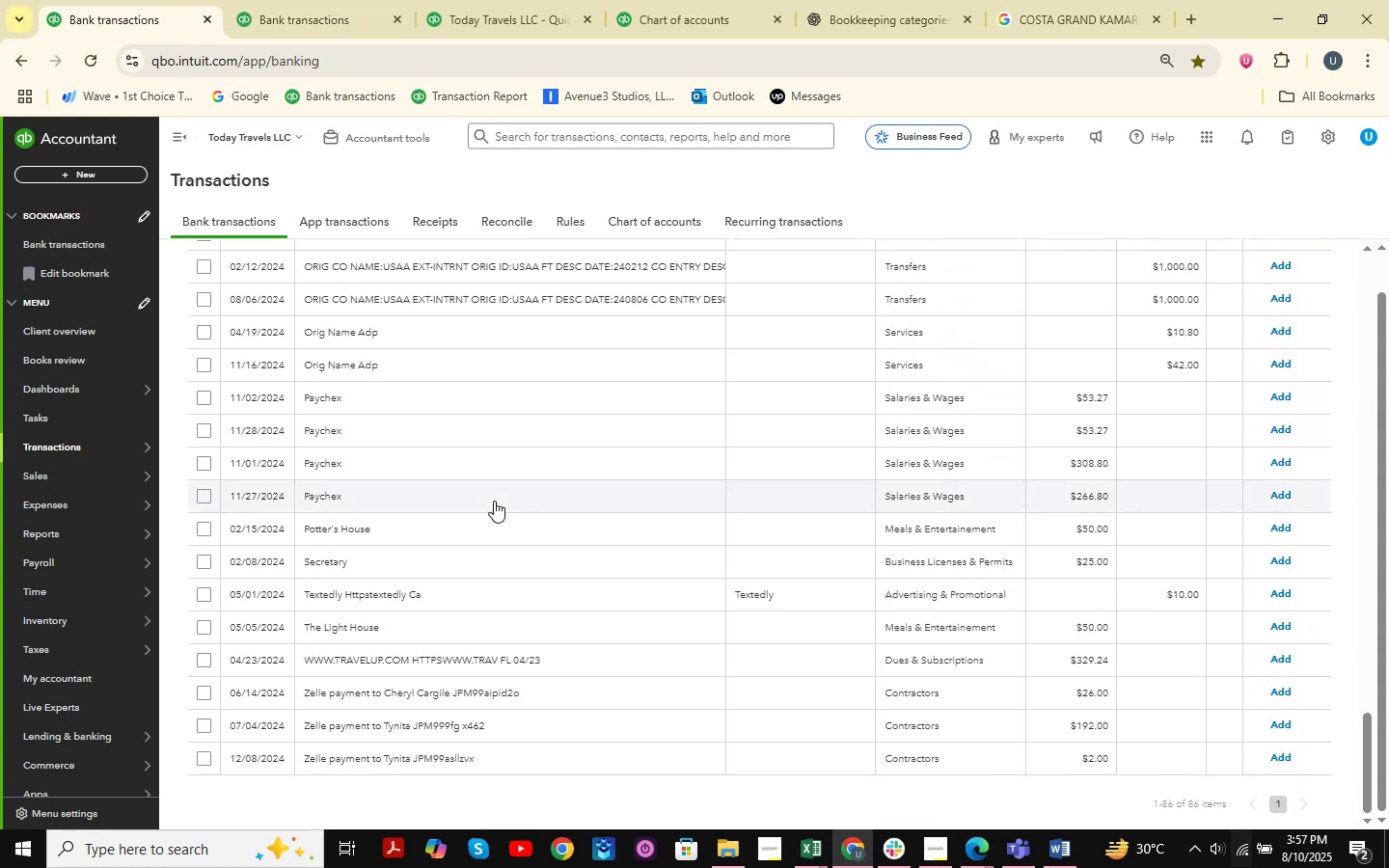 
scroll: coordinate [494, 501], scroll_direction: up, amount: 3.0
 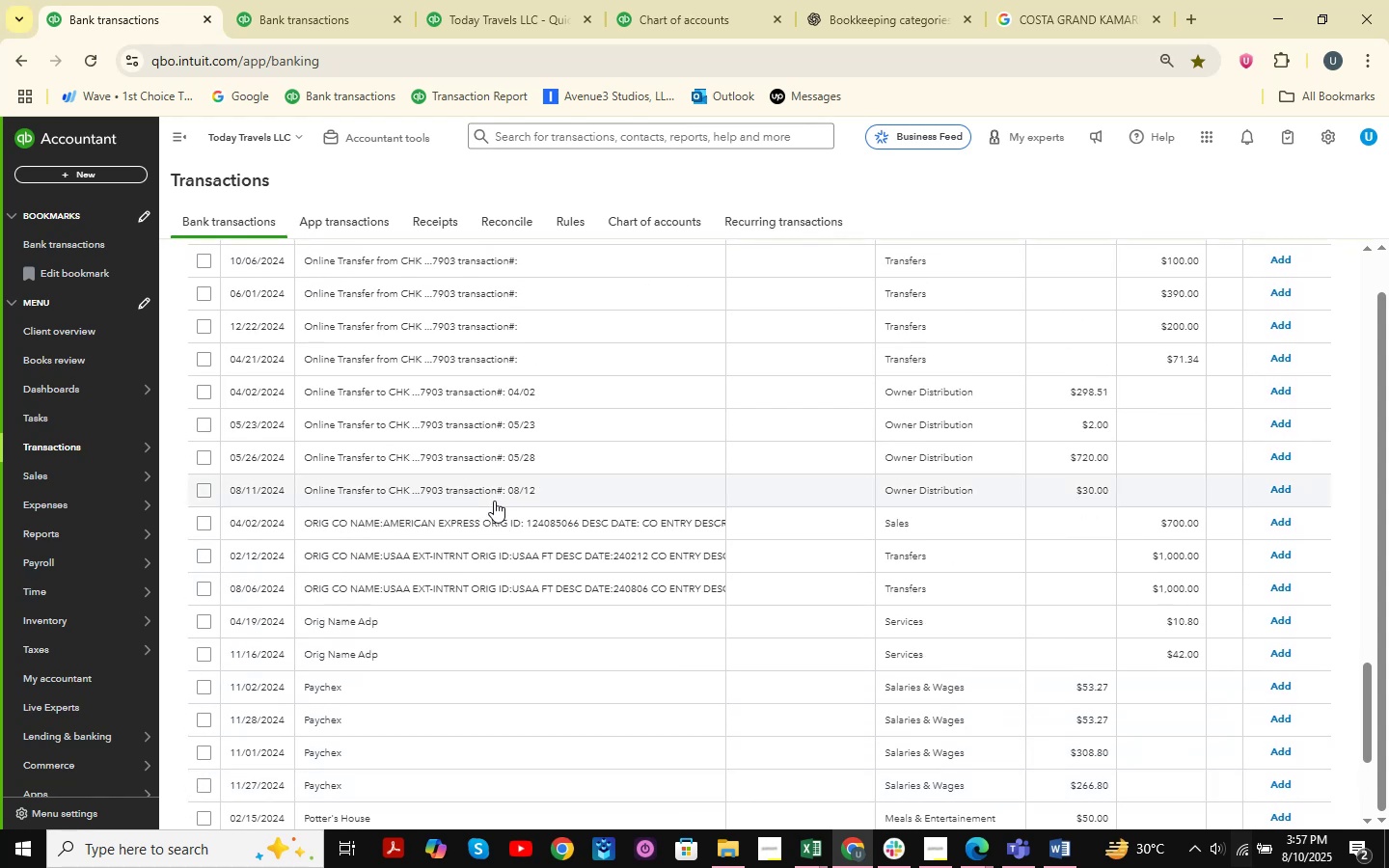 
wait(8.2)
 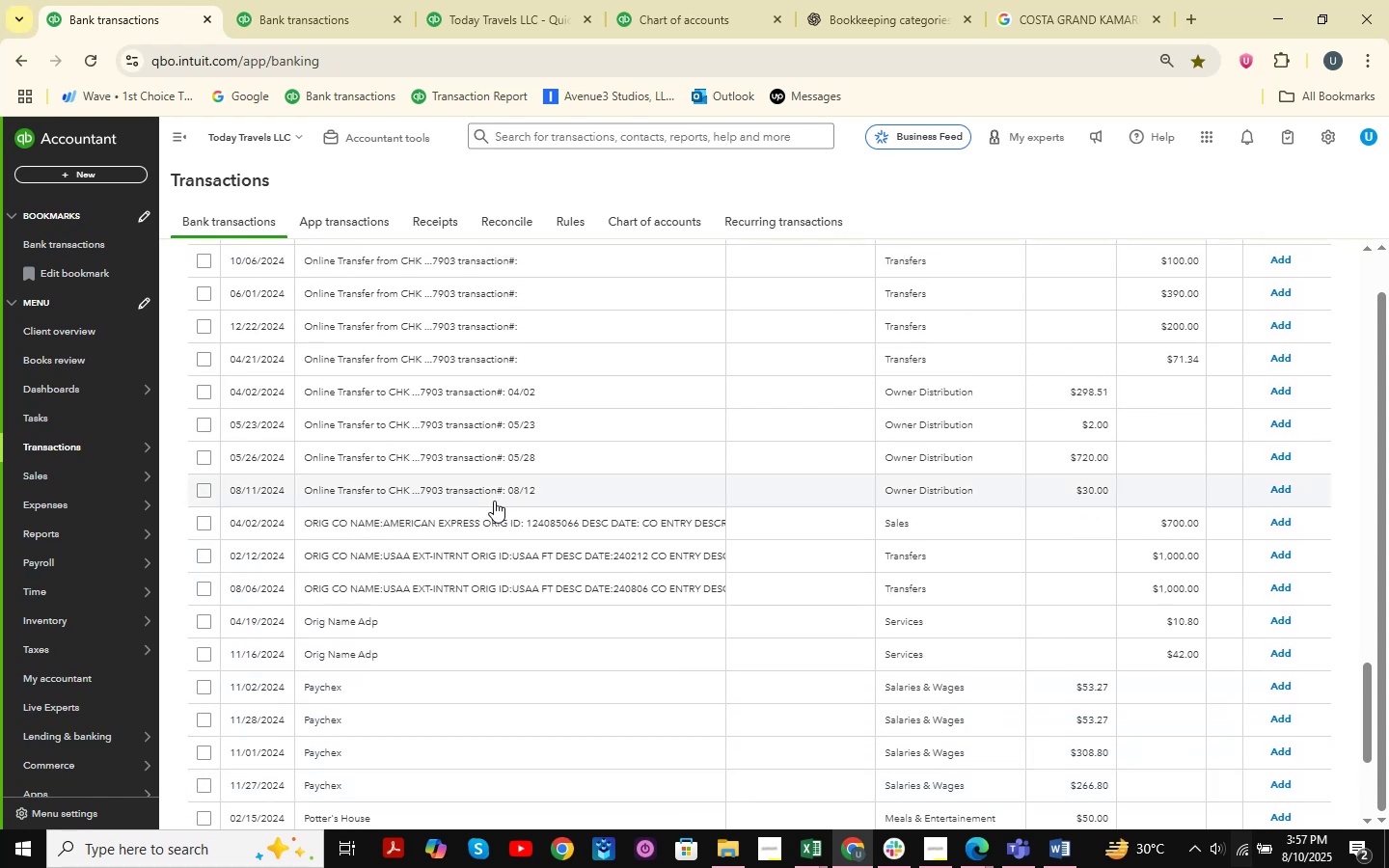 
scroll: coordinate [494, 501], scroll_direction: down, amount: 2.0
 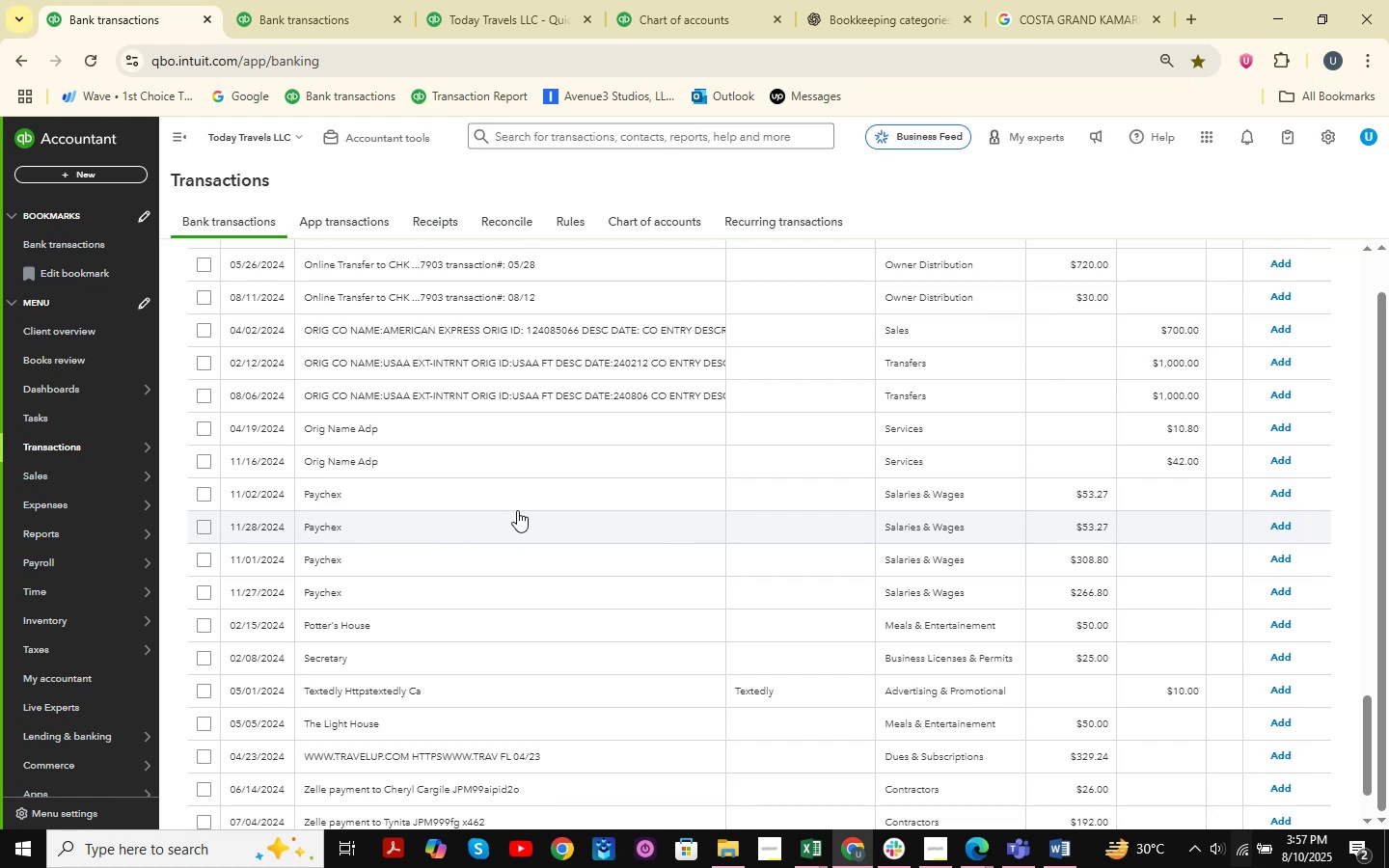 
wait(5.62)
 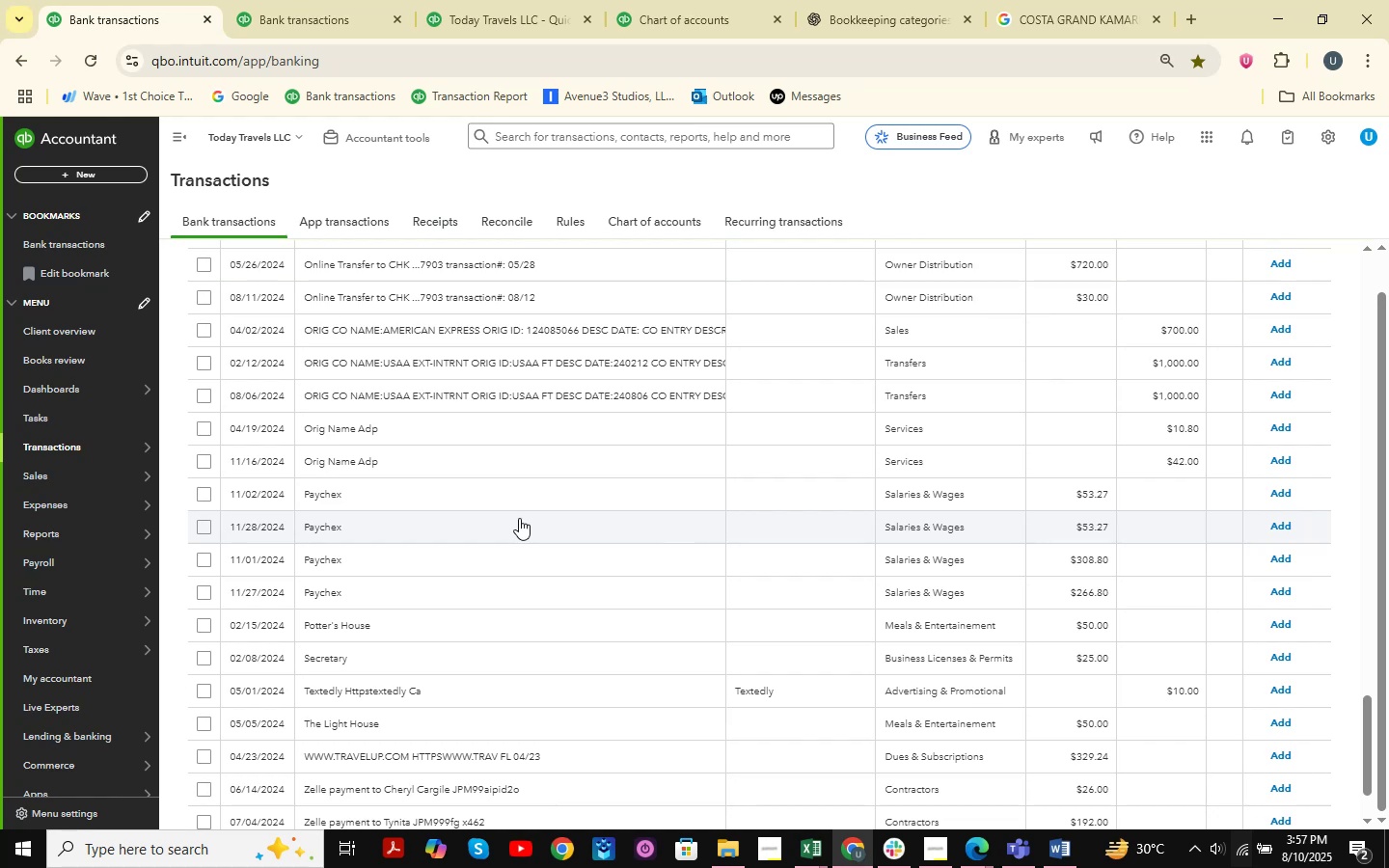 
scroll: coordinate [497, 445], scroll_direction: up, amount: 7.0
 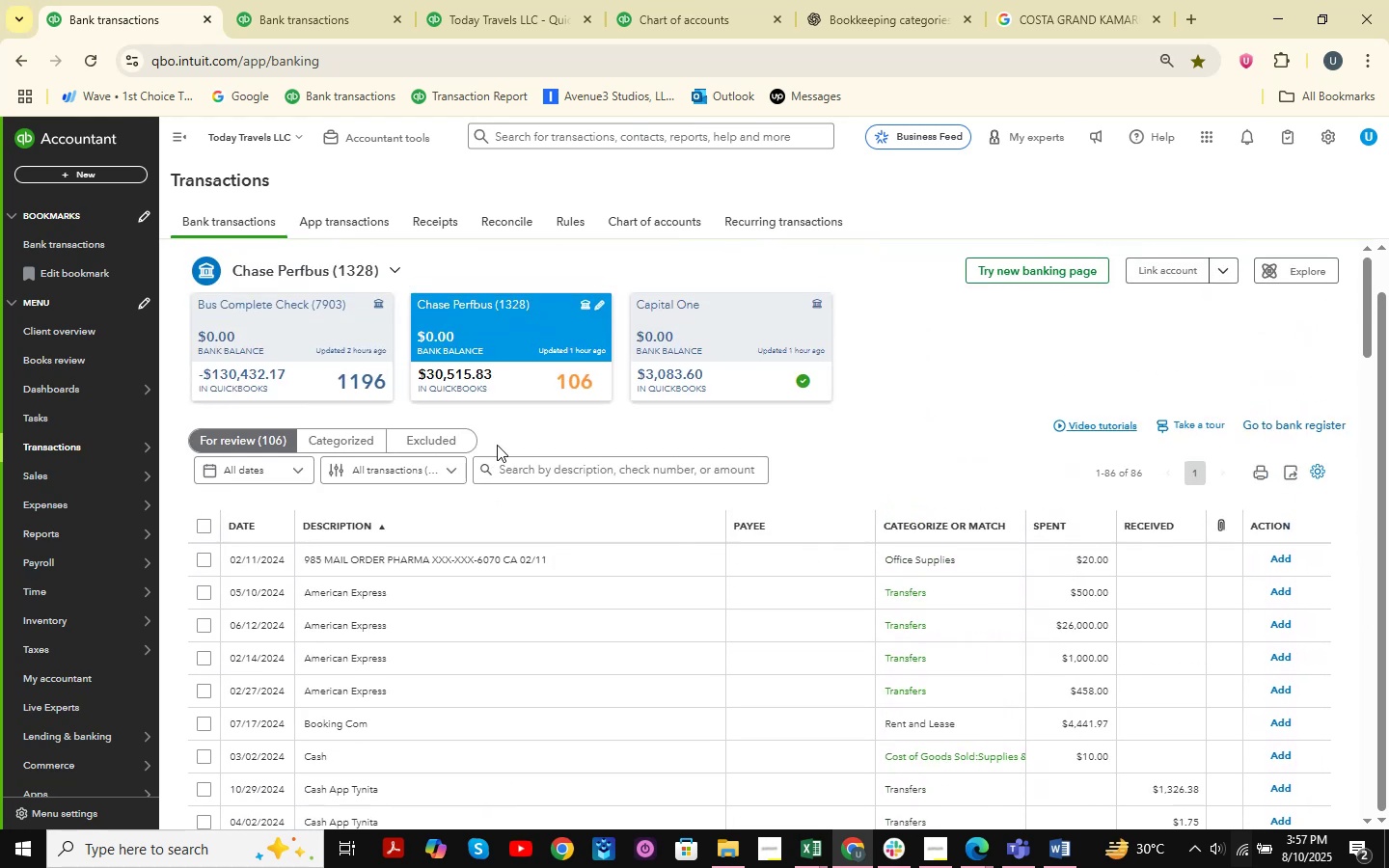 
scroll: coordinate [497, 445], scroll_direction: down, amount: 3.0
 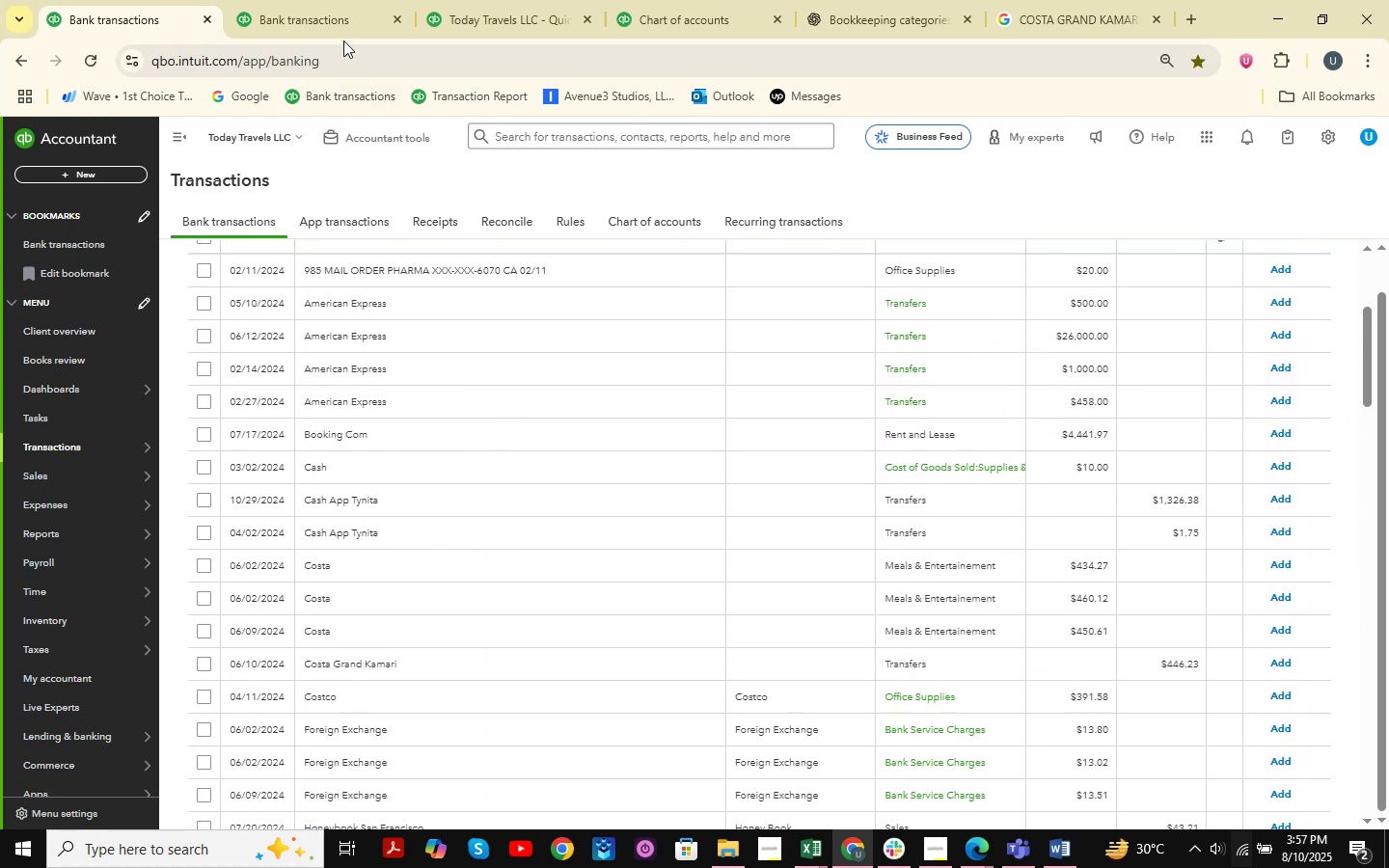 
left_click([337, 30])
 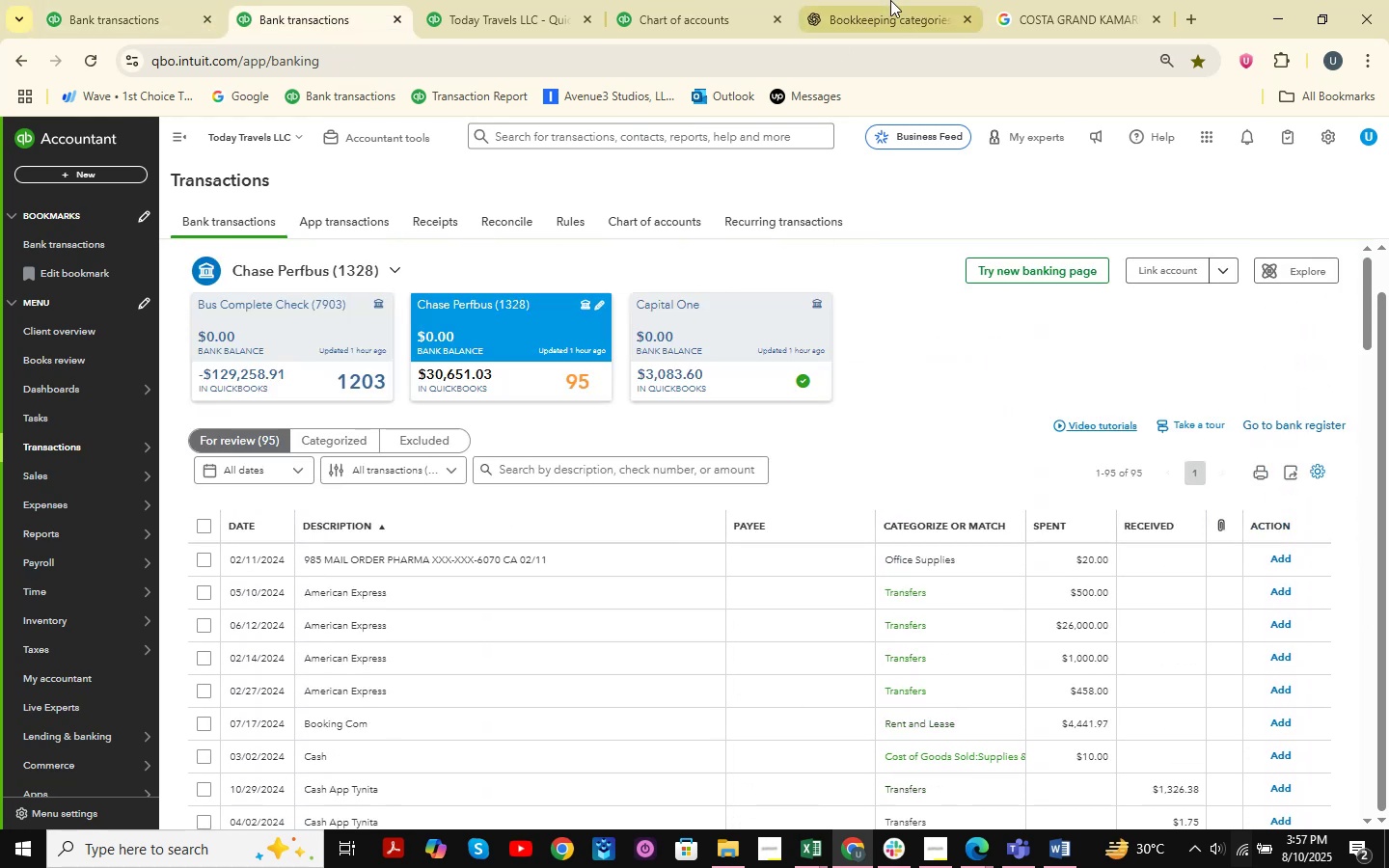 
left_click([890, 0])
 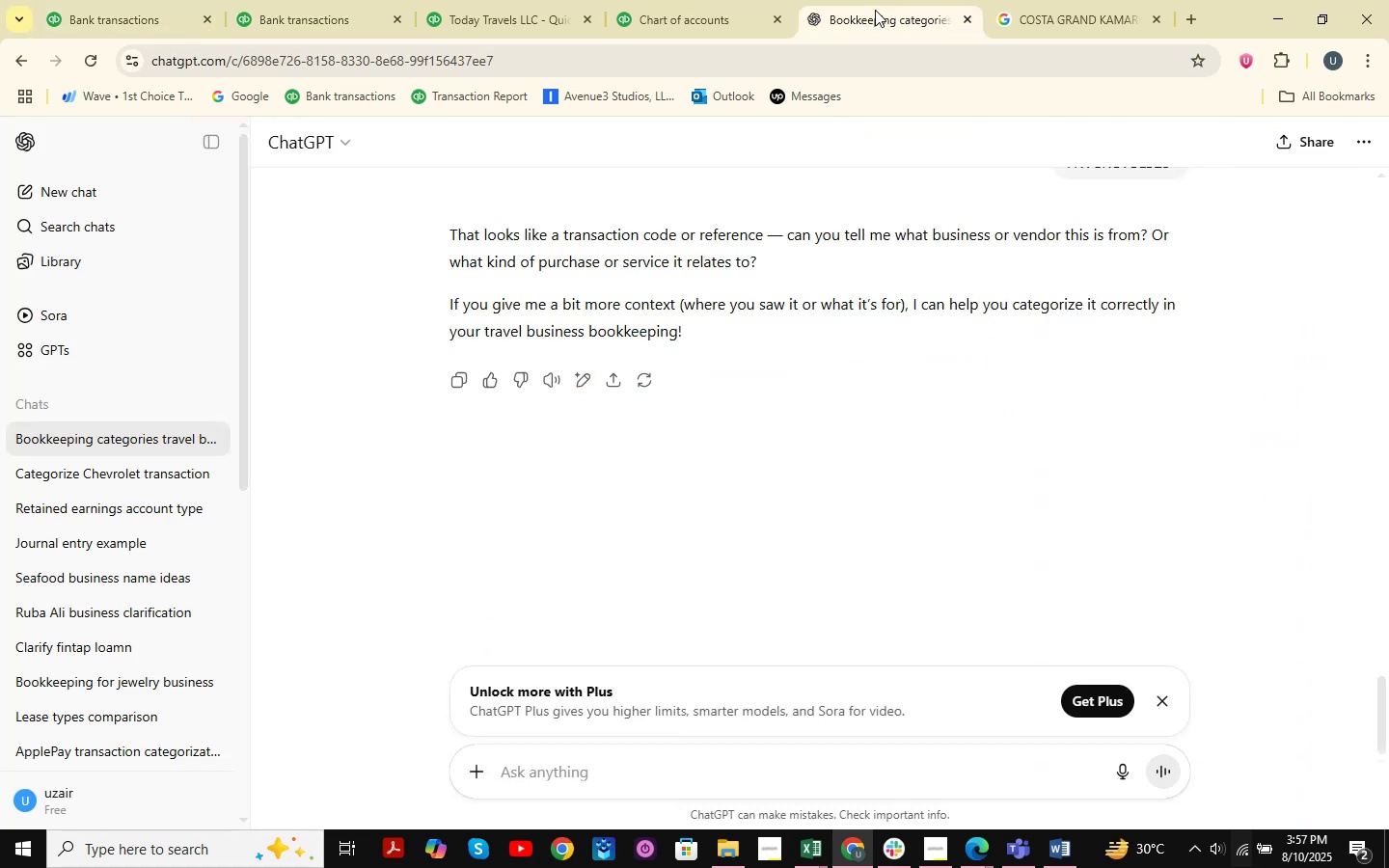 
scroll: coordinate [854, 224], scroll_direction: up, amount: 4.0
 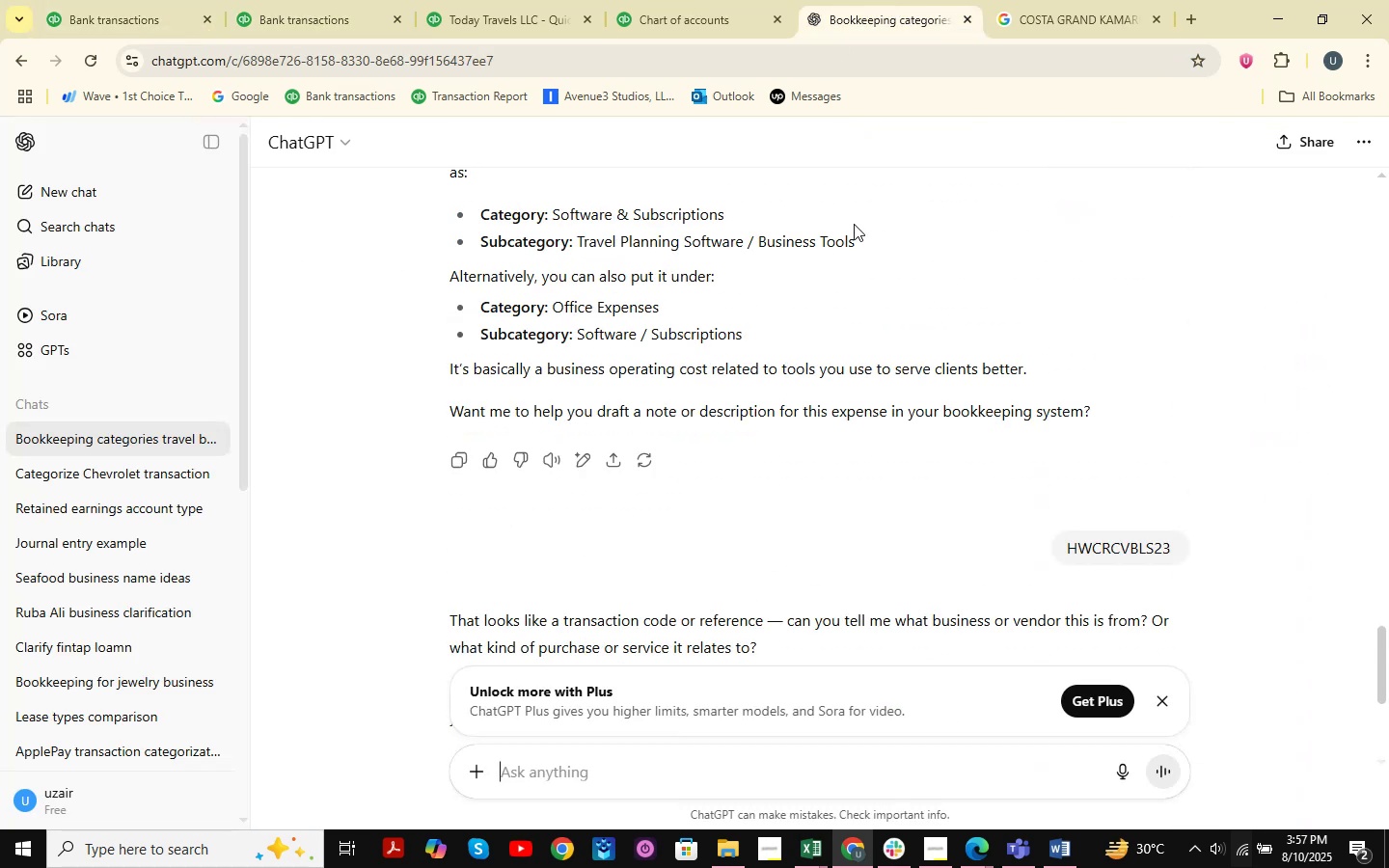 
scroll: coordinate [854, 224], scroll_direction: down, amount: 4.0
 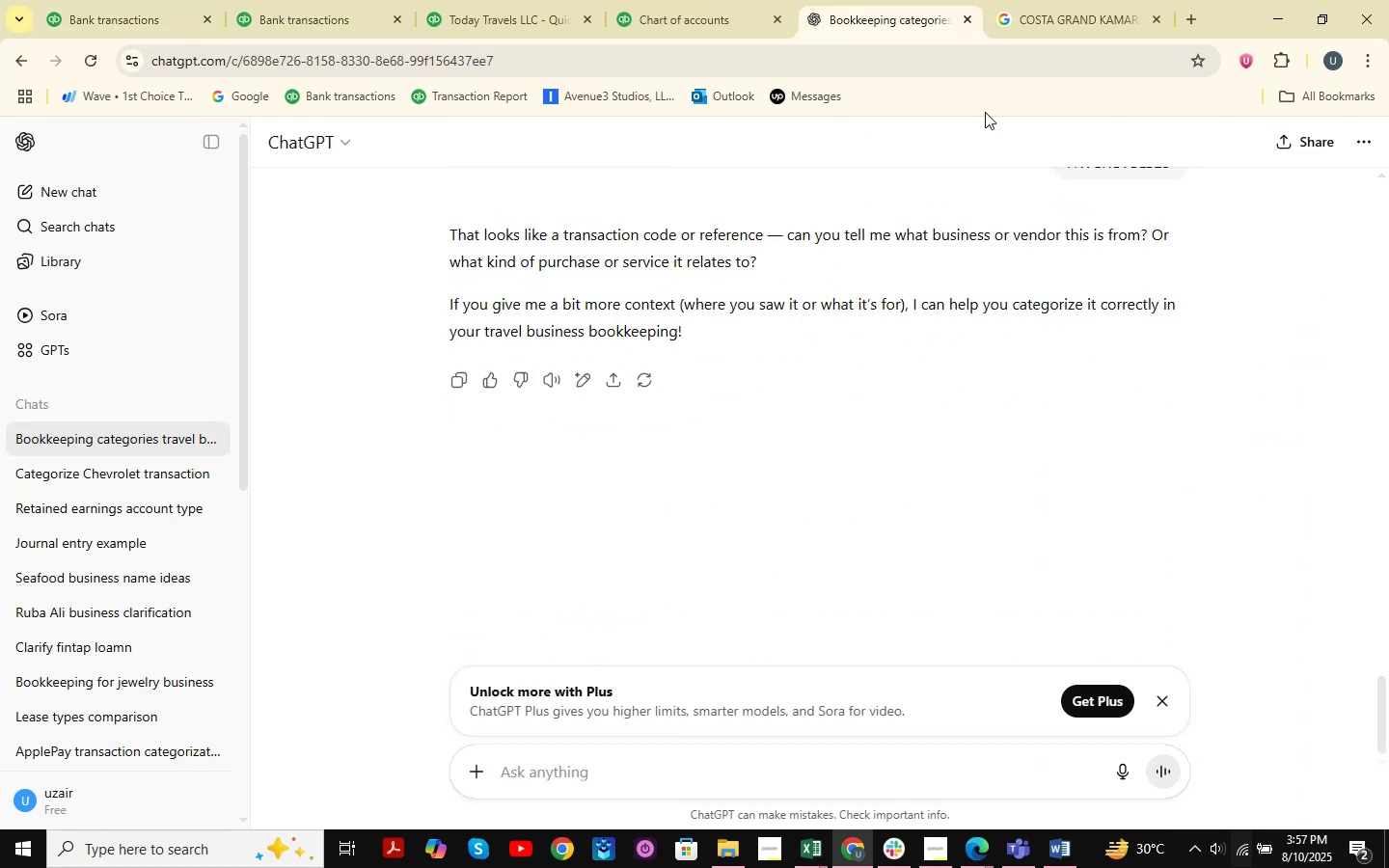 
left_click([995, 95])
 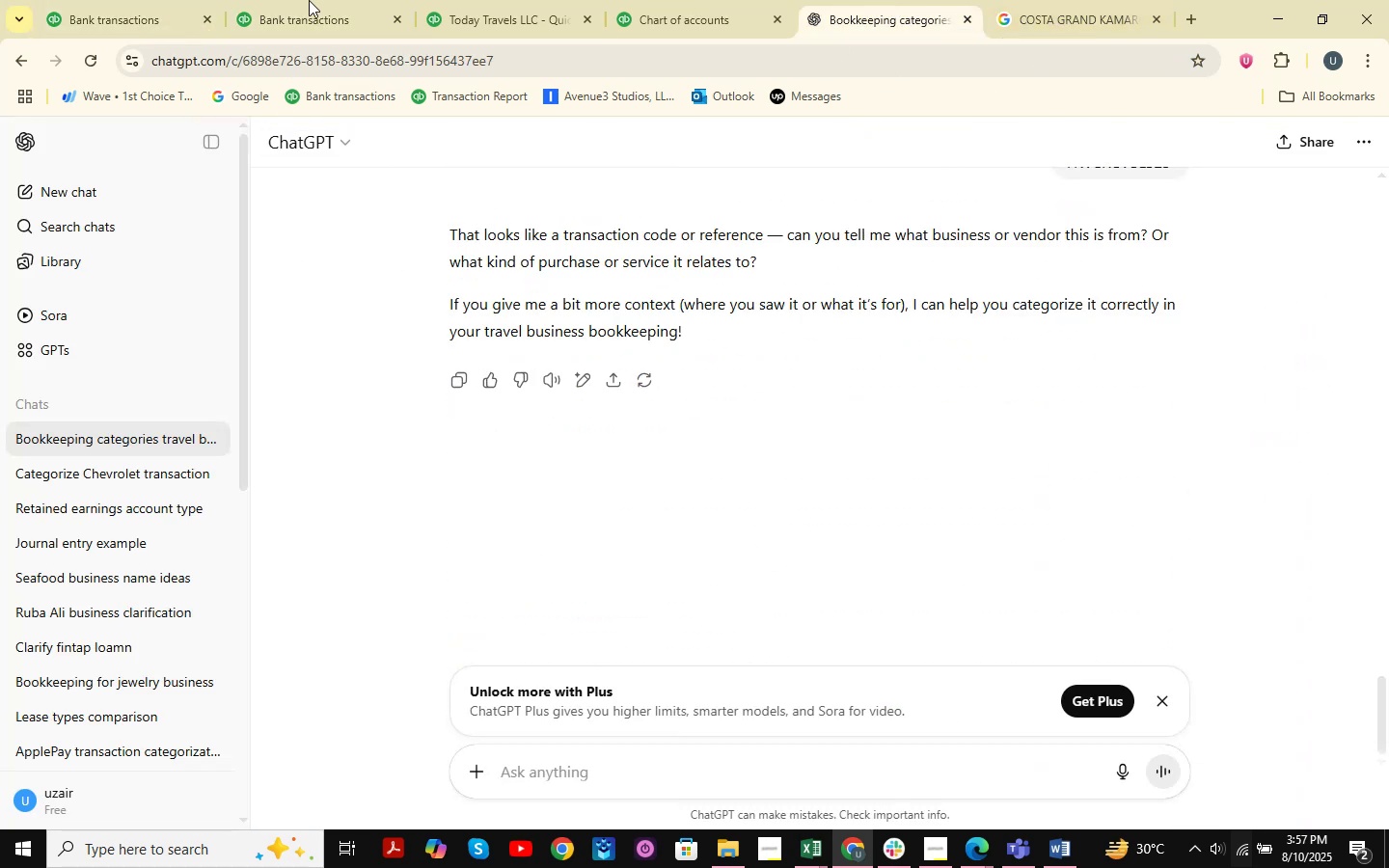 
left_click([333, 0])
 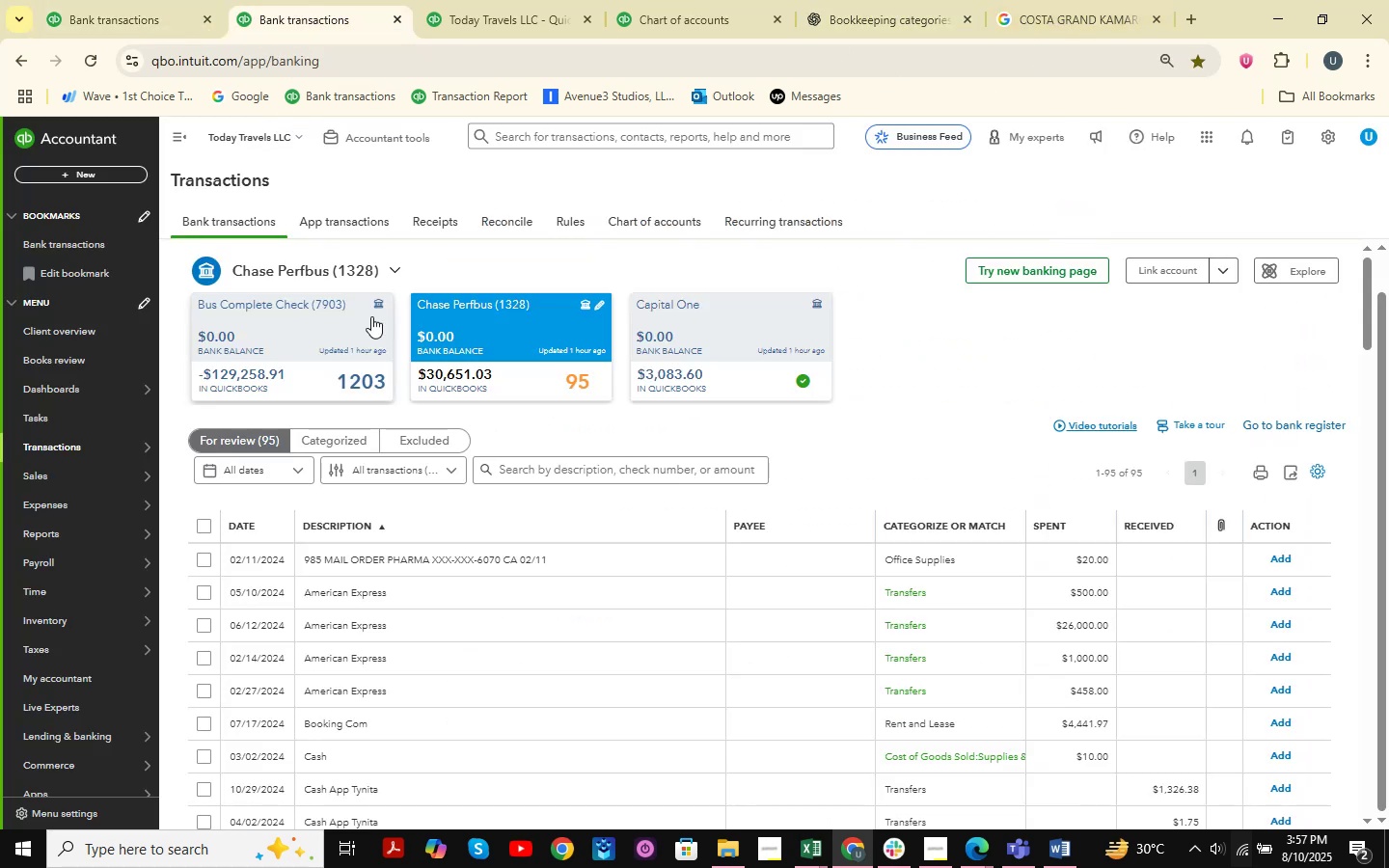 
scroll: coordinate [402, 451], scroll_direction: down, amount: 4.0
 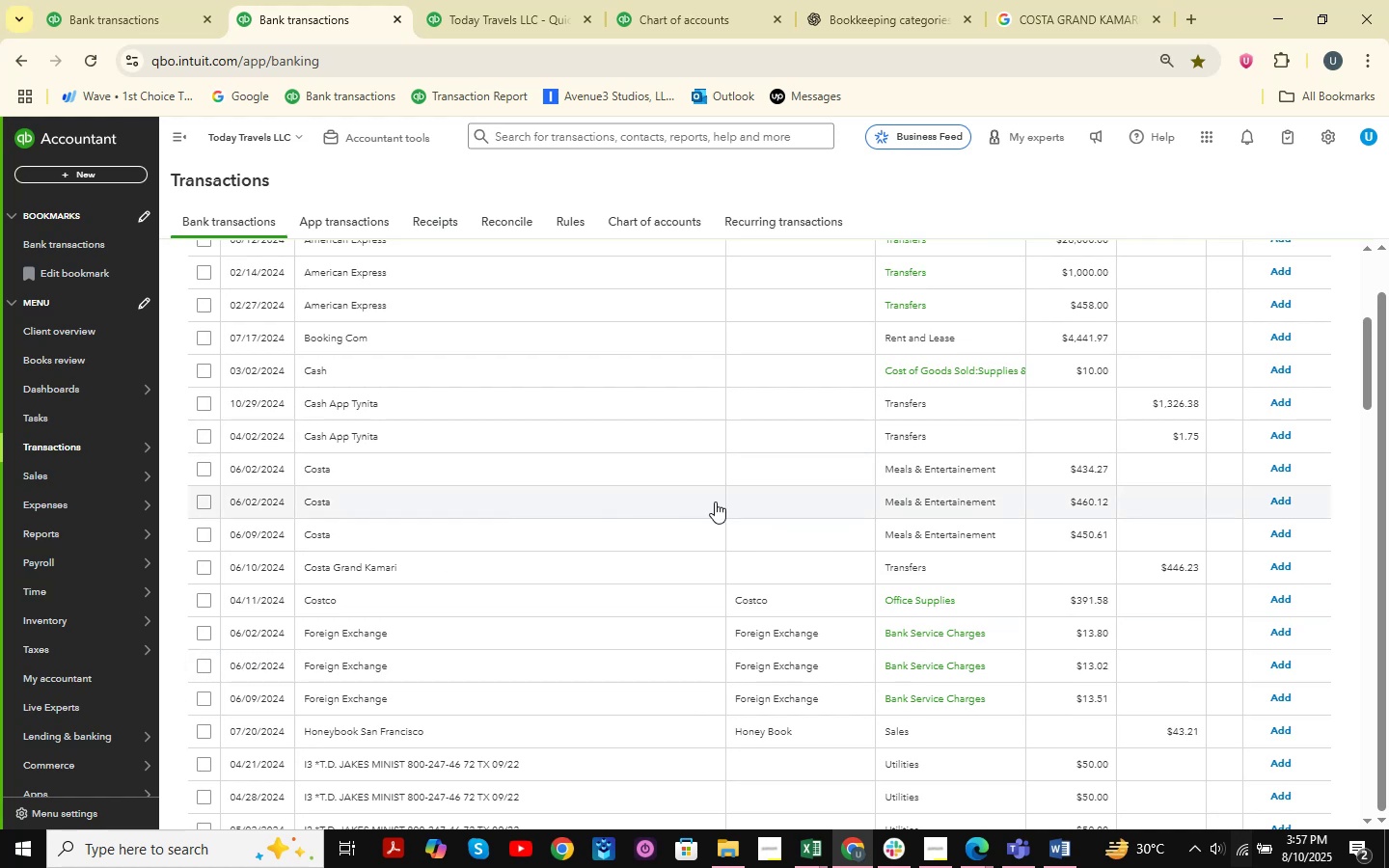 
left_click([199, 470])
 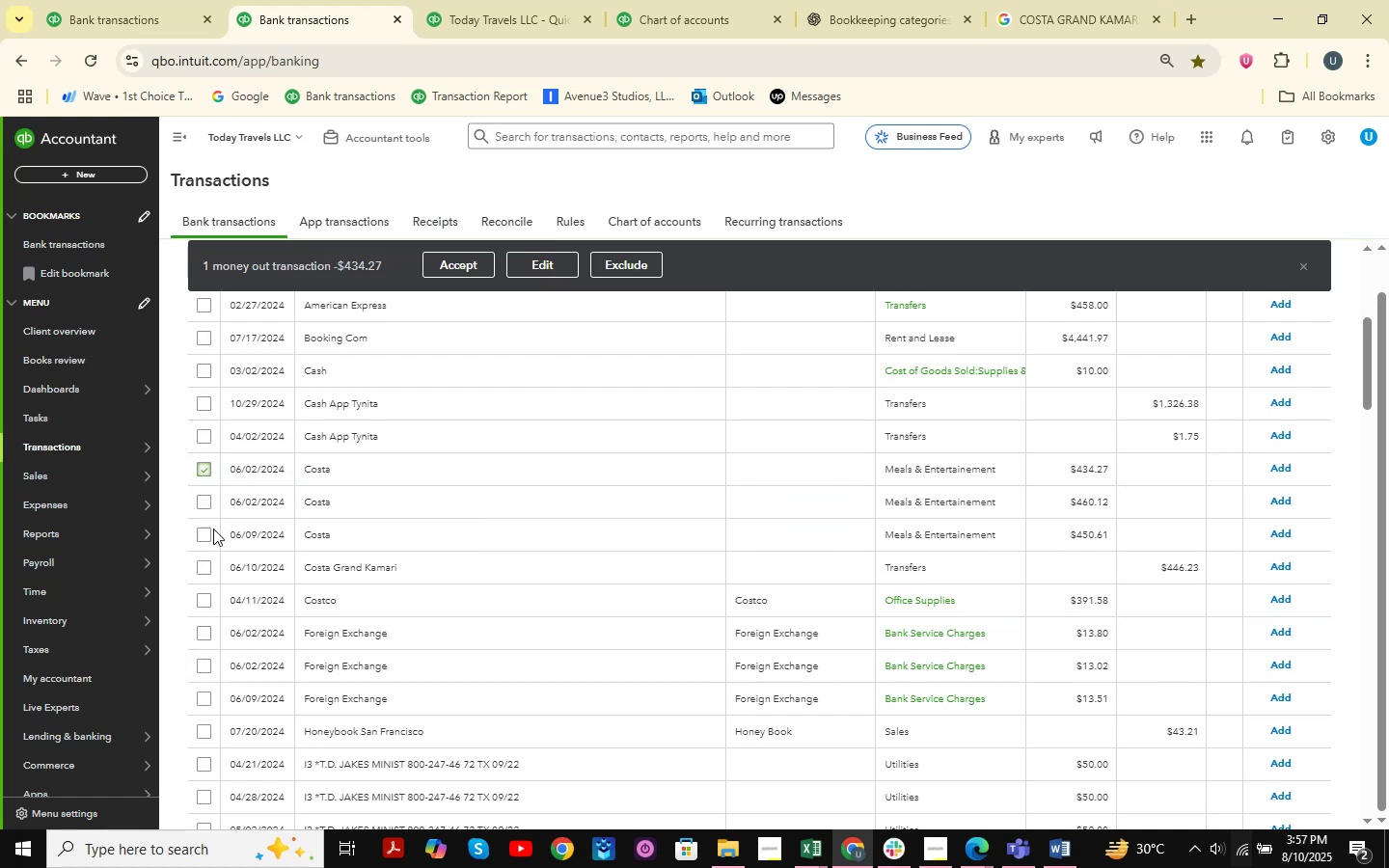 
hold_key(key=ShiftLeft, duration=0.68)
left_click([202, 541])
 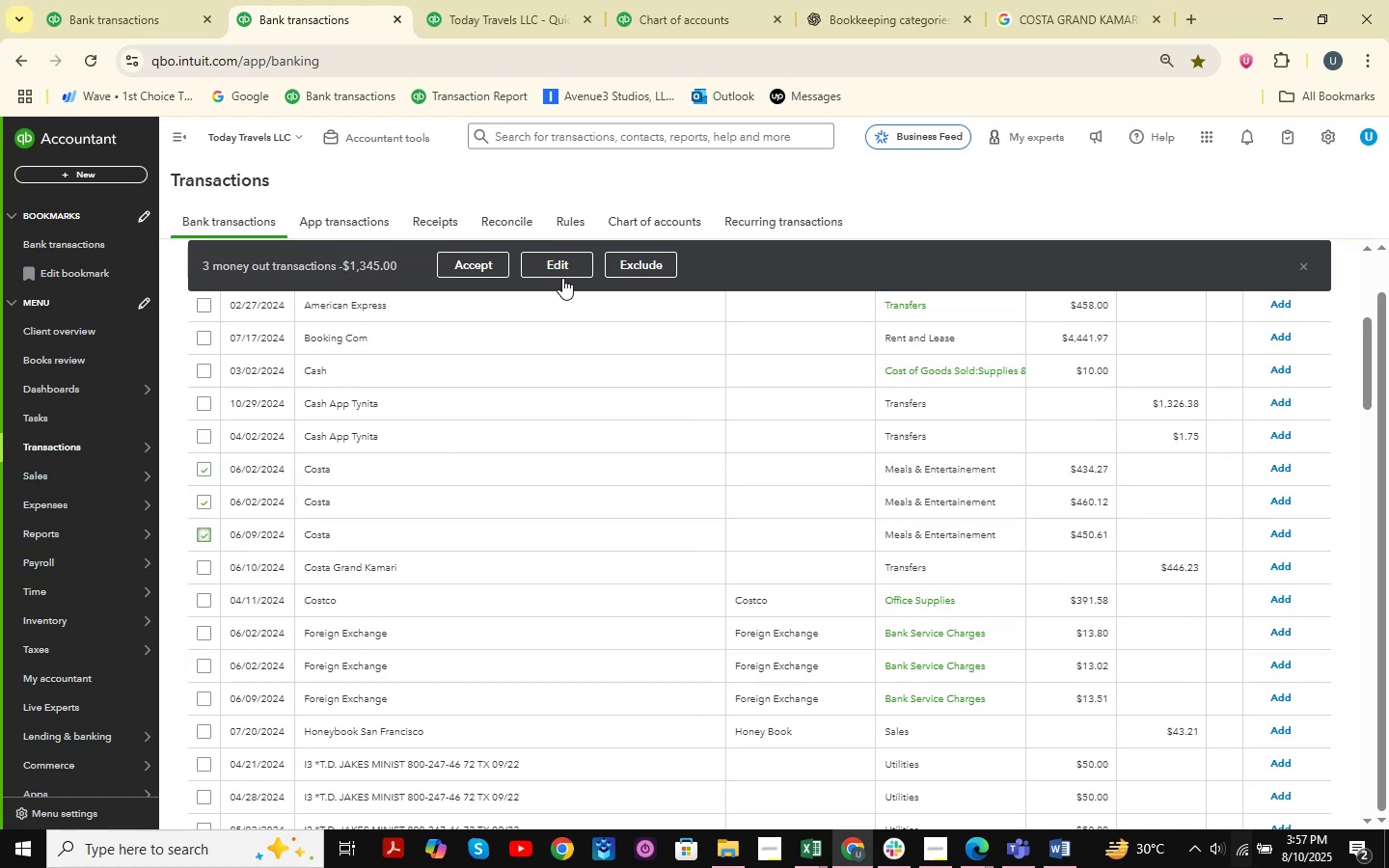 
left_click([568, 263])
 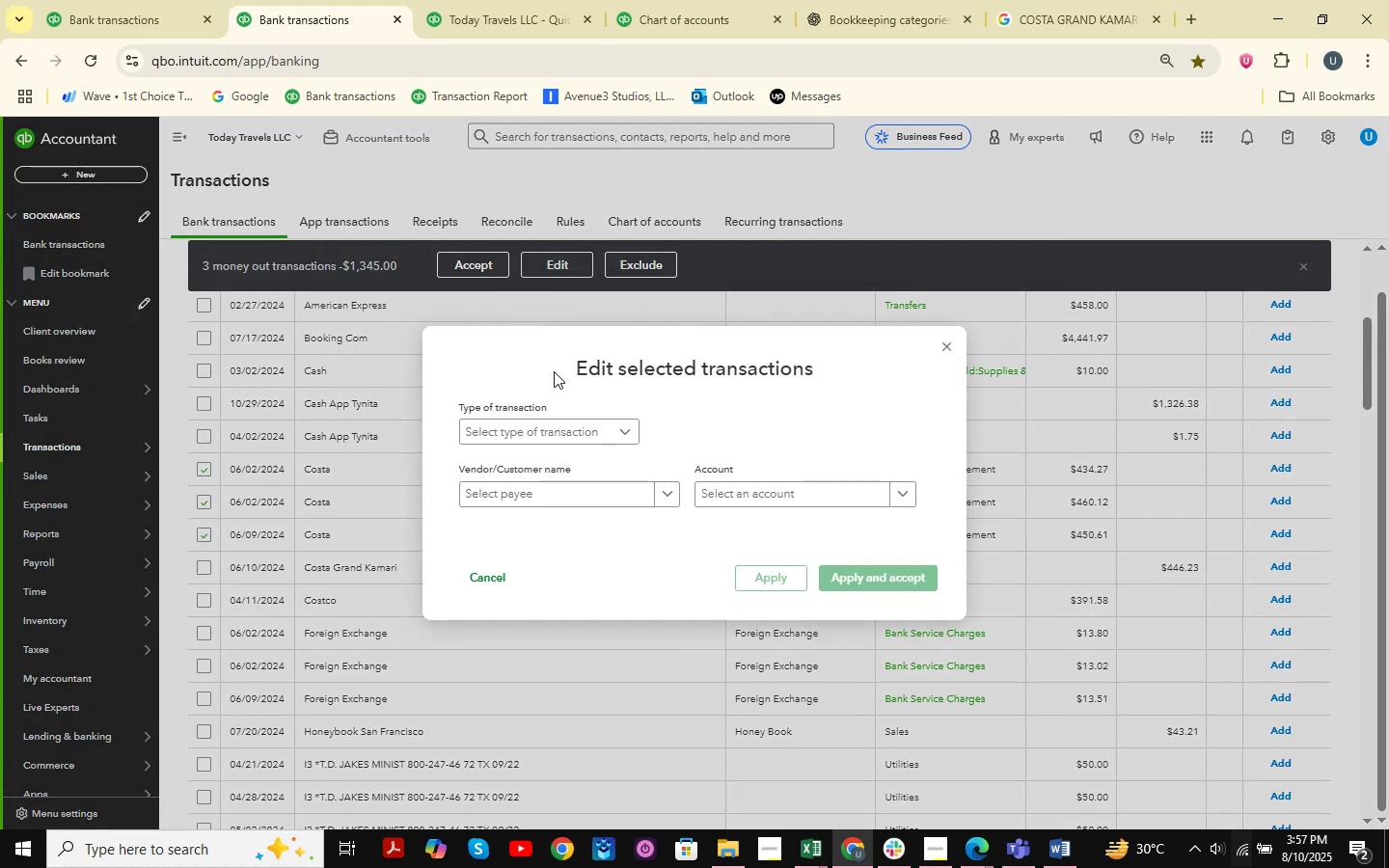 
left_click([549, 422])
 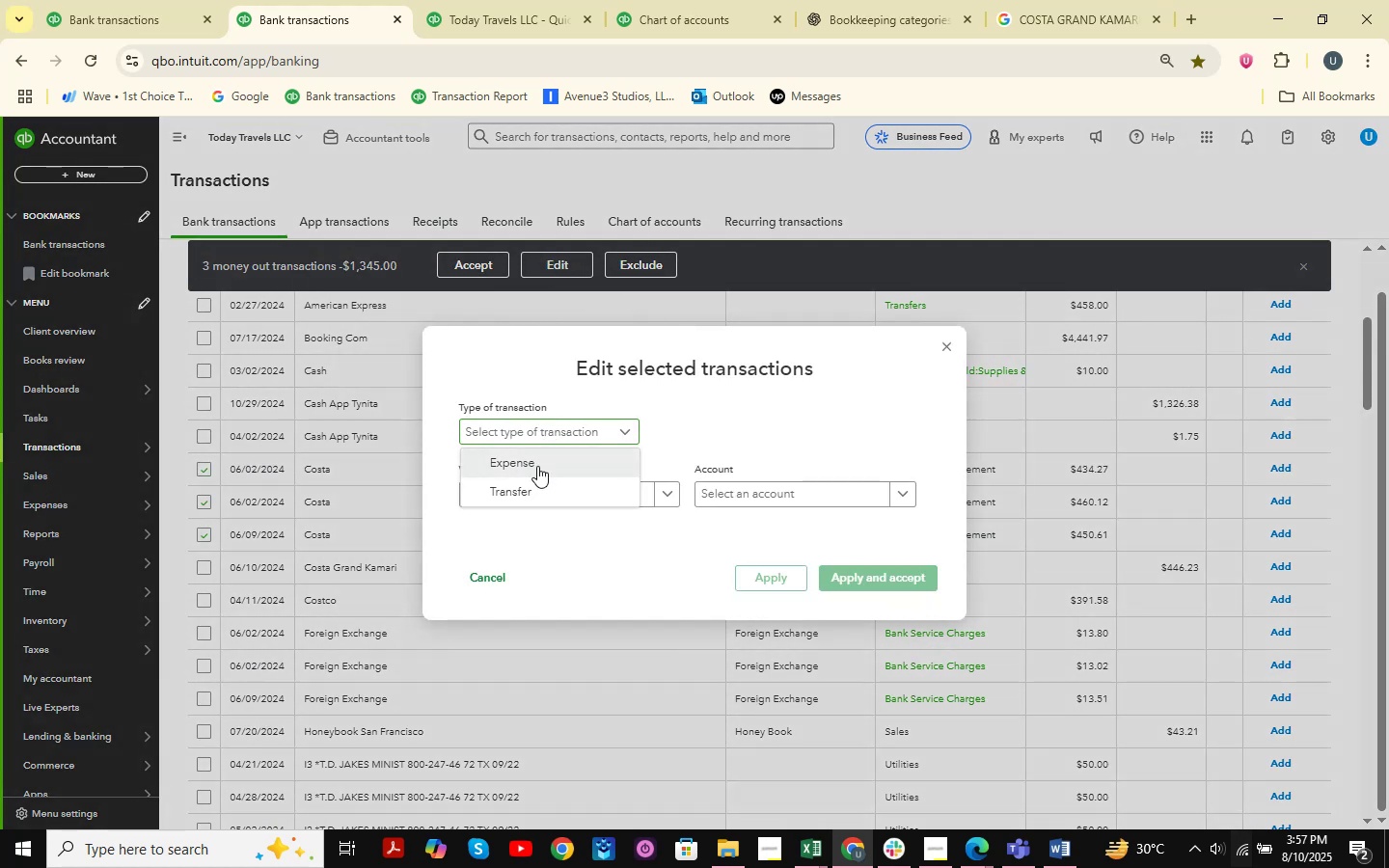 
double_click([740, 500])
 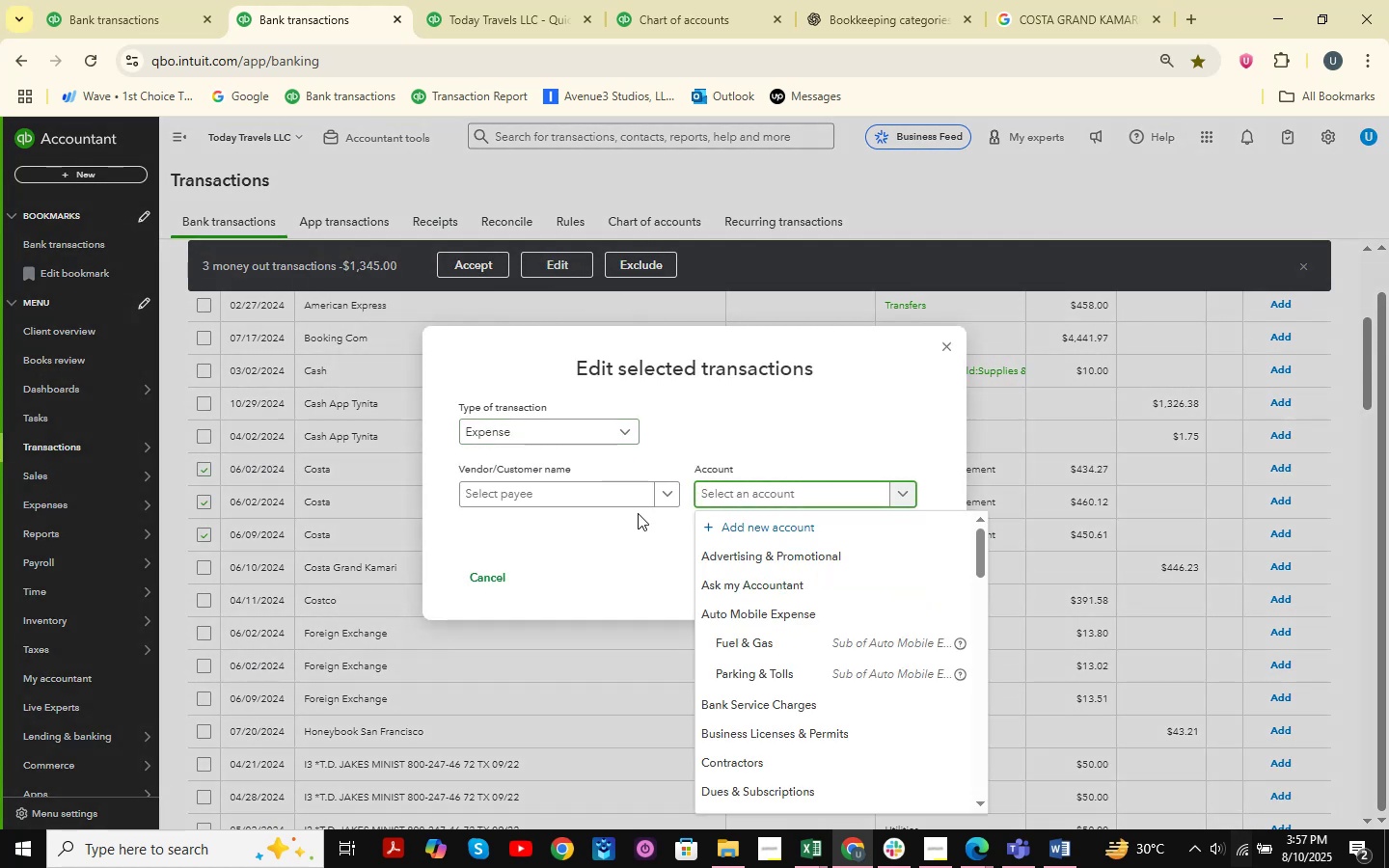 
double_click([578, 486])
 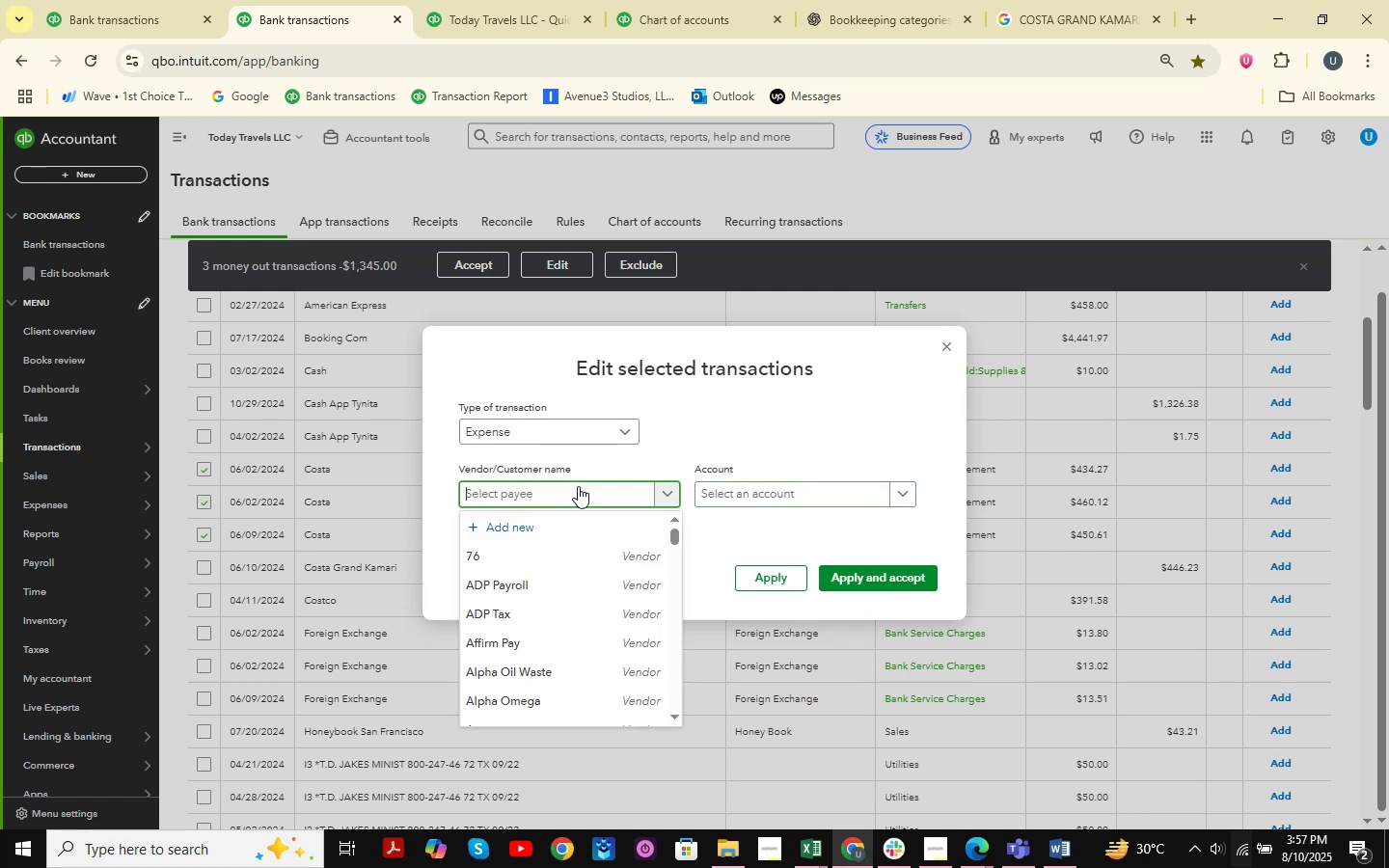 
type(Costa)
 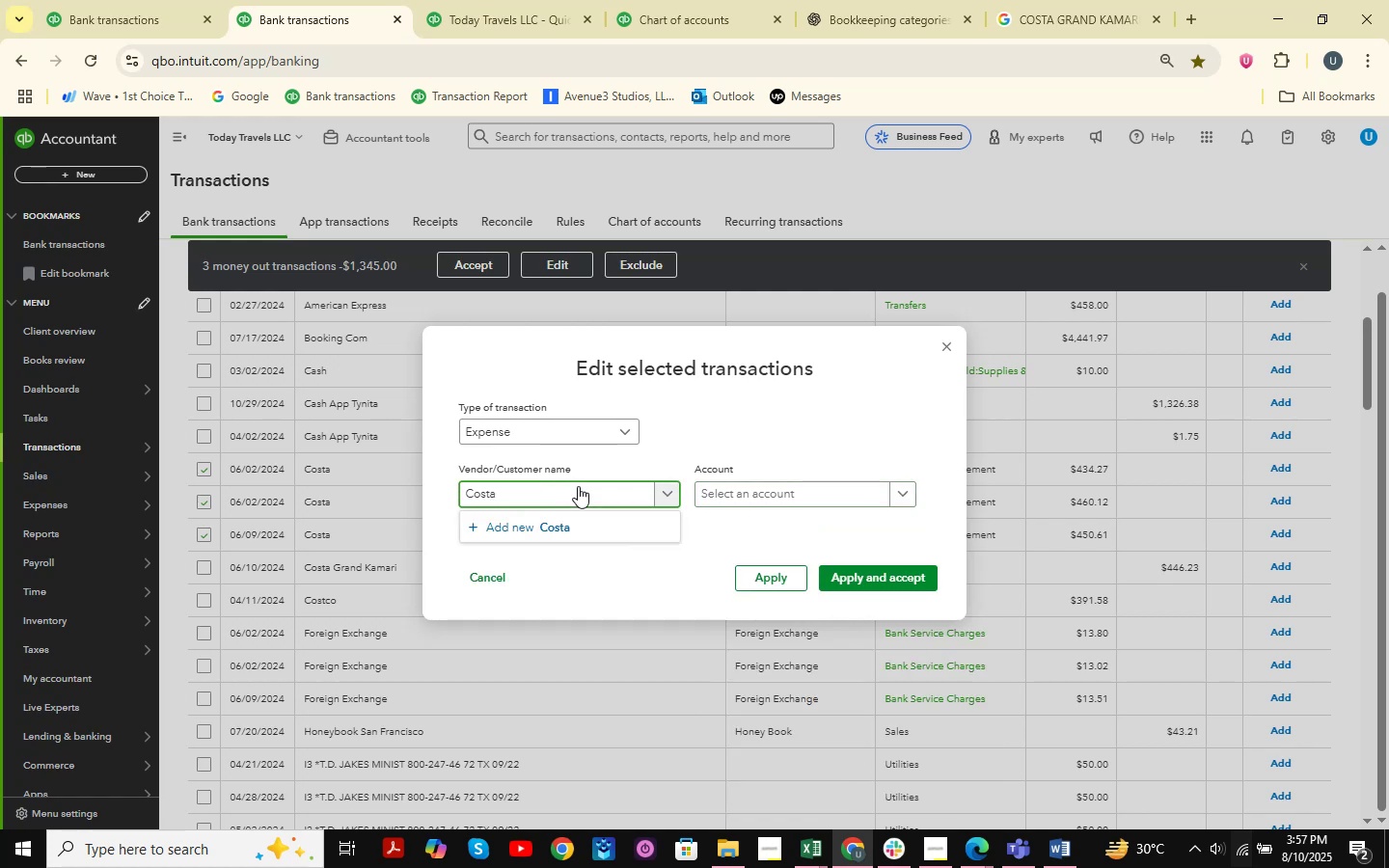 
wait(11.07)
 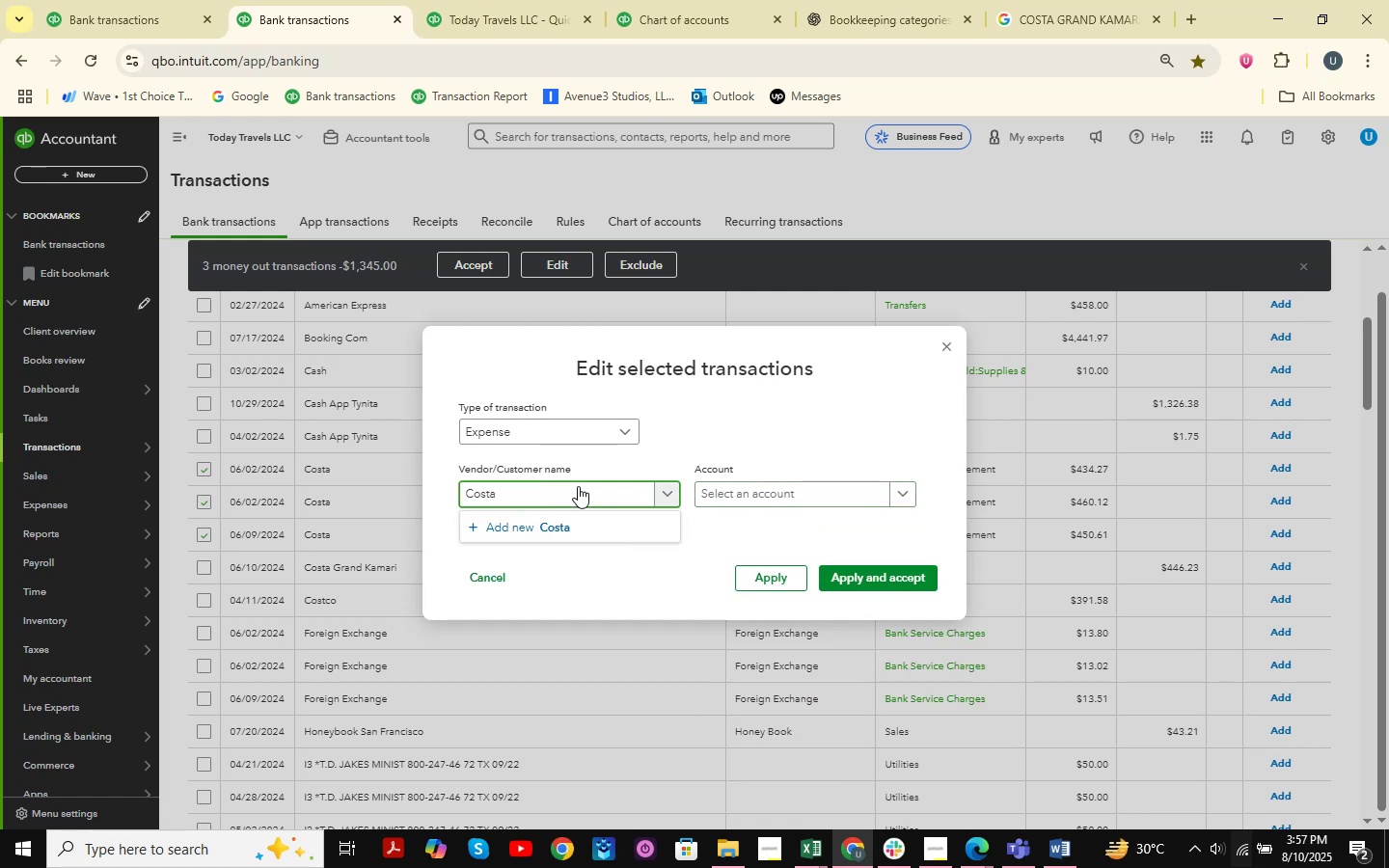 
left_click([570, 530])
 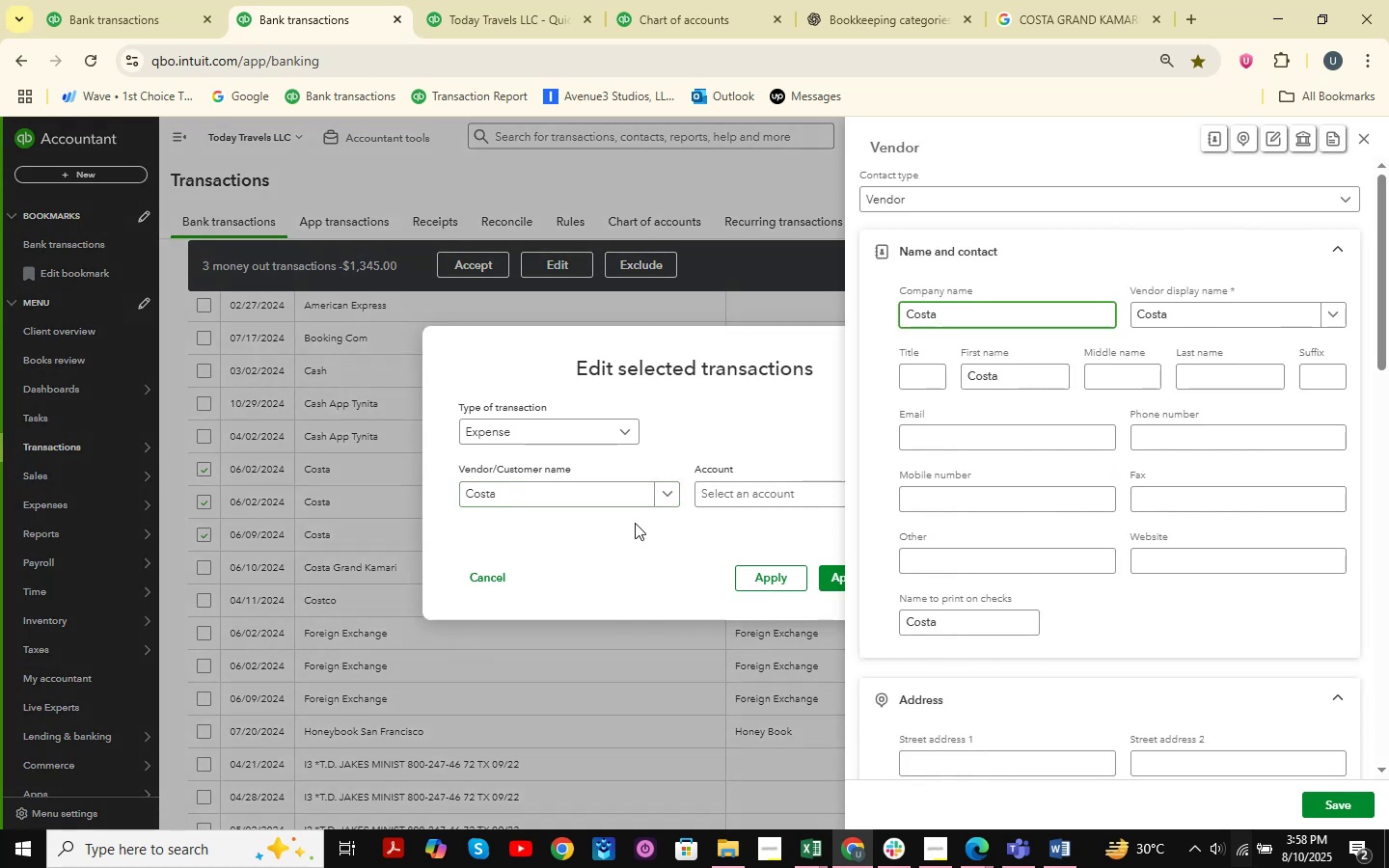 
wait(6.7)
 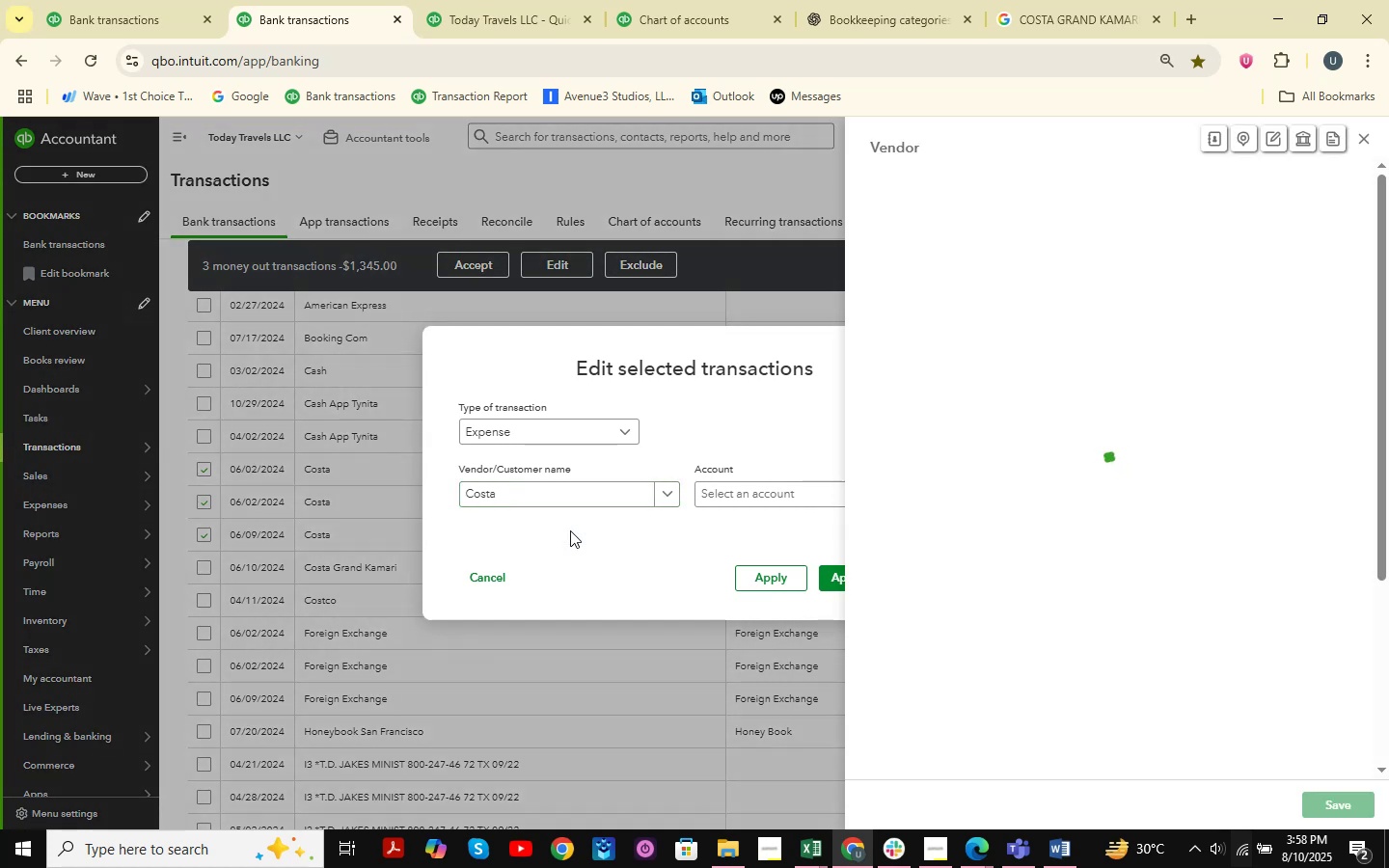 
double_click([1350, 804])
 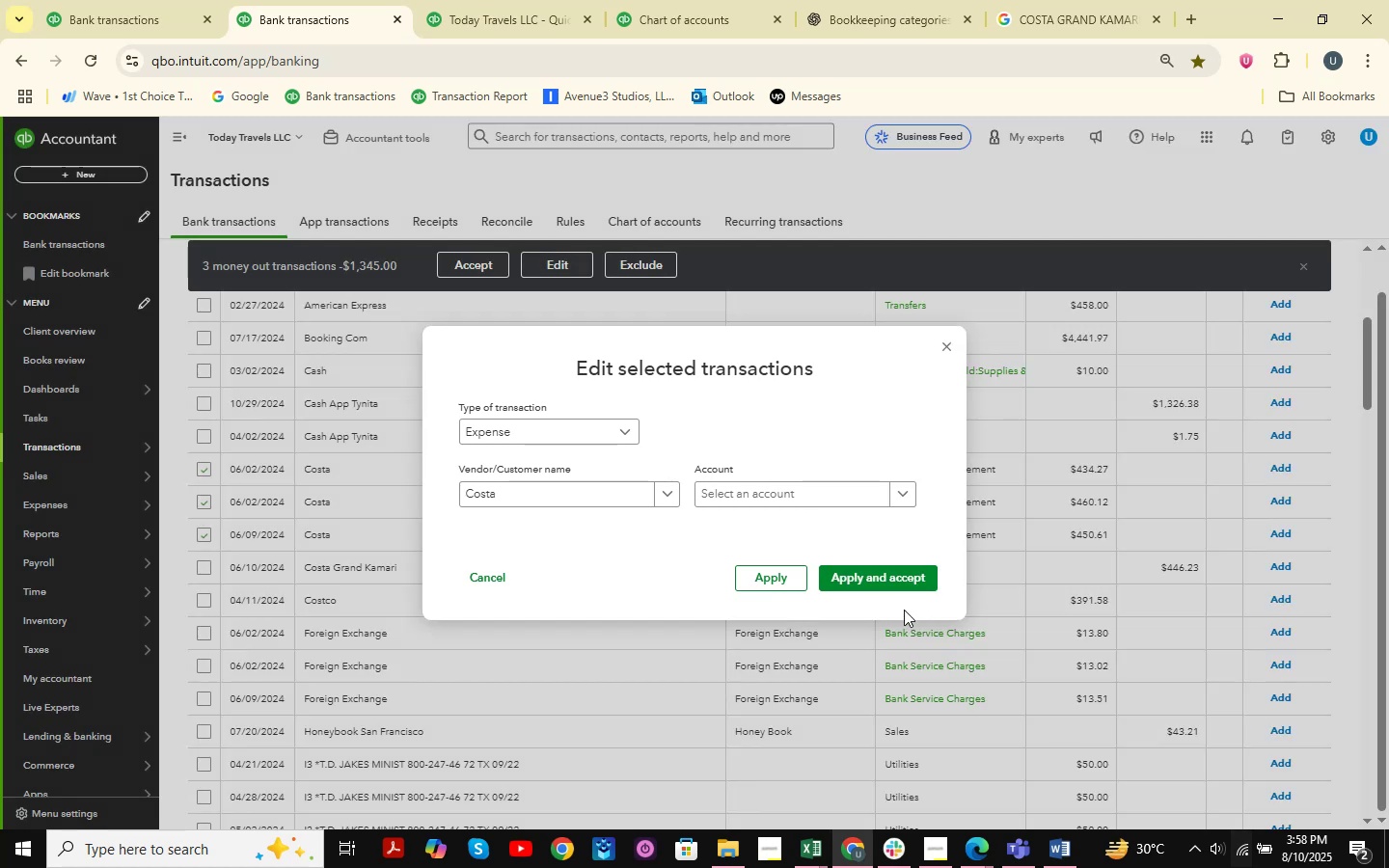 
left_click([734, 485])
 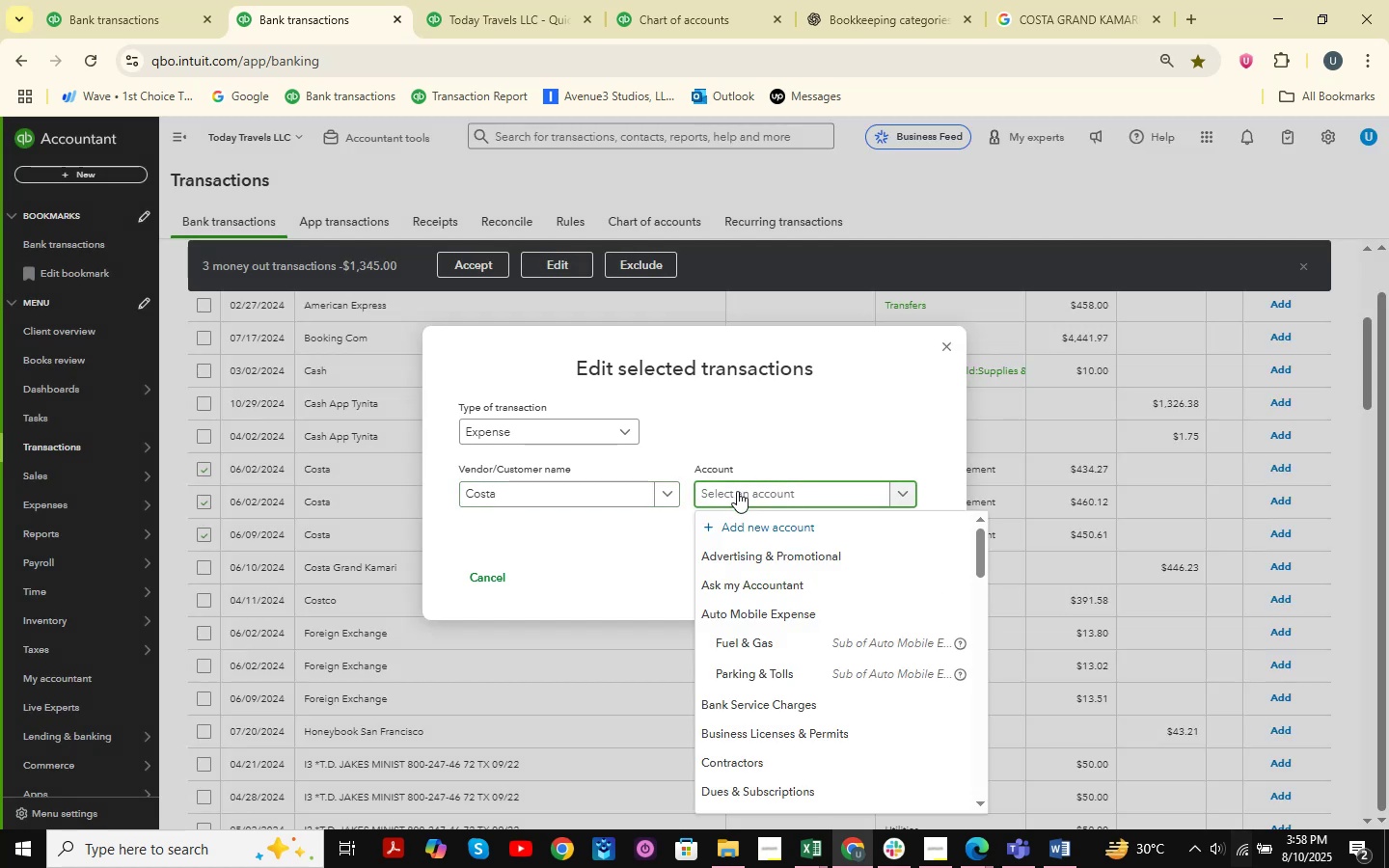 
type(hotel)
 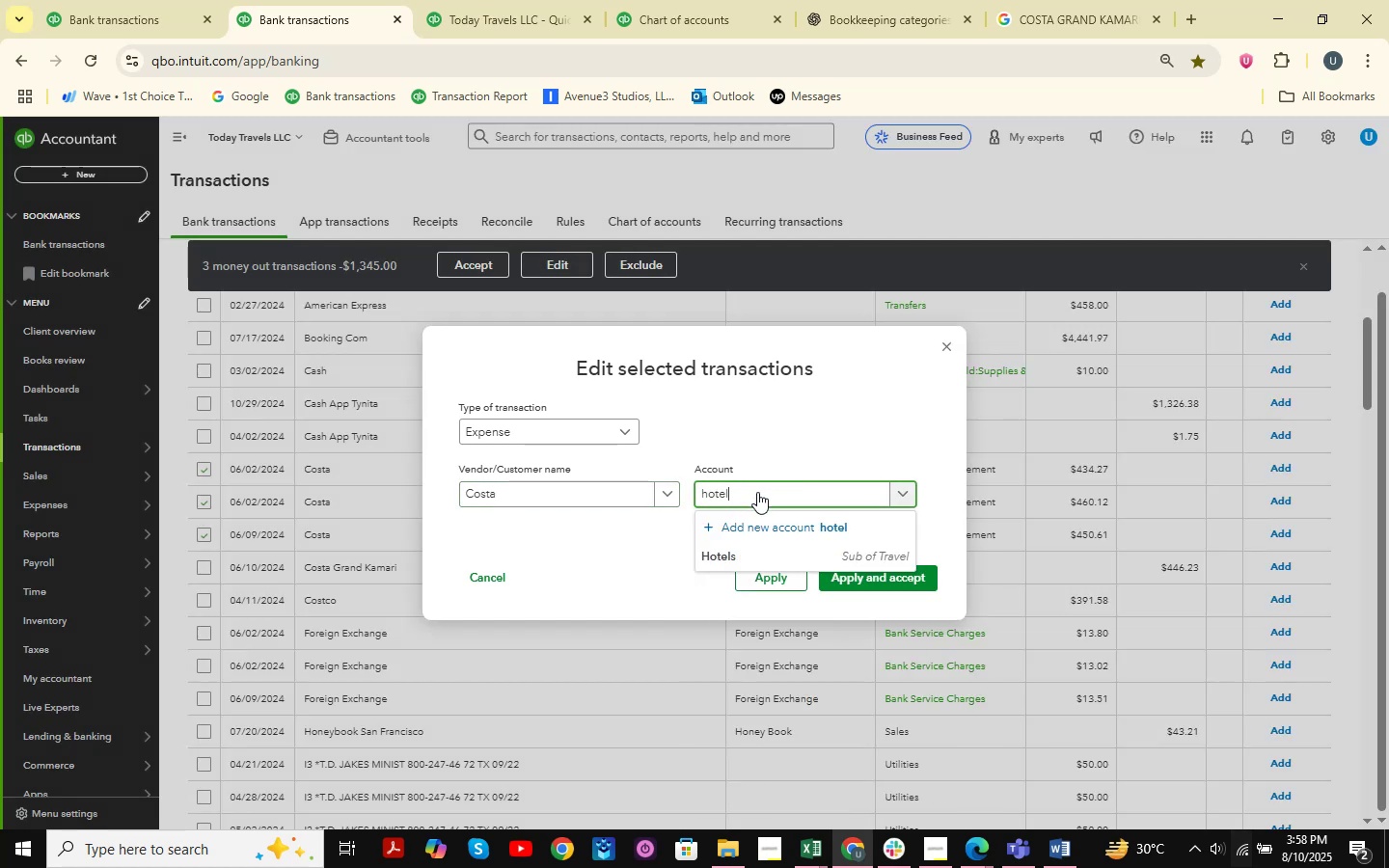 
left_click([731, 569])
 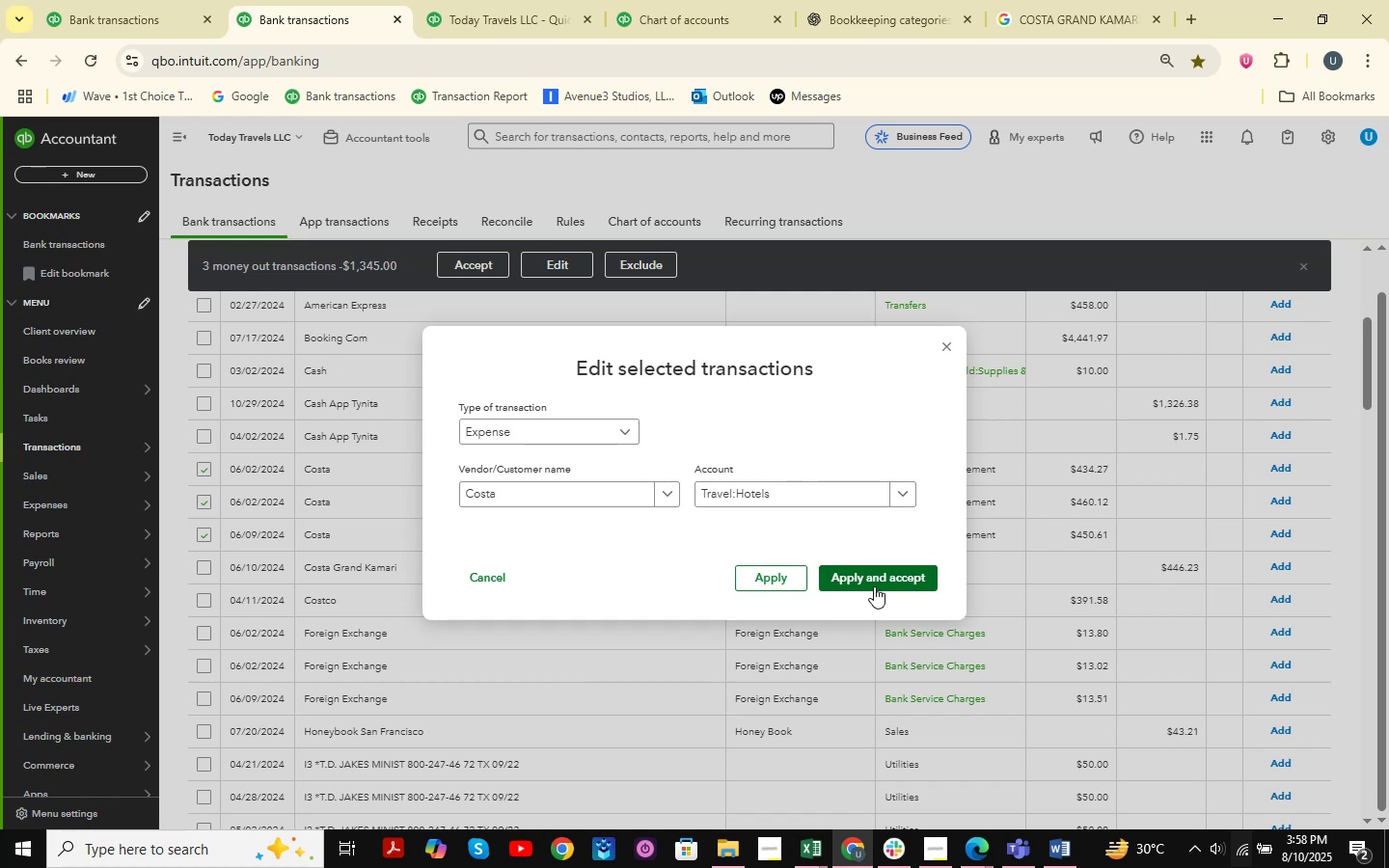 
left_click([893, 579])
 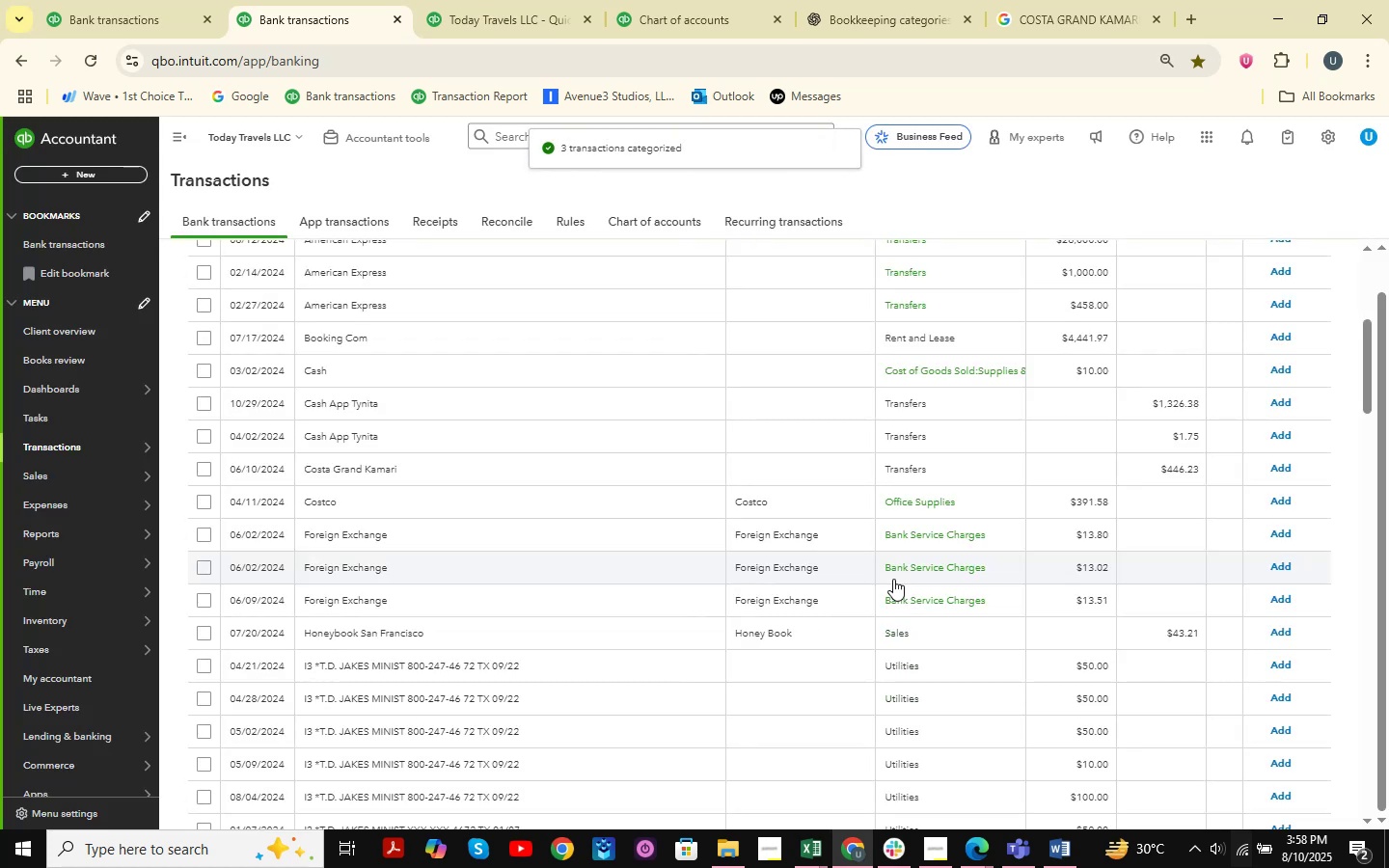 
wait(9.94)
 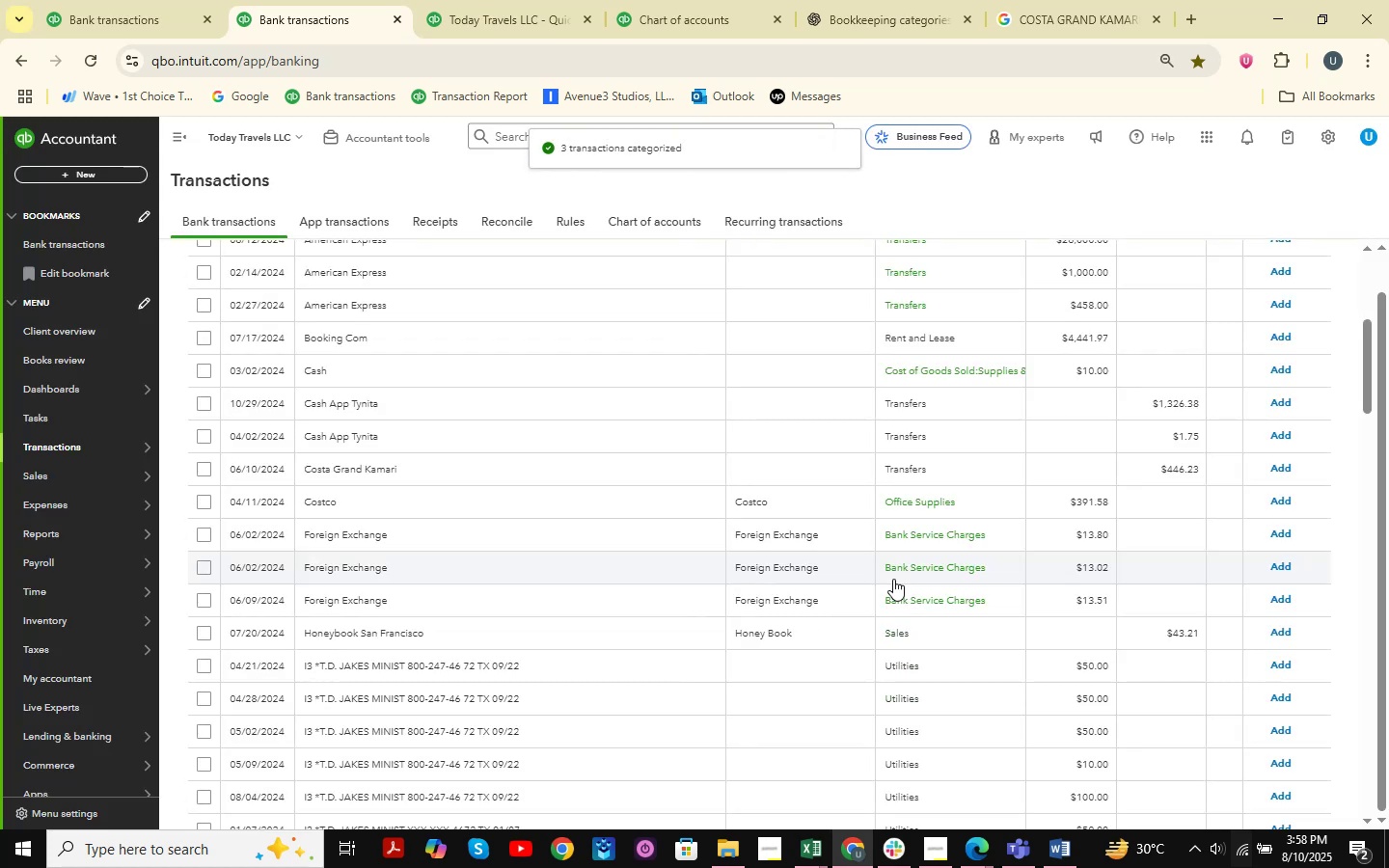 
scroll: coordinate [613, 510], scroll_direction: down, amount: 27.0
 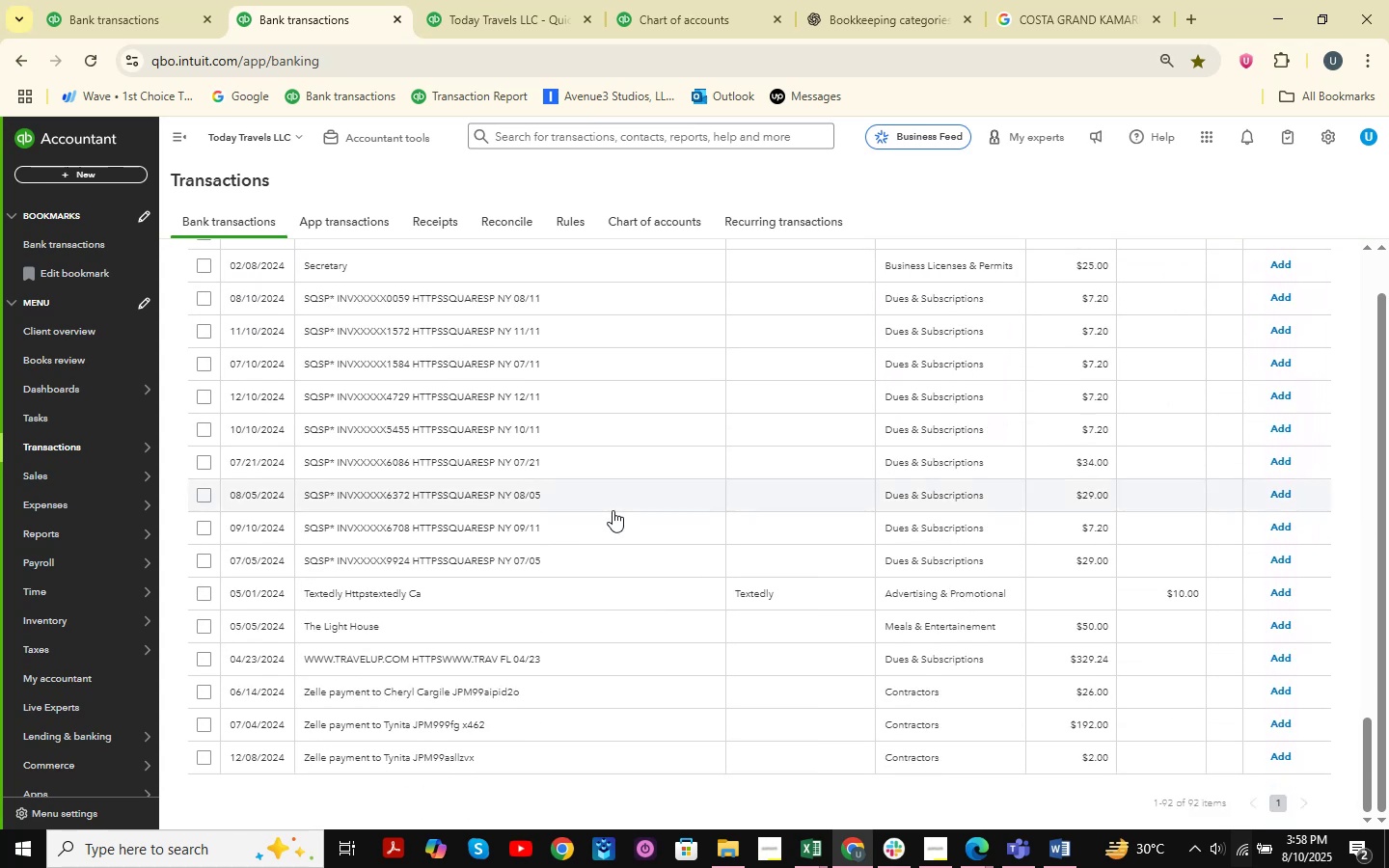 
scroll: coordinate [612, 510], scroll_direction: up, amount: 30.0
 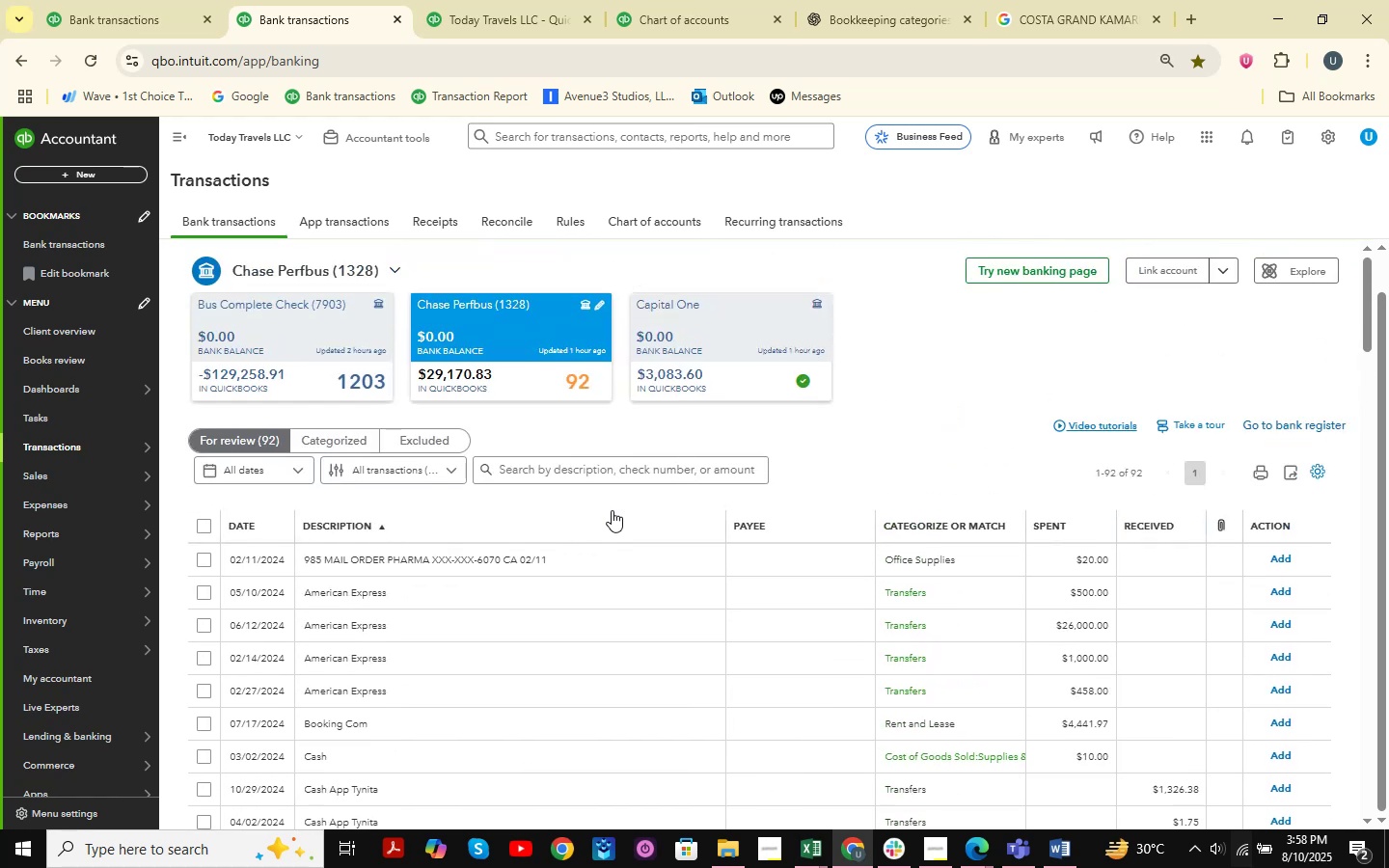 
scroll: coordinate [612, 510], scroll_direction: down, amount: 5.0
 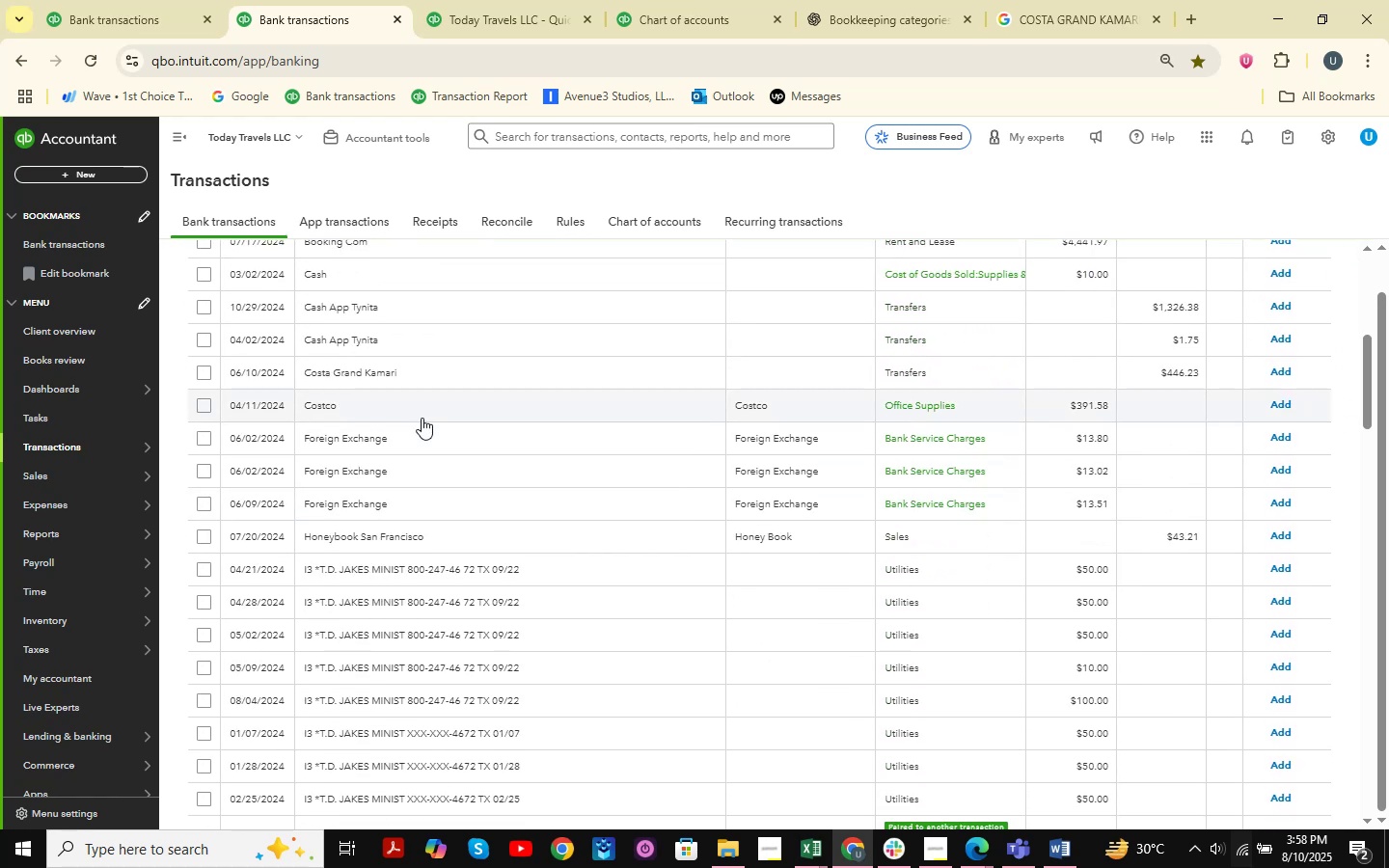 
left_click([422, 418])
 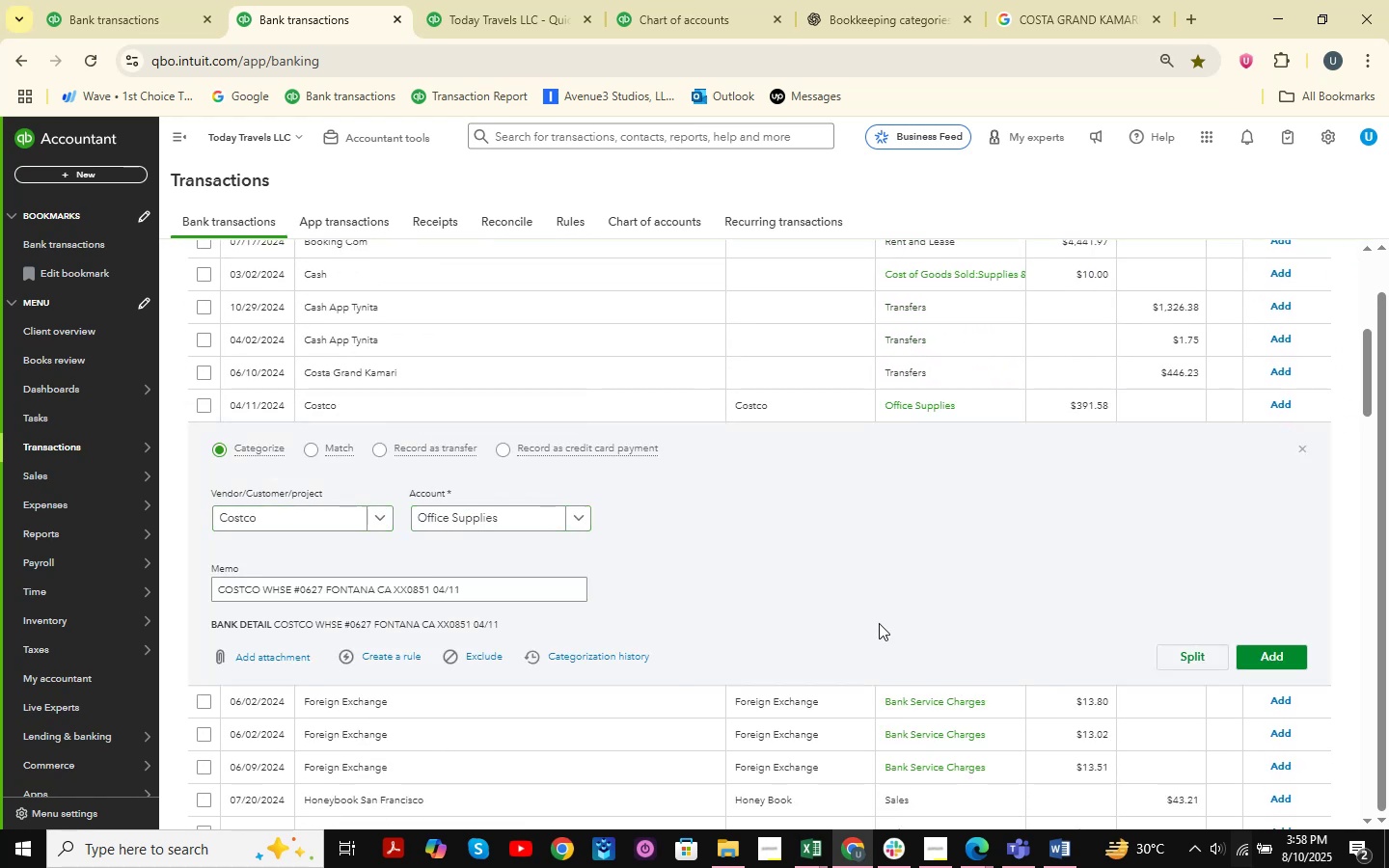 
left_click([1291, 657])
 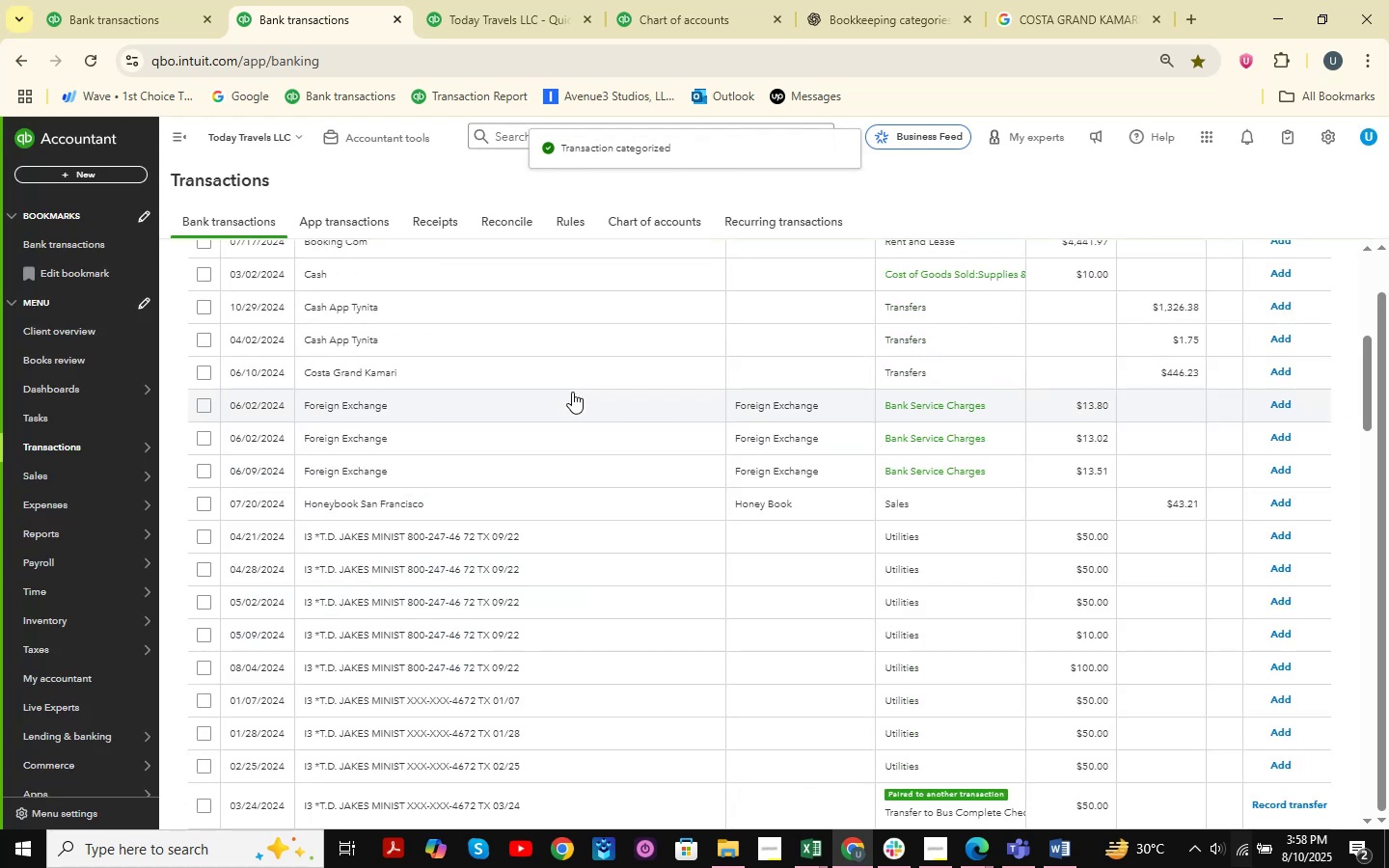 
scroll: coordinate [572, 392], scroll_direction: up, amount: 4.0
 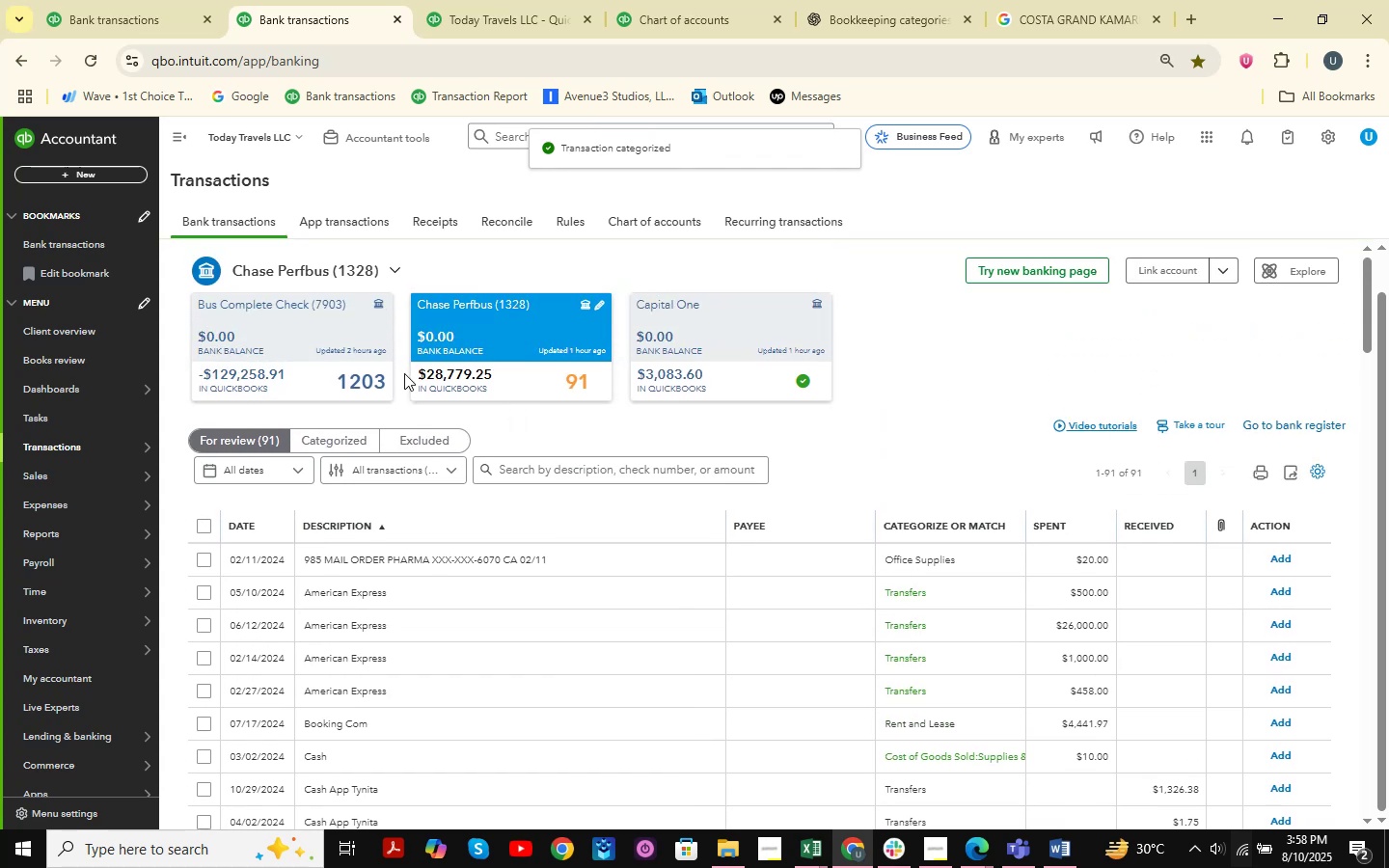 
left_click([375, 366])
 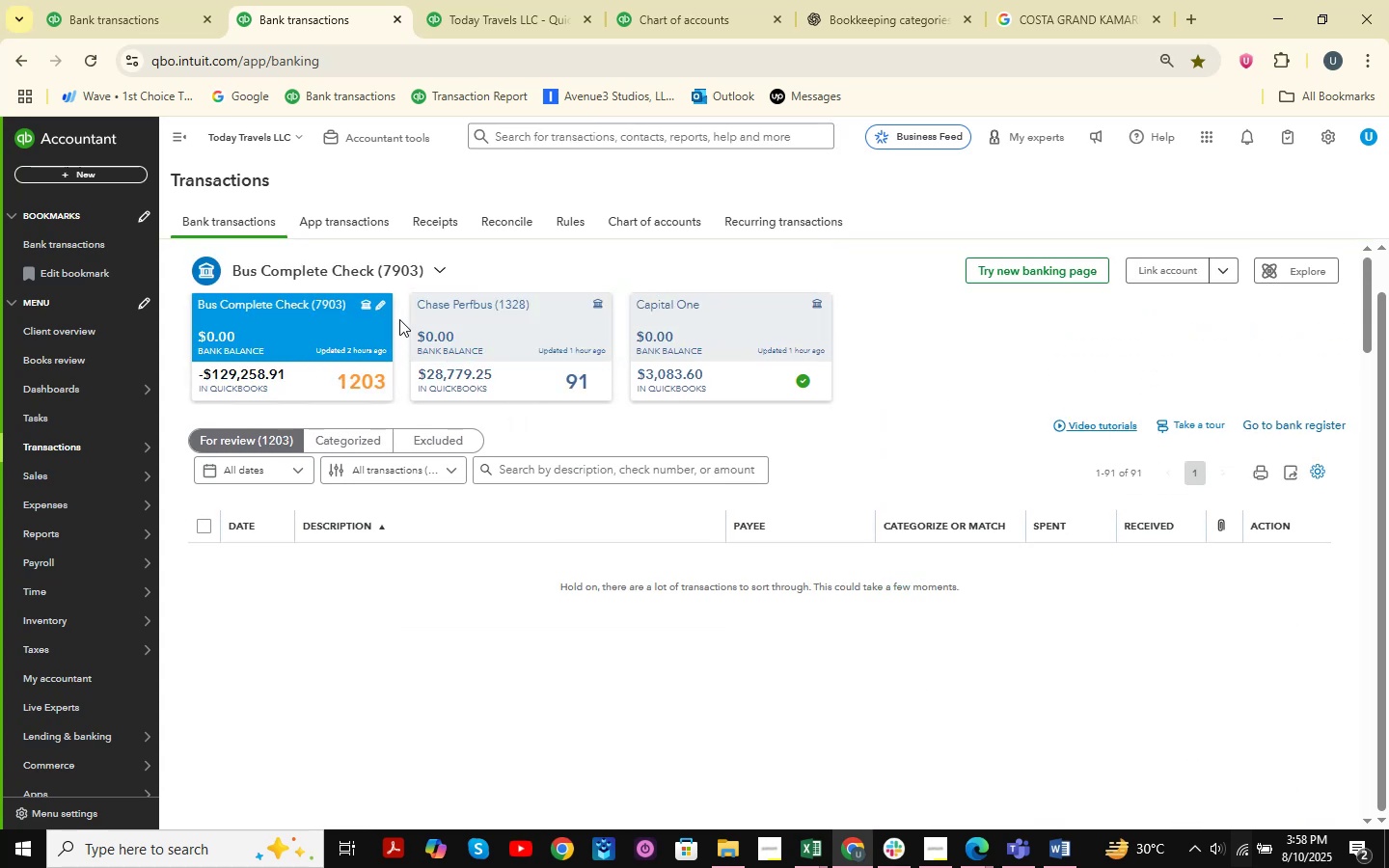 
wait(5.44)
 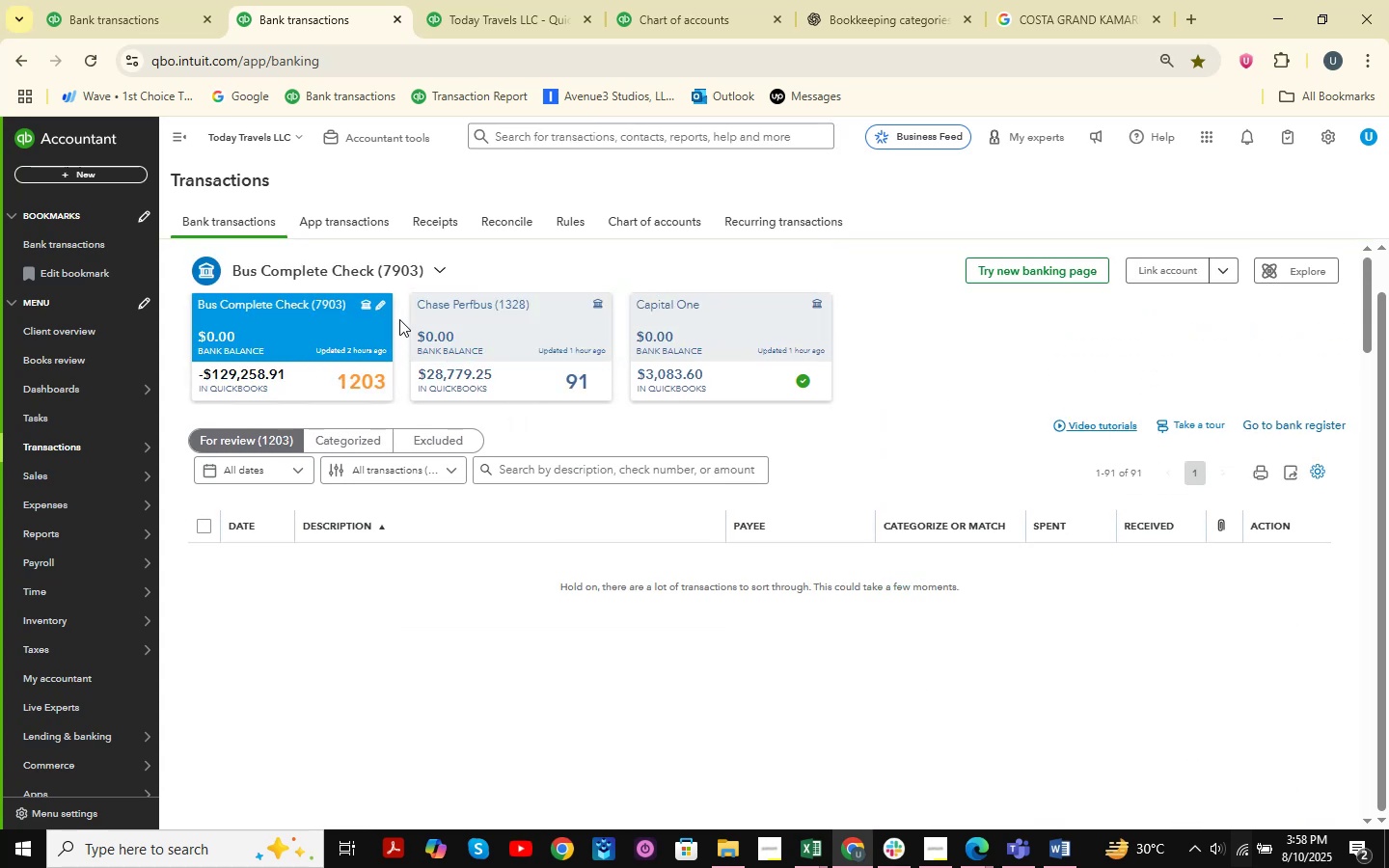 
scroll: coordinate [399, 319], scroll_direction: down, amount: 13.0
 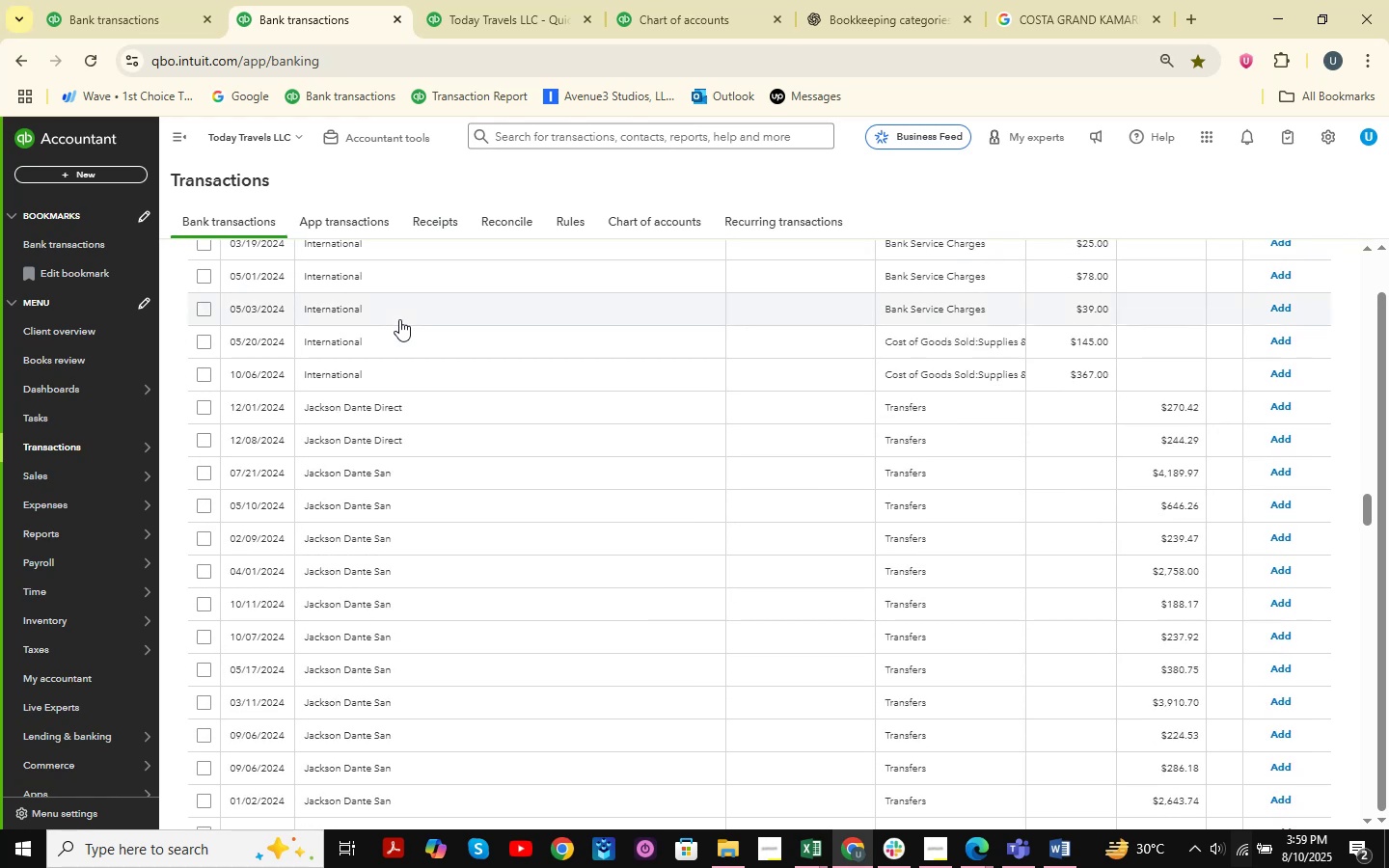 
wait(6.55)
 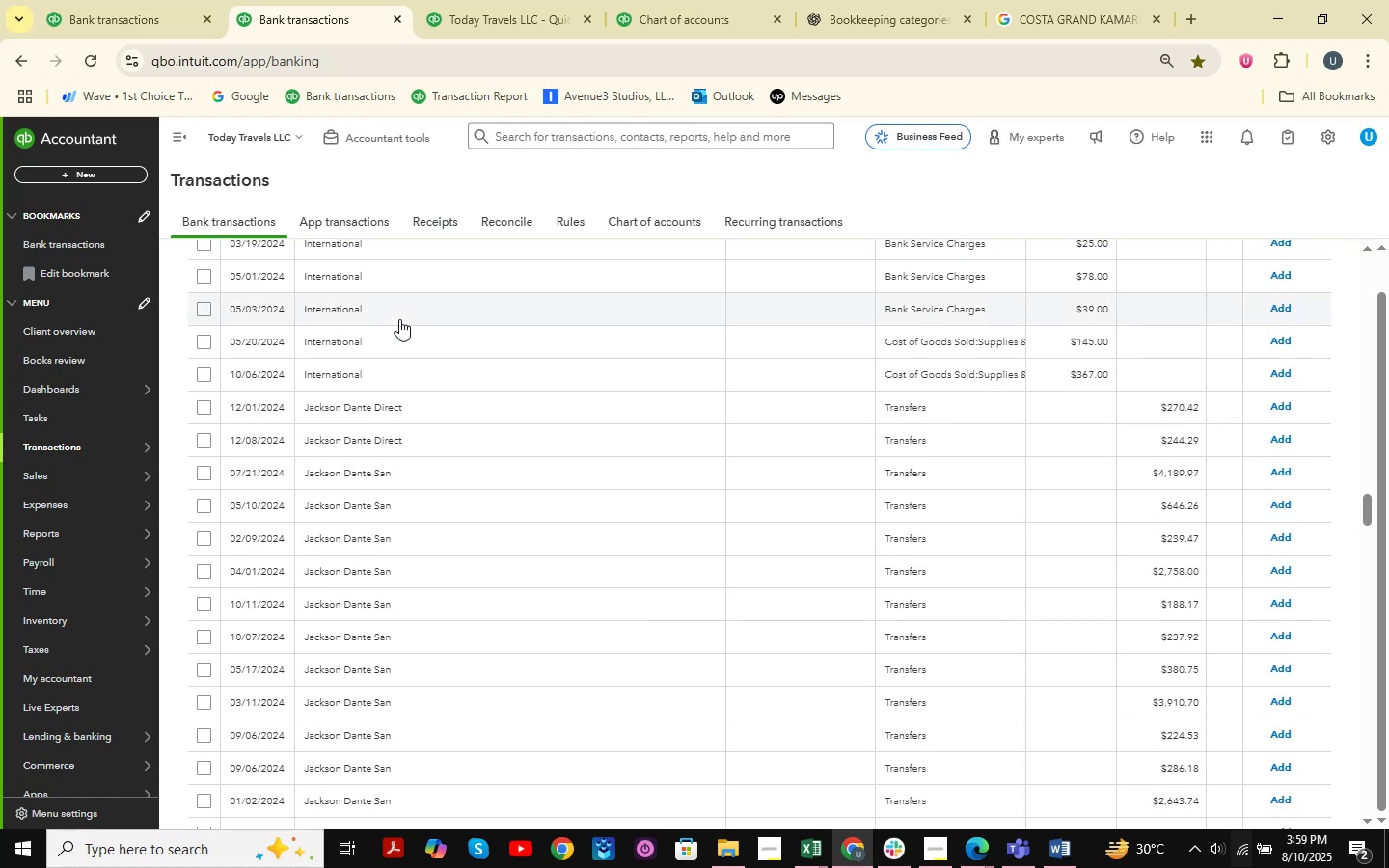 
scroll: coordinate [399, 319], scroll_direction: down, amount: 5.0
 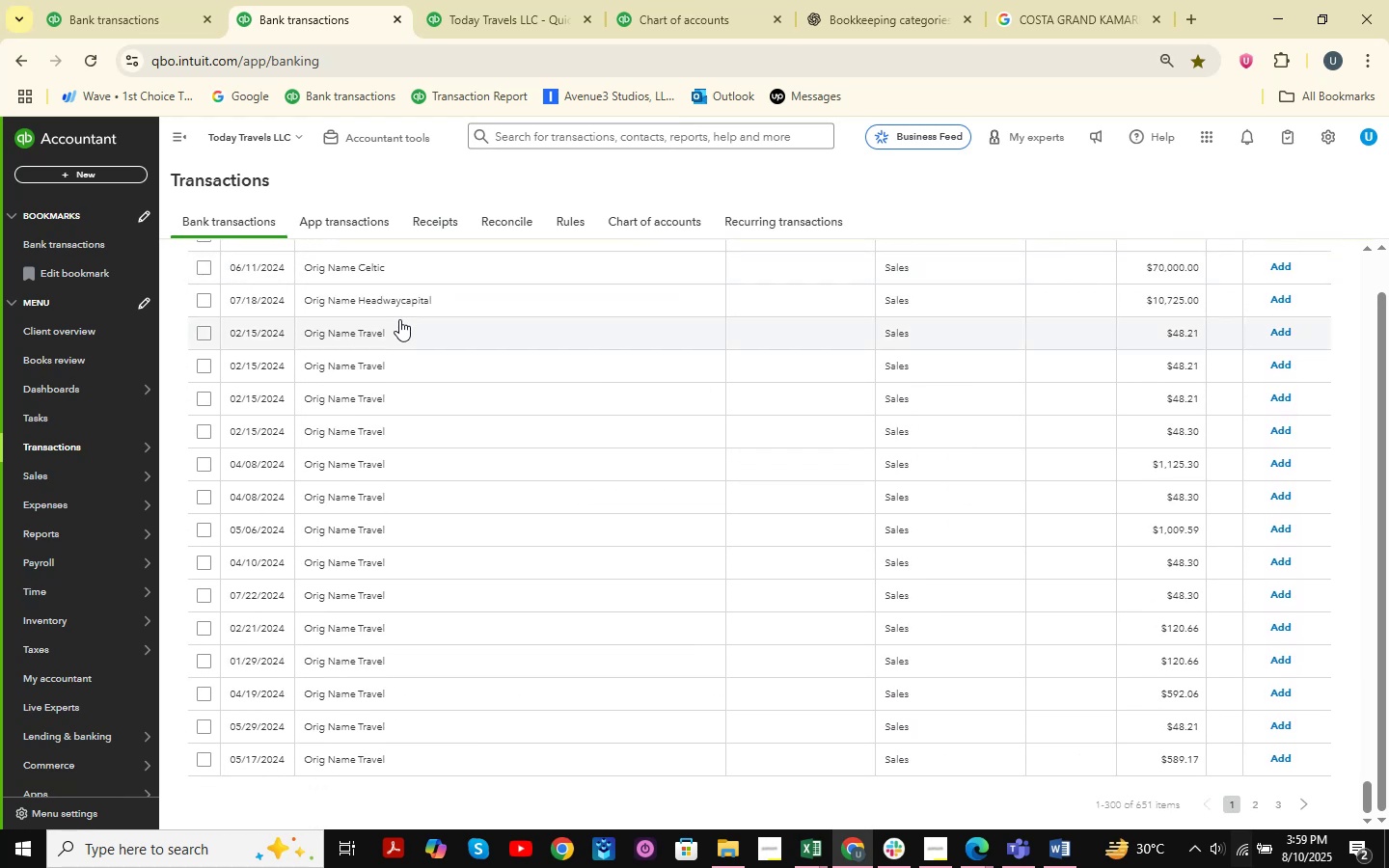 
left_click([399, 319])
 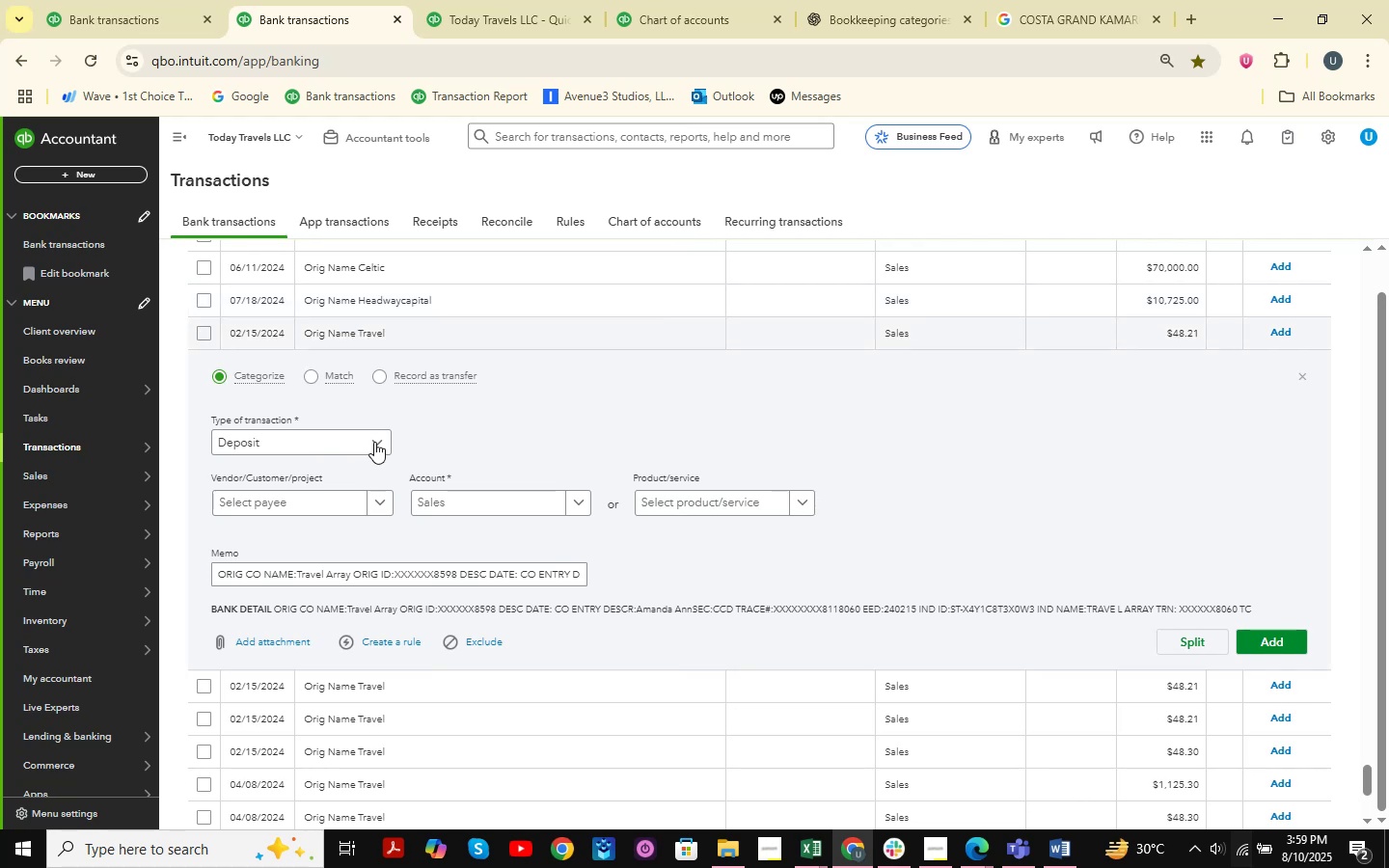 
scroll: coordinate [363, 479], scroll_direction: down, amount: 2.0
 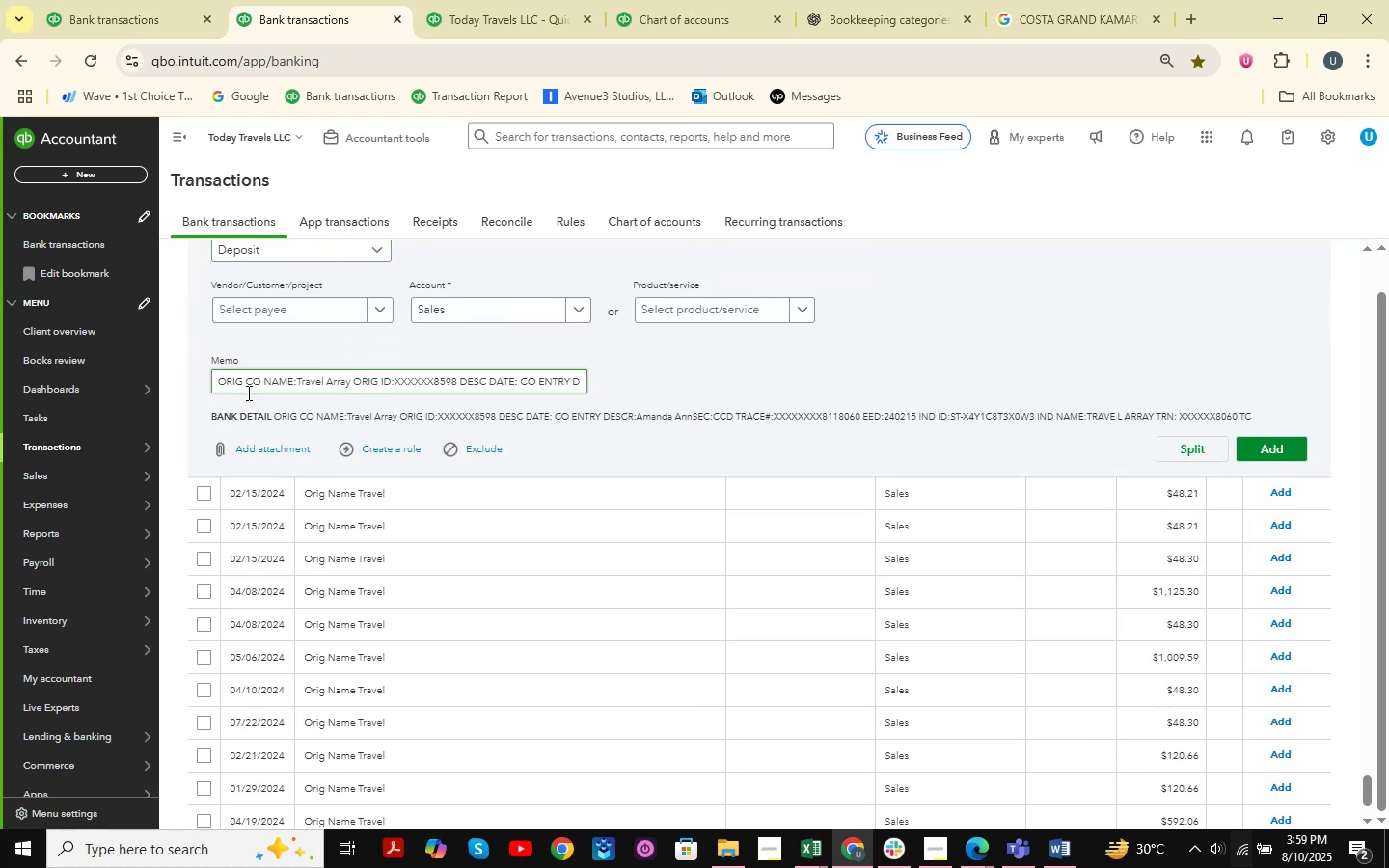 
left_click_drag(start_coordinate=[292, 387], to_coordinate=[154, 379])
 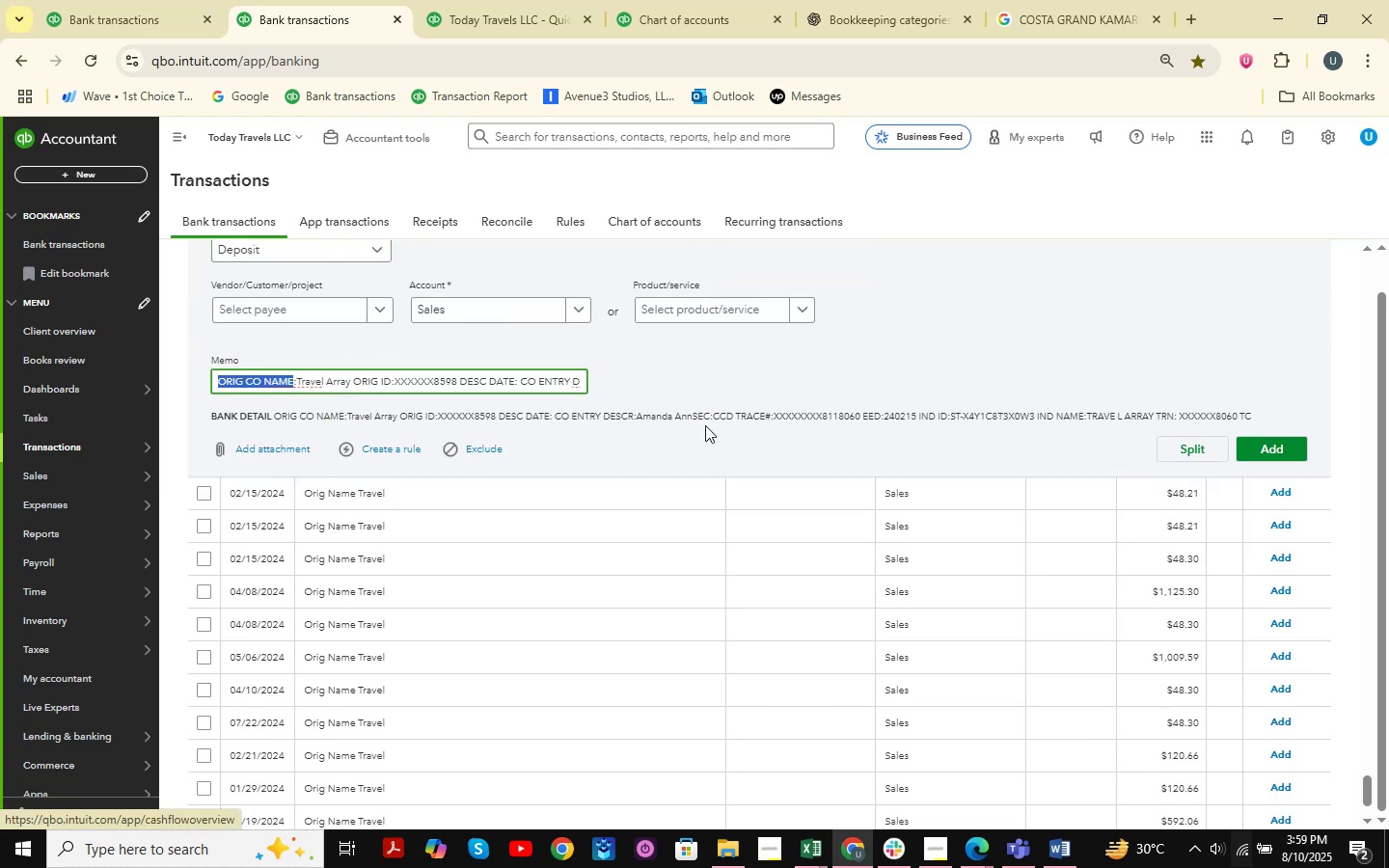 
key(Control+C)
 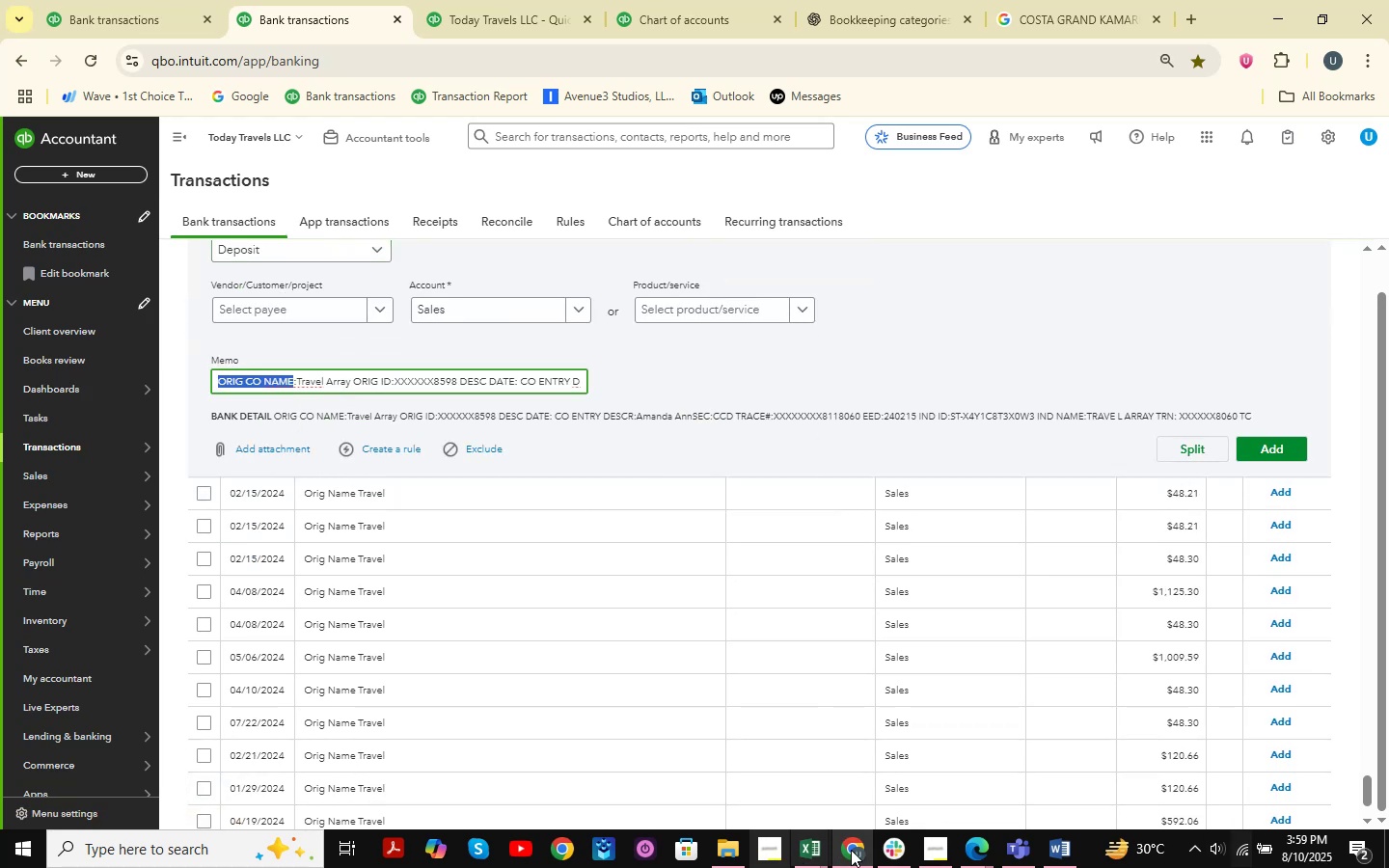 
left_click([806, 846])
 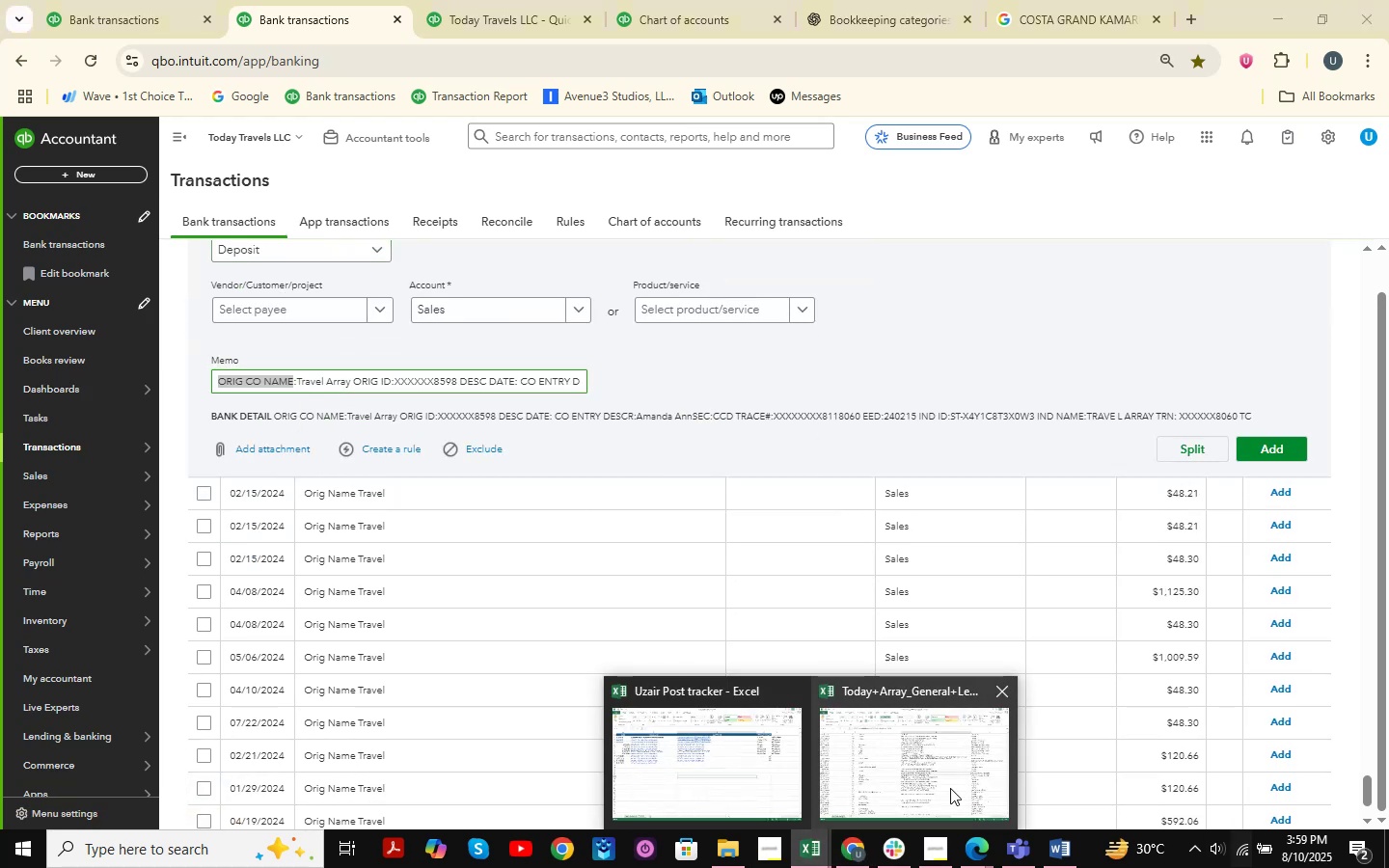 
left_click([936, 743])
 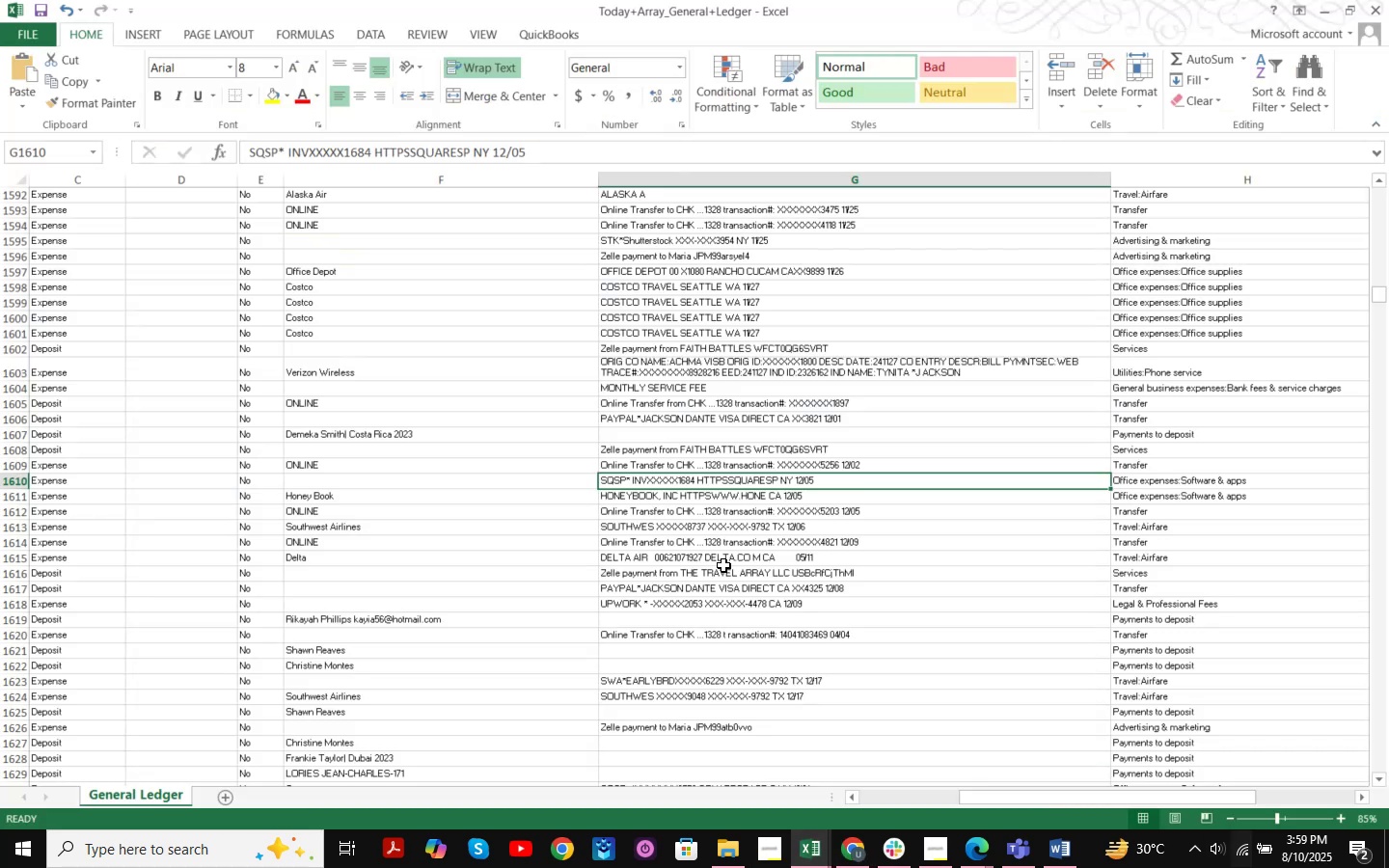 
key(Control+F)
 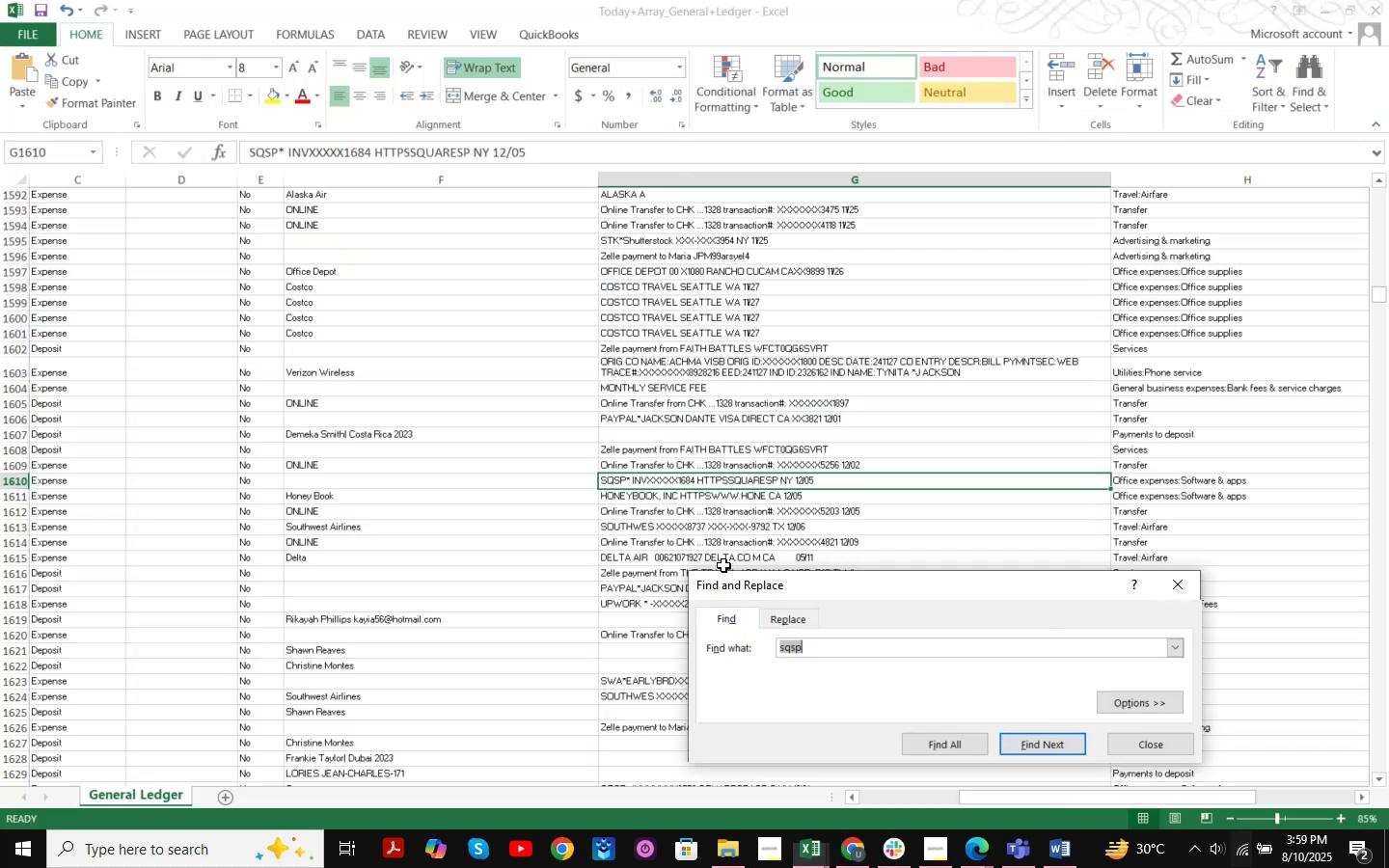 
key(Control+ControlLeft)
 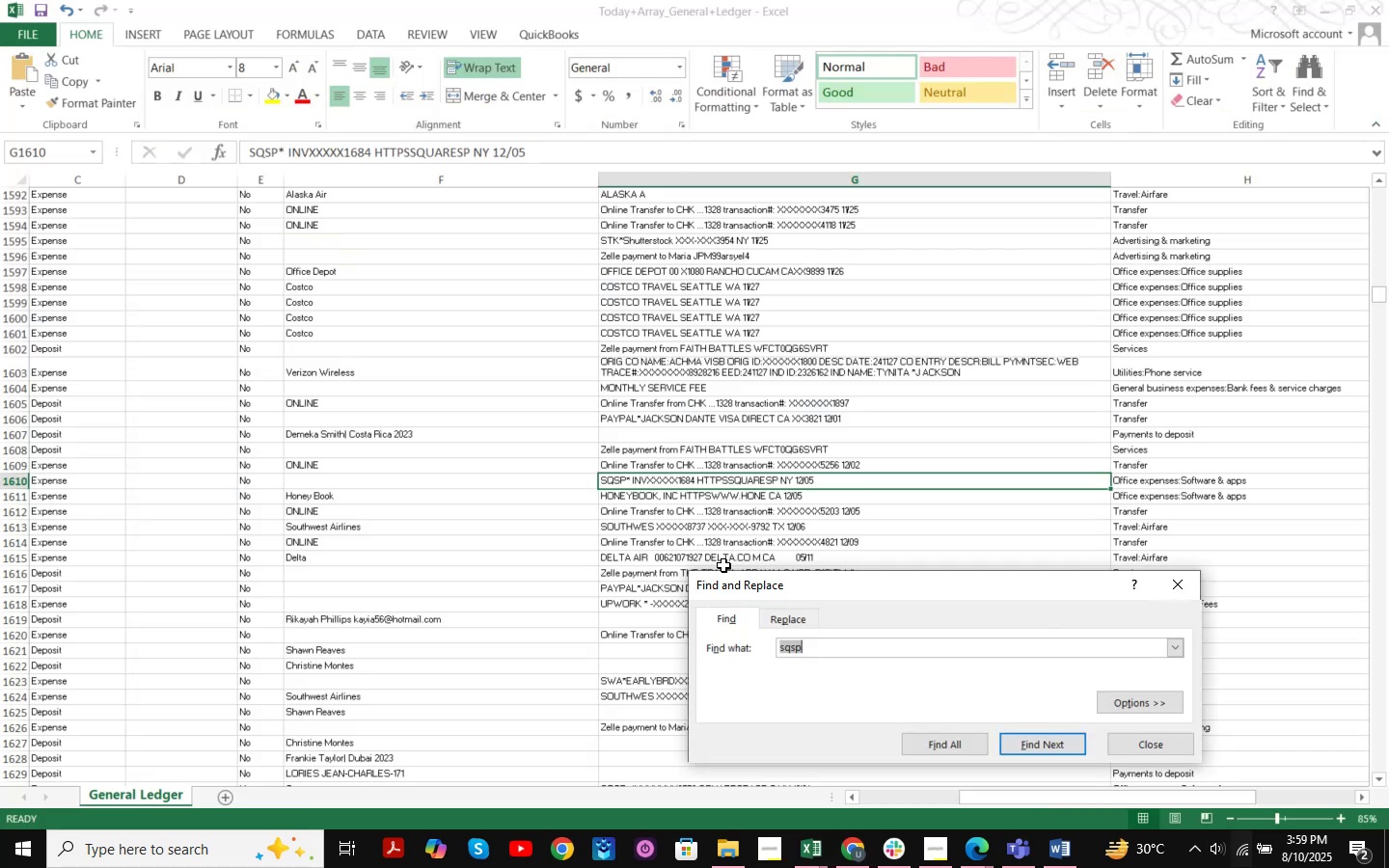 
key(Control+V)
 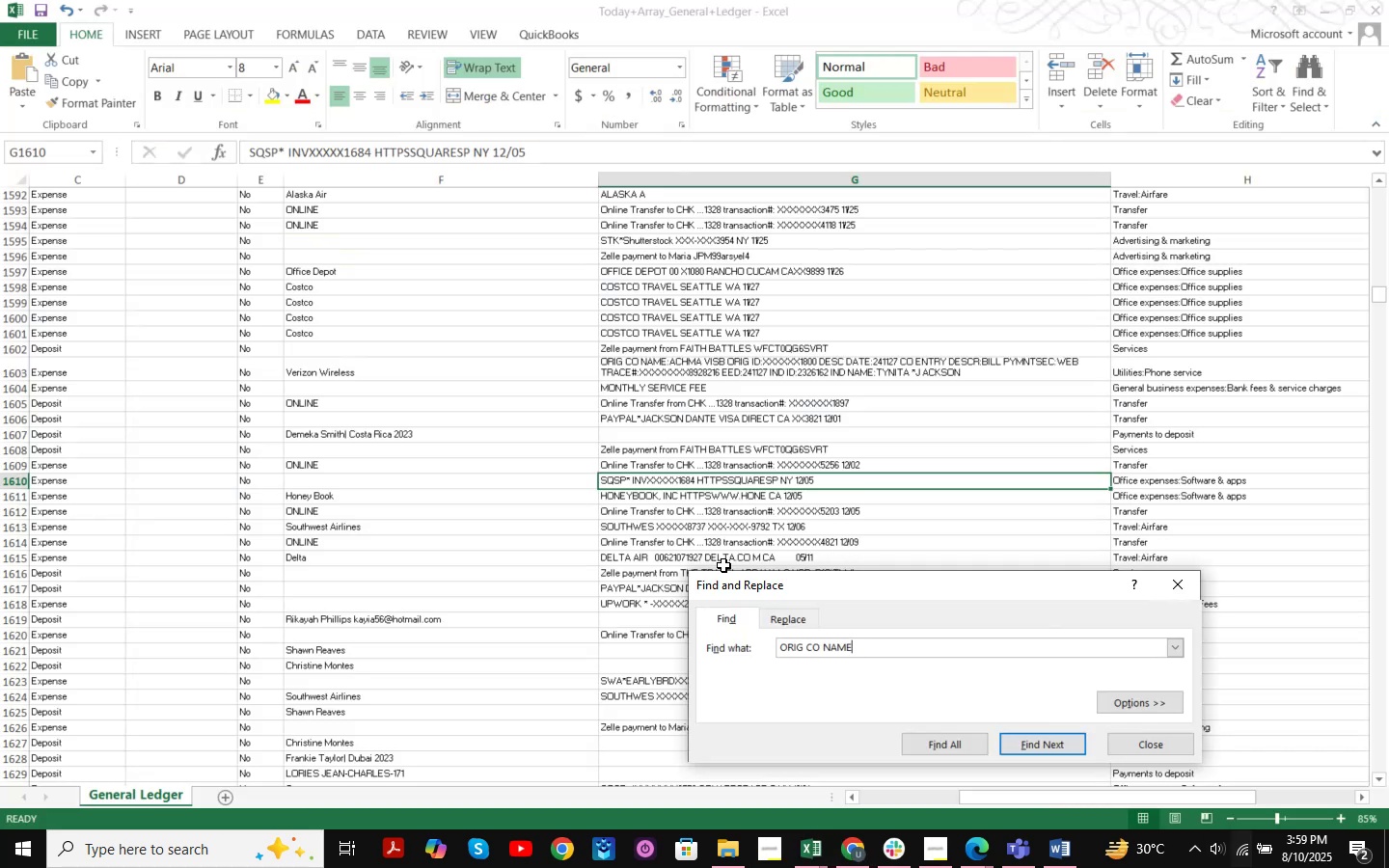 
key(NumpadEnter)
 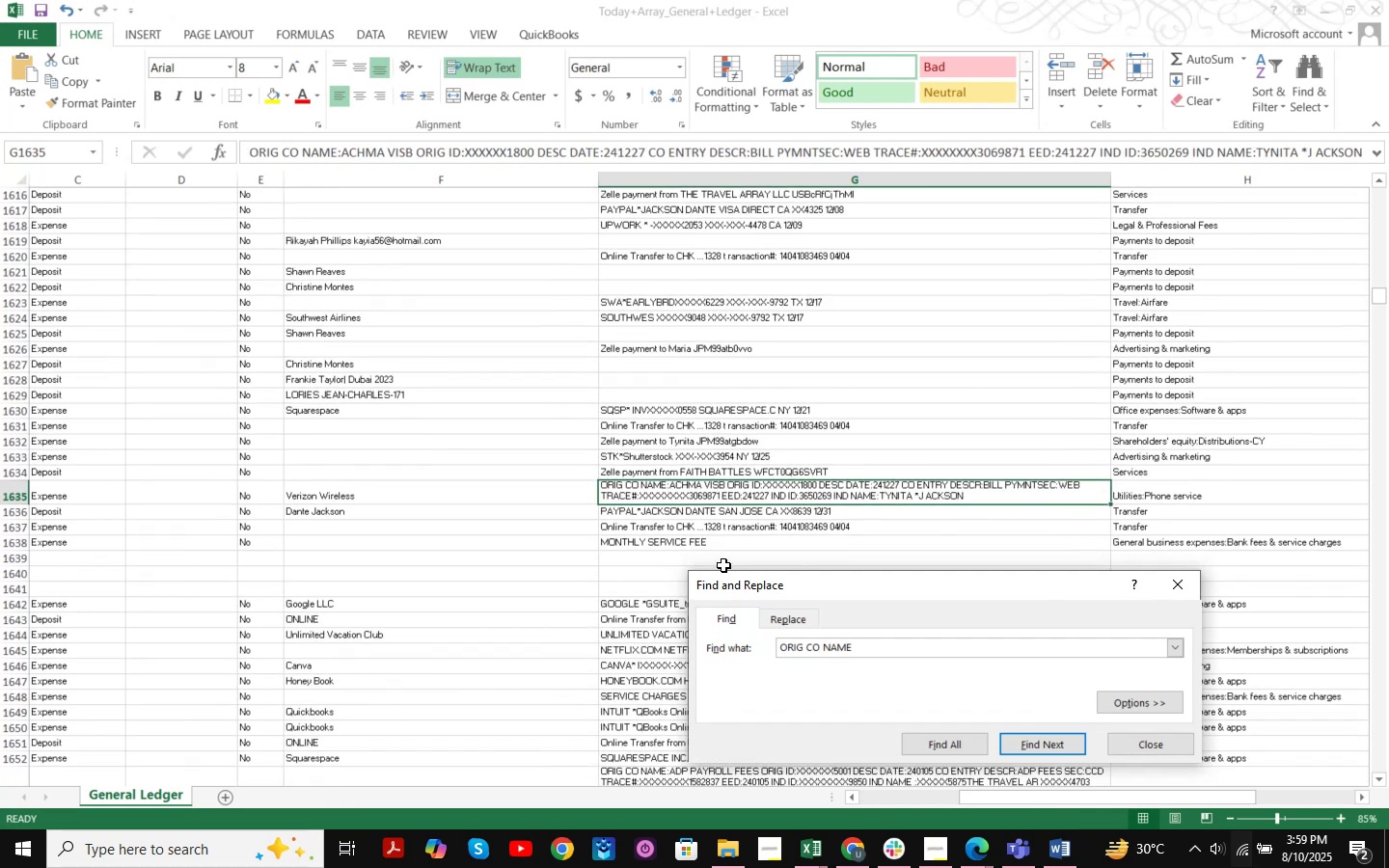 
key(NumpadEnter)
 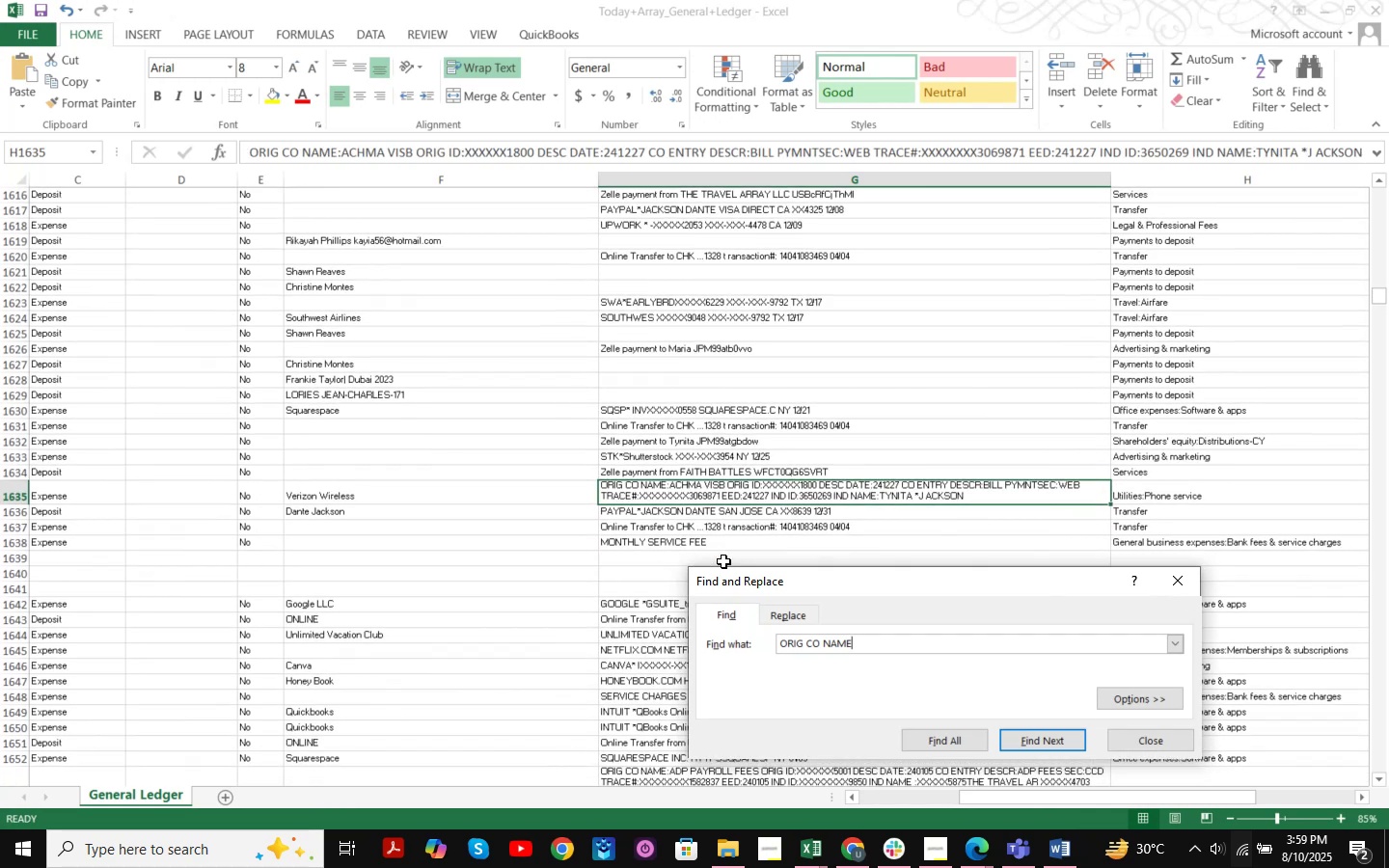 
key(NumpadEnter)
 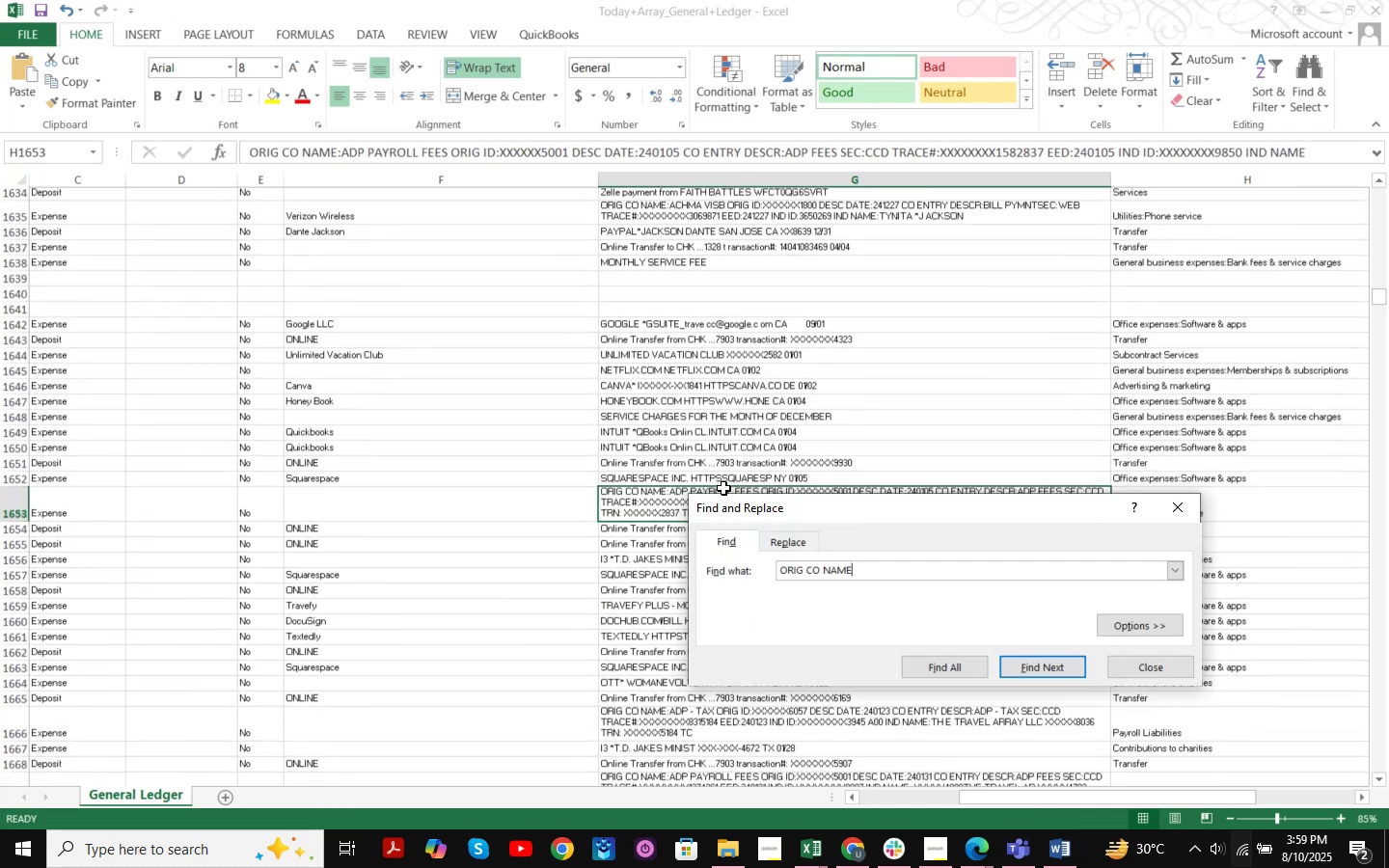 
key(NumpadEnter)
 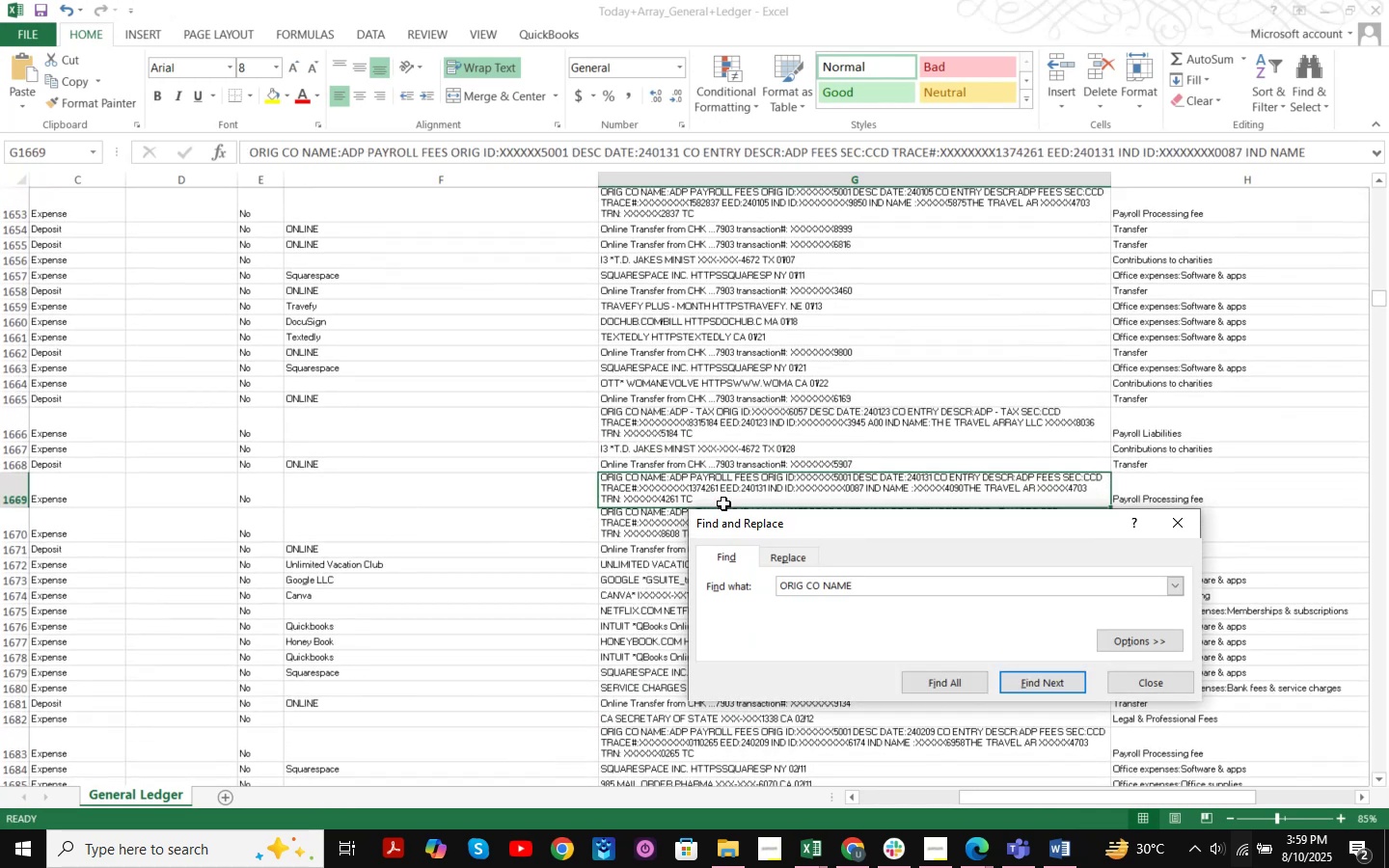 
key(NumpadEnter)
 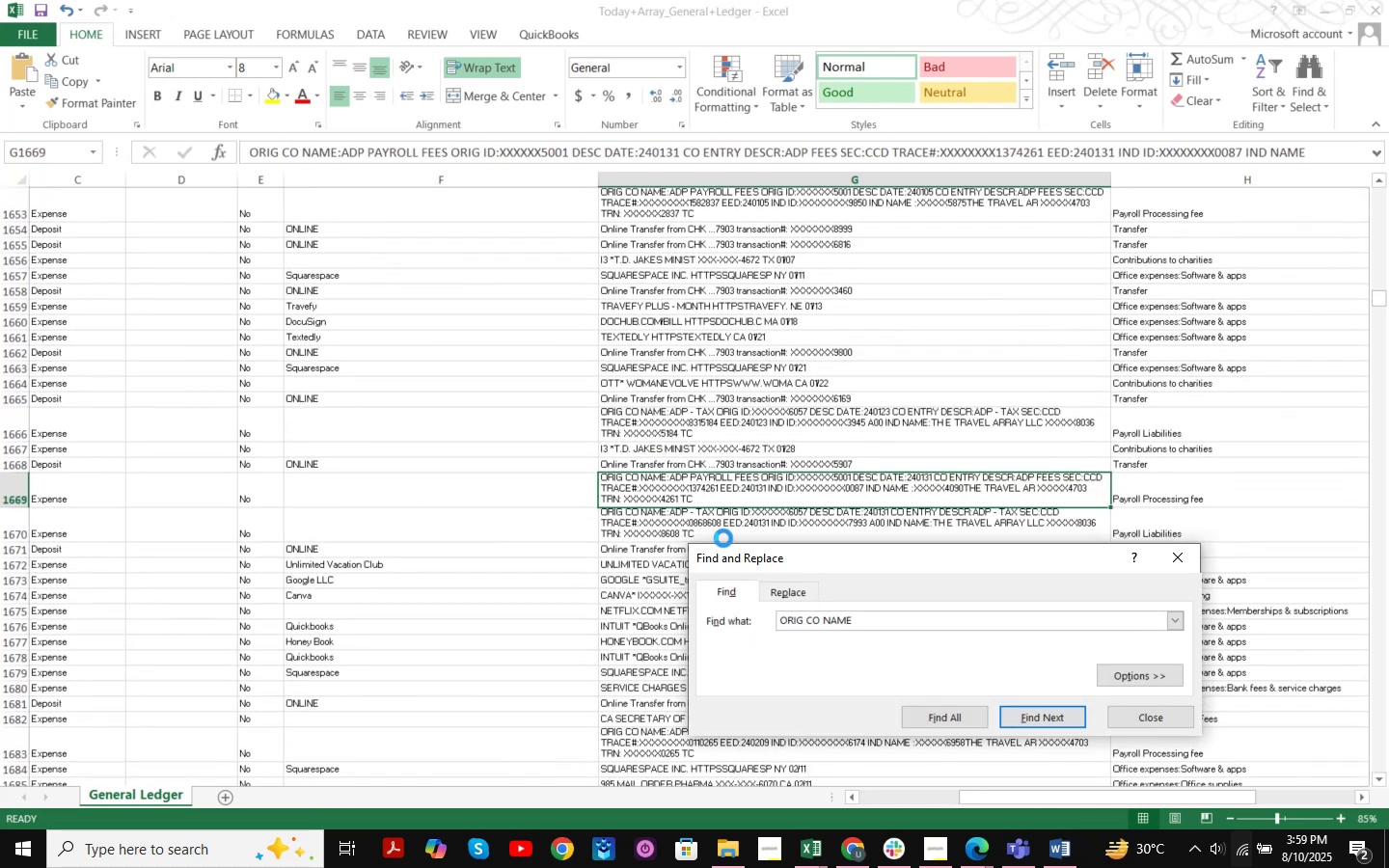 
key(NumpadEnter)
 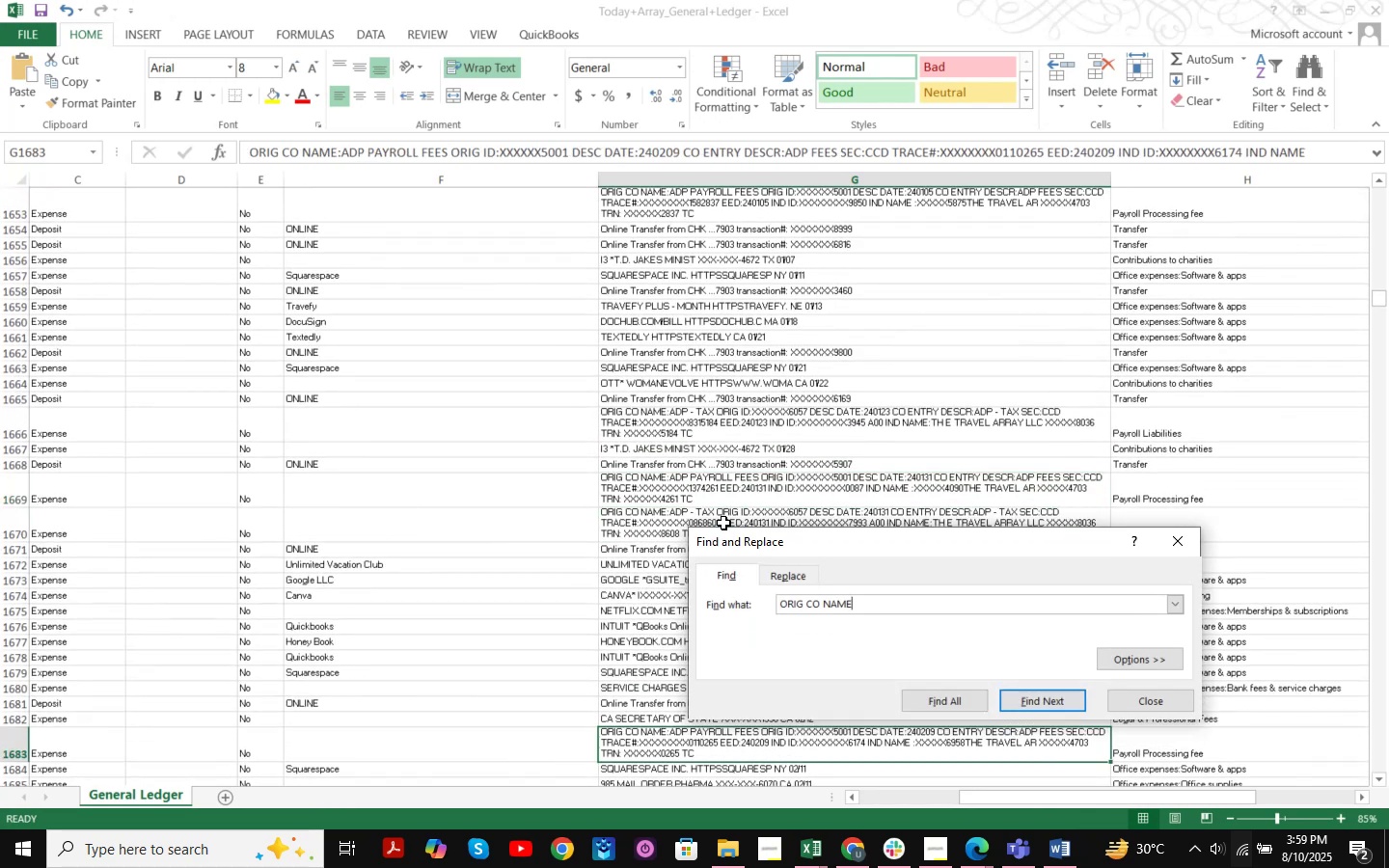 
key(NumpadEnter)
 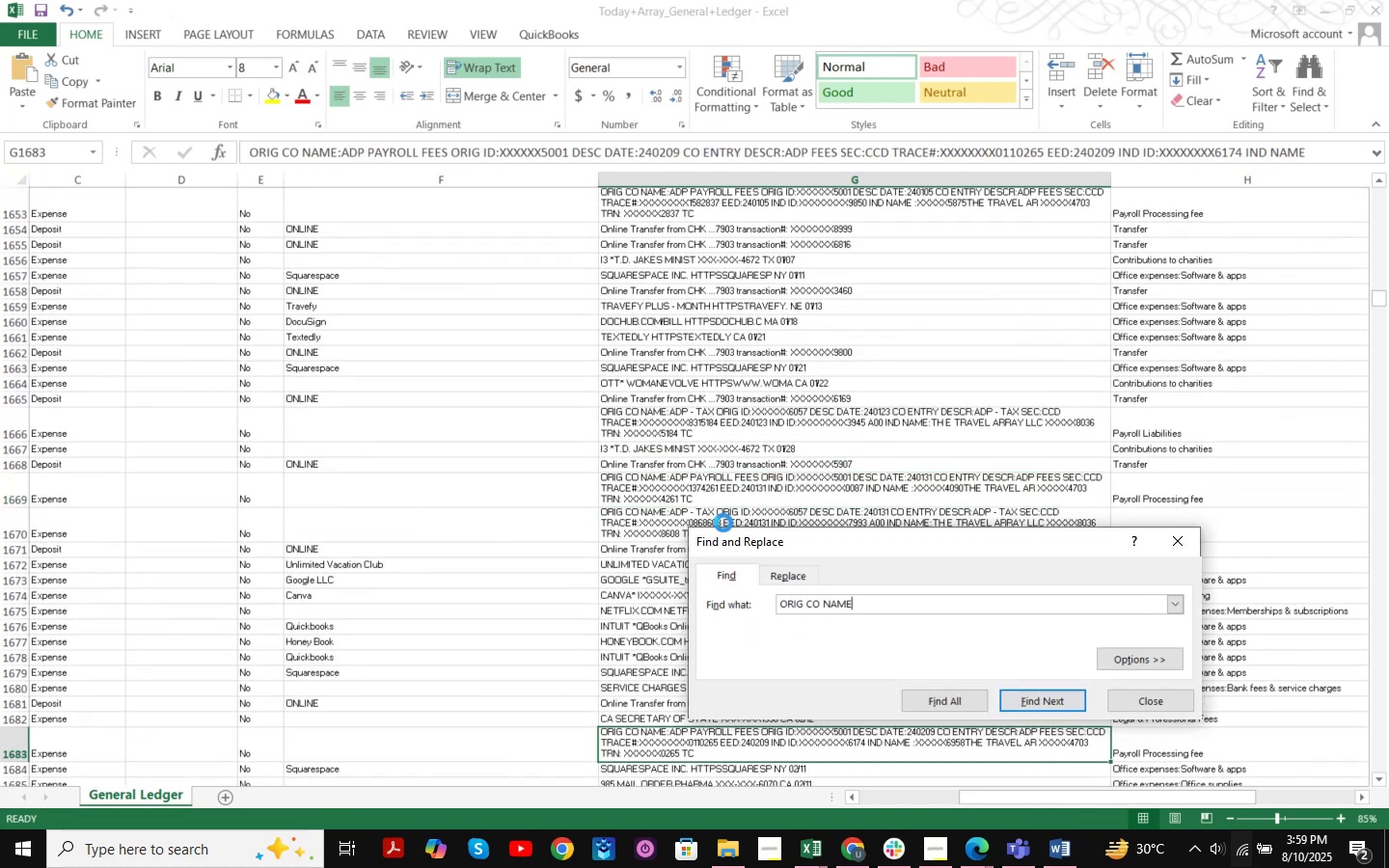 
key(NumpadEnter)
 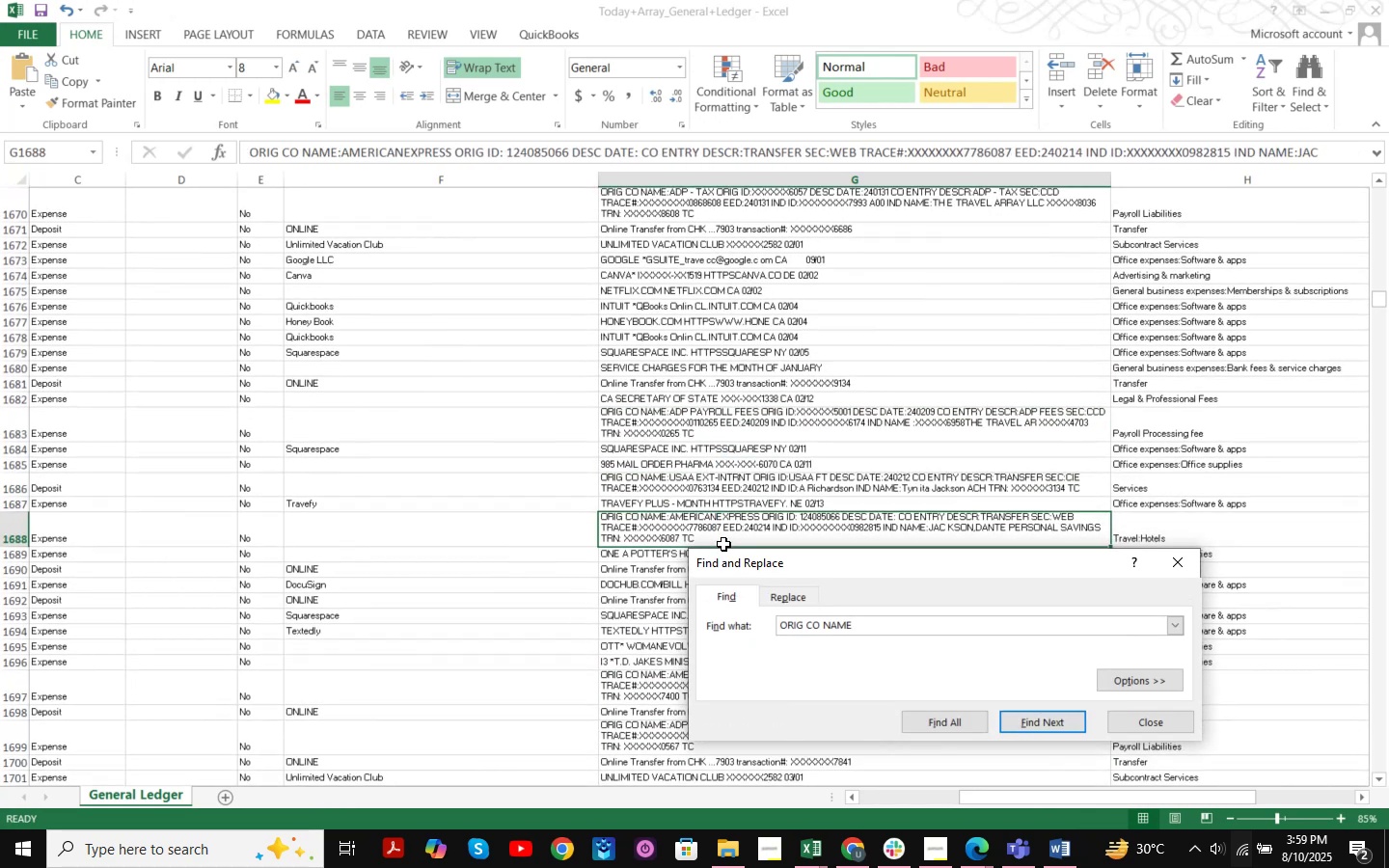 
key(NumpadEnter)
 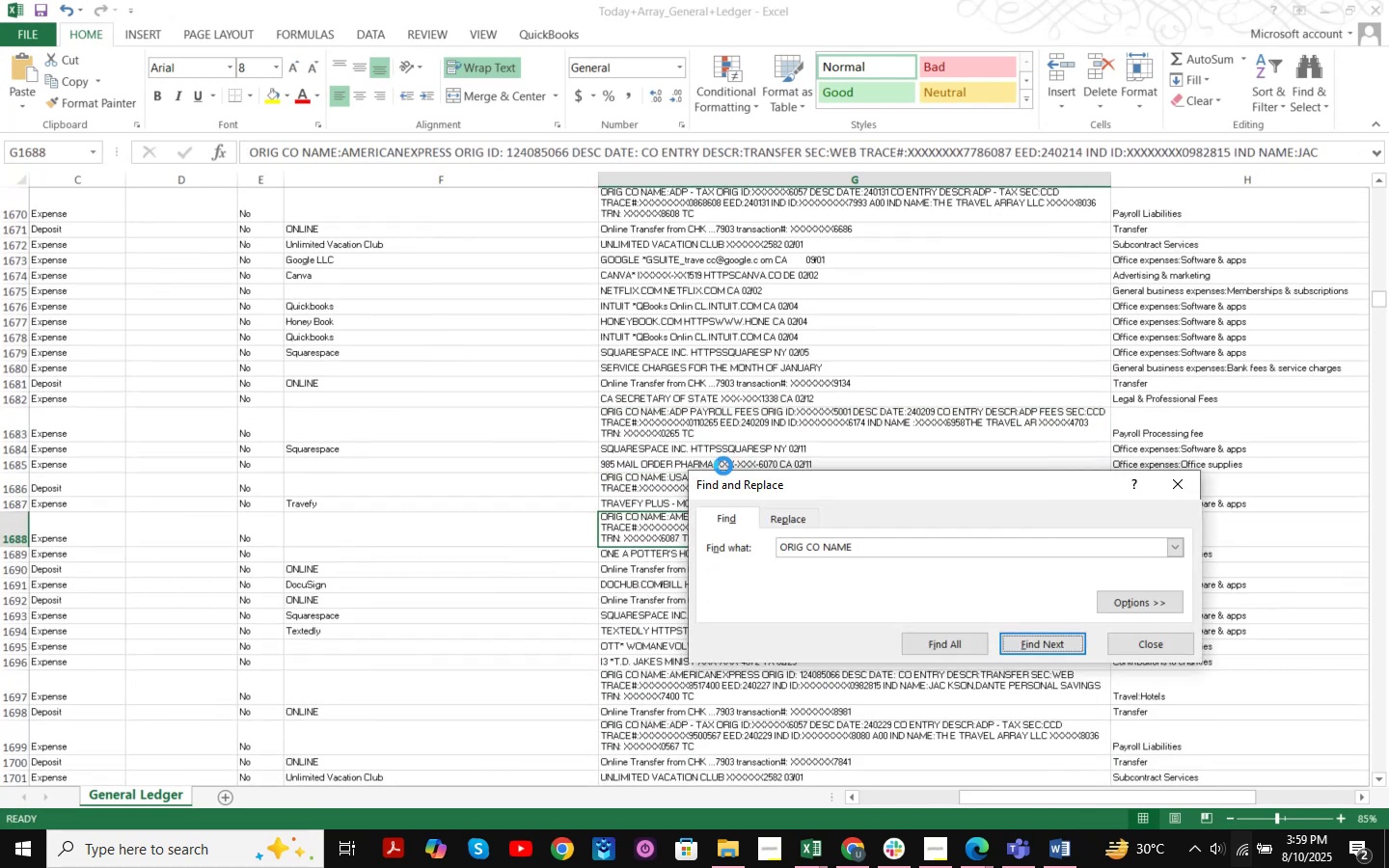 
key(NumpadEnter)
 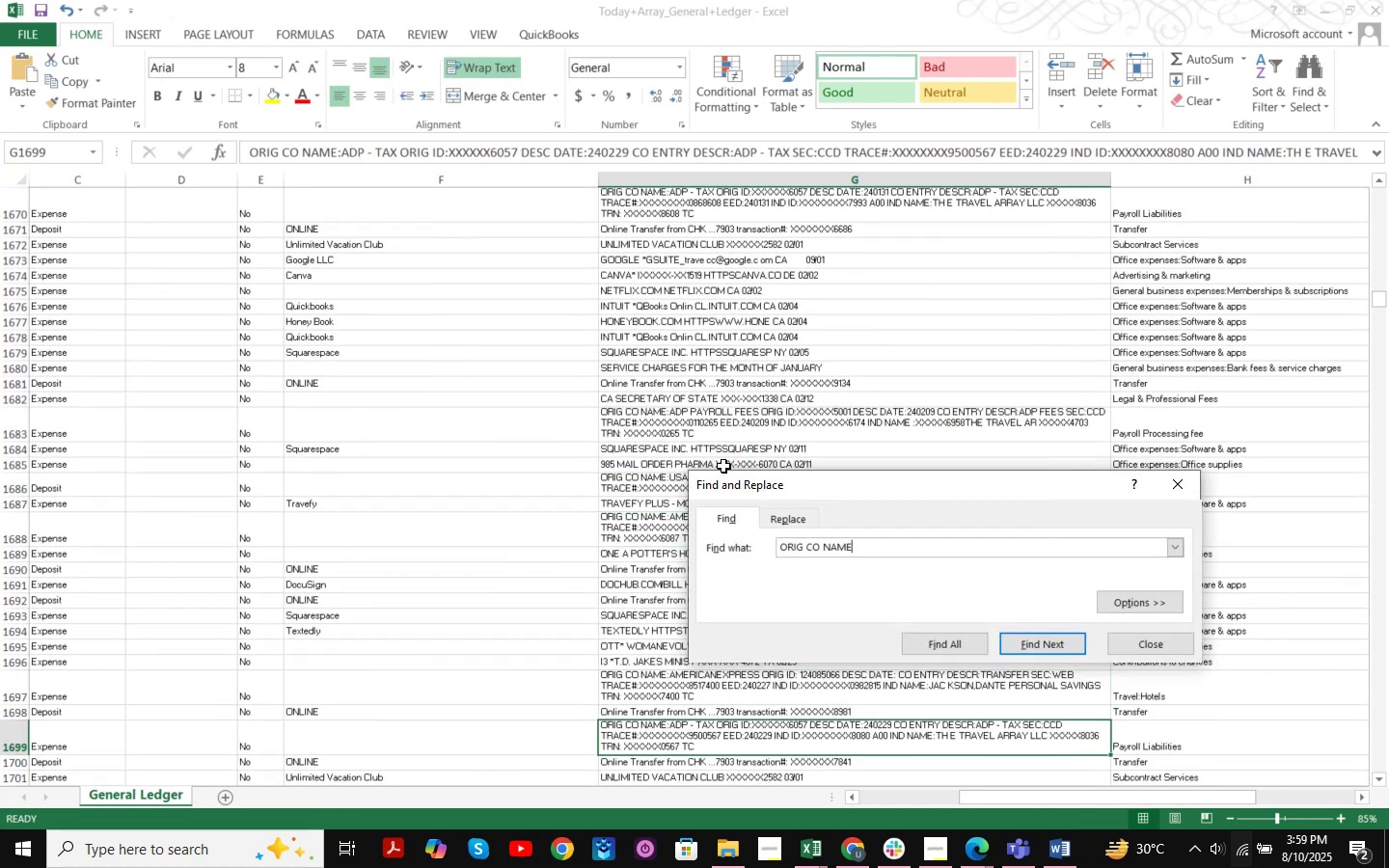 
key(NumpadEnter)
 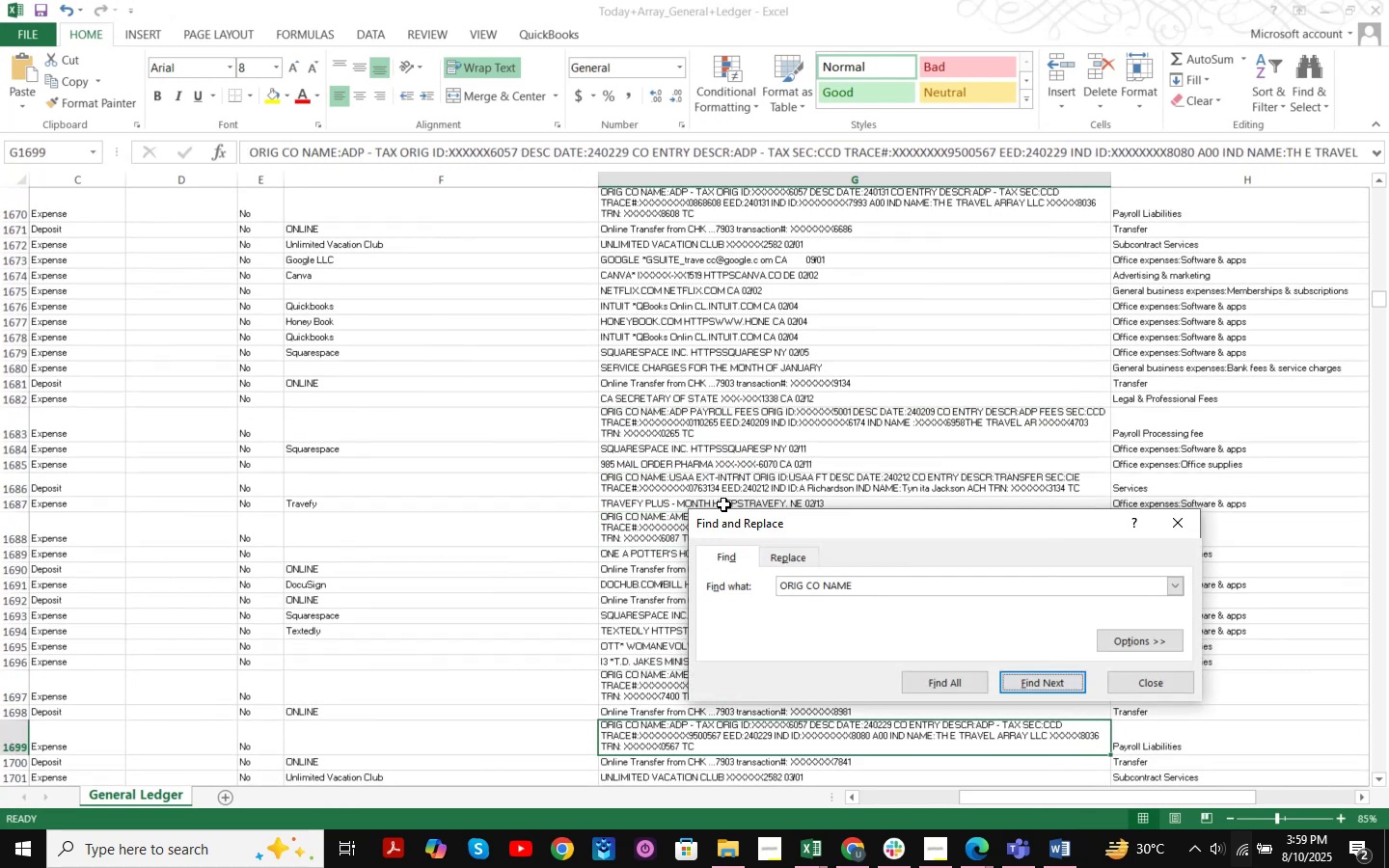 
key(NumpadEnter)
 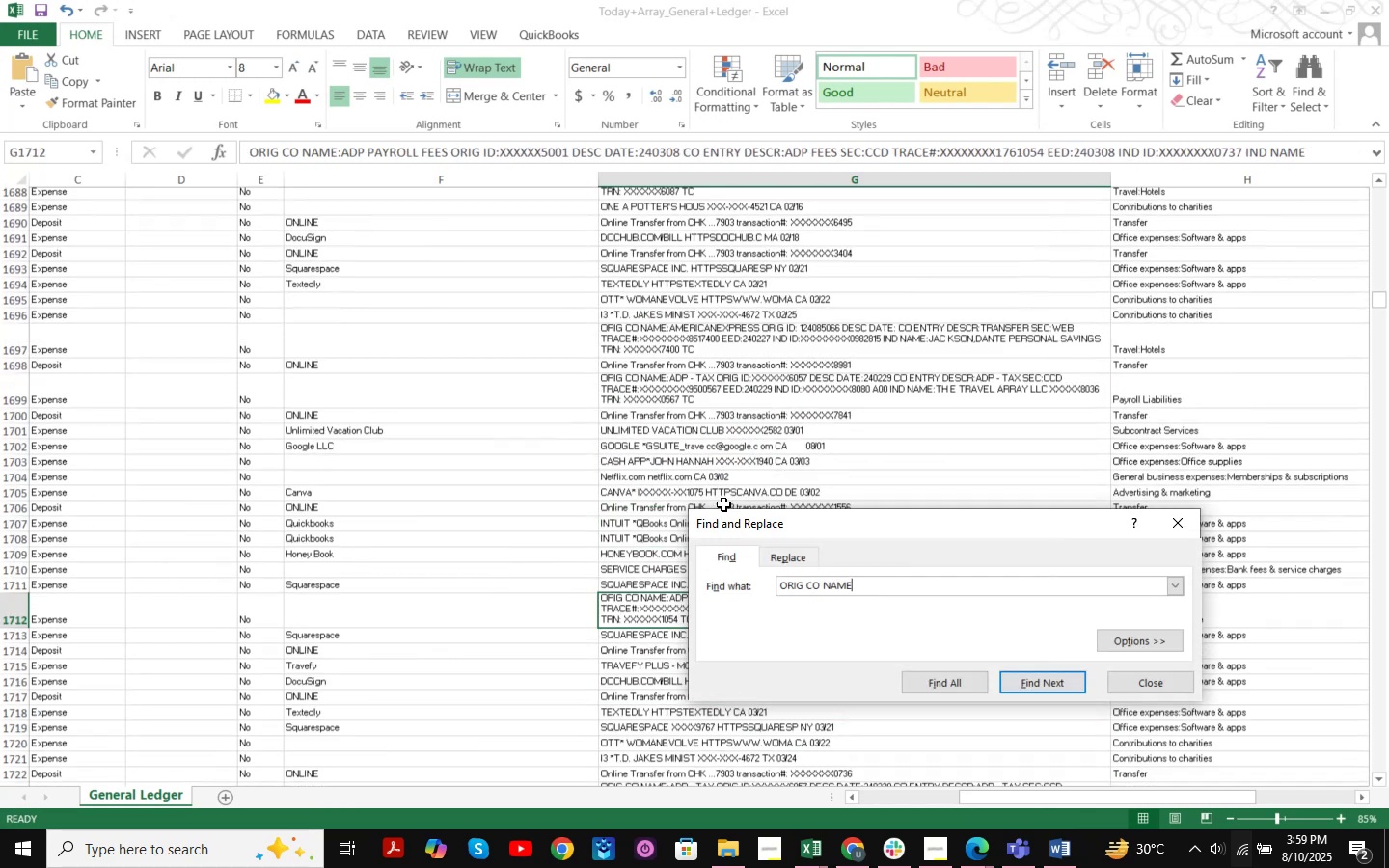 
key(NumpadEnter)
 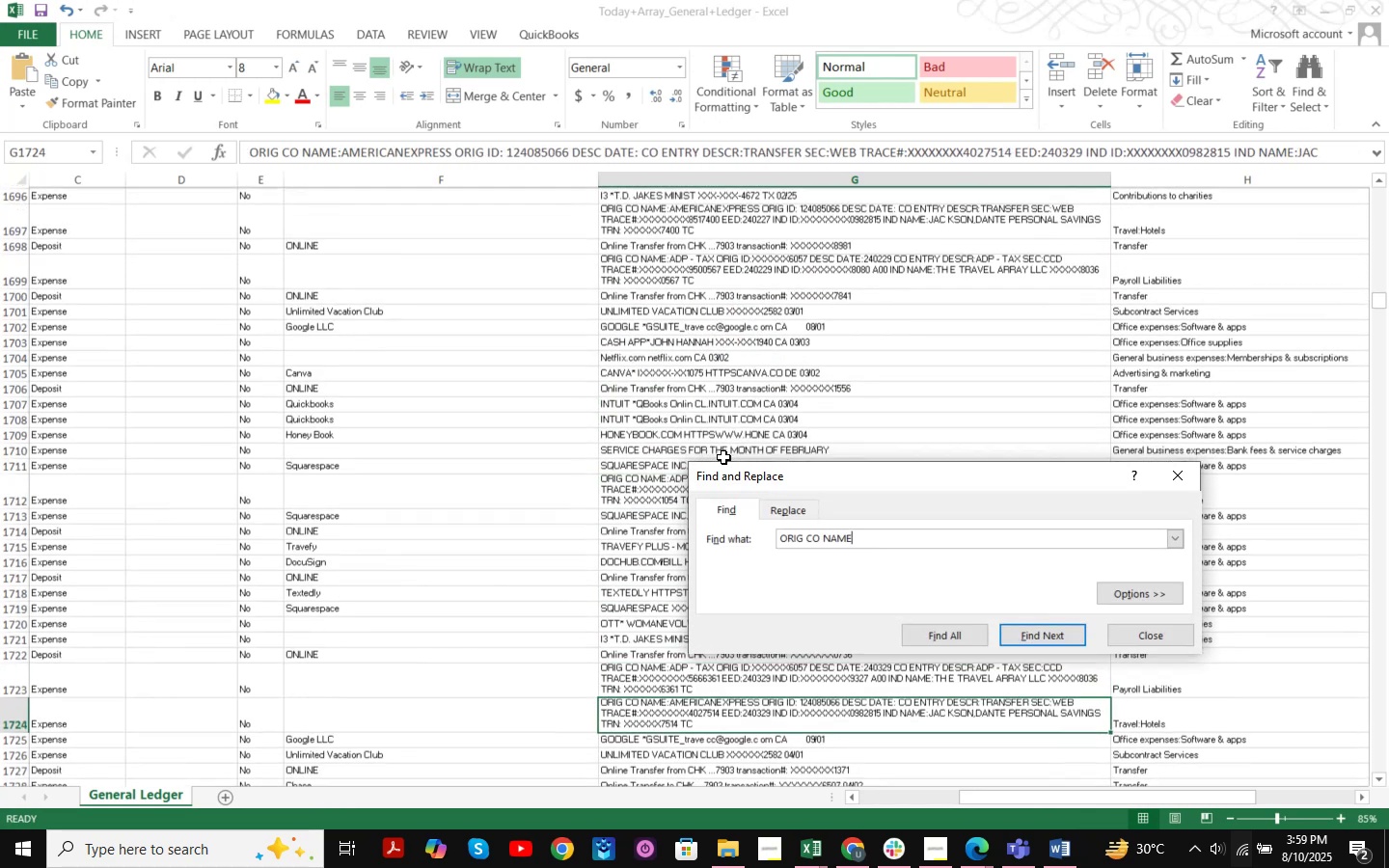 
key(NumpadEnter)
 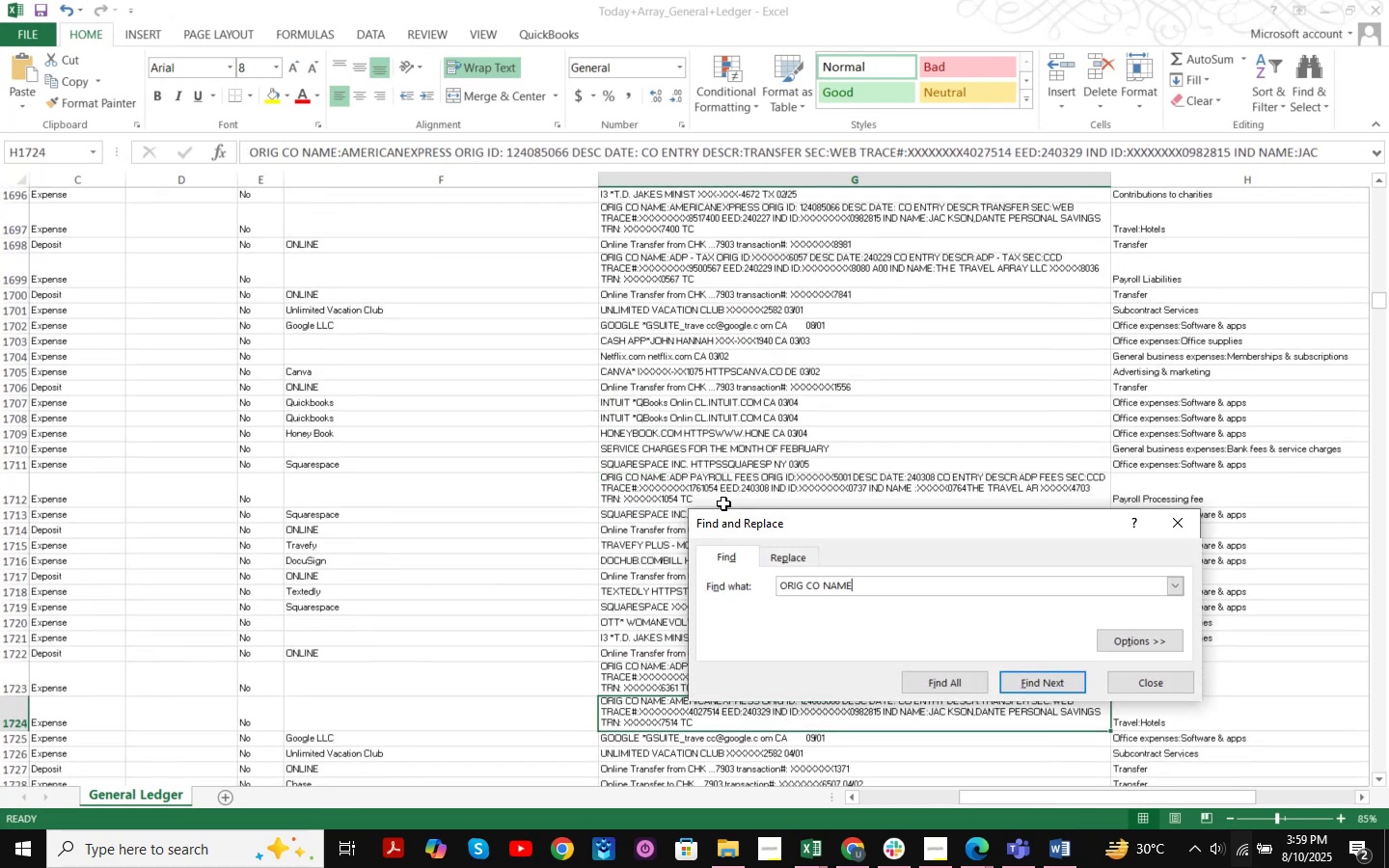 
key(NumpadEnter)
 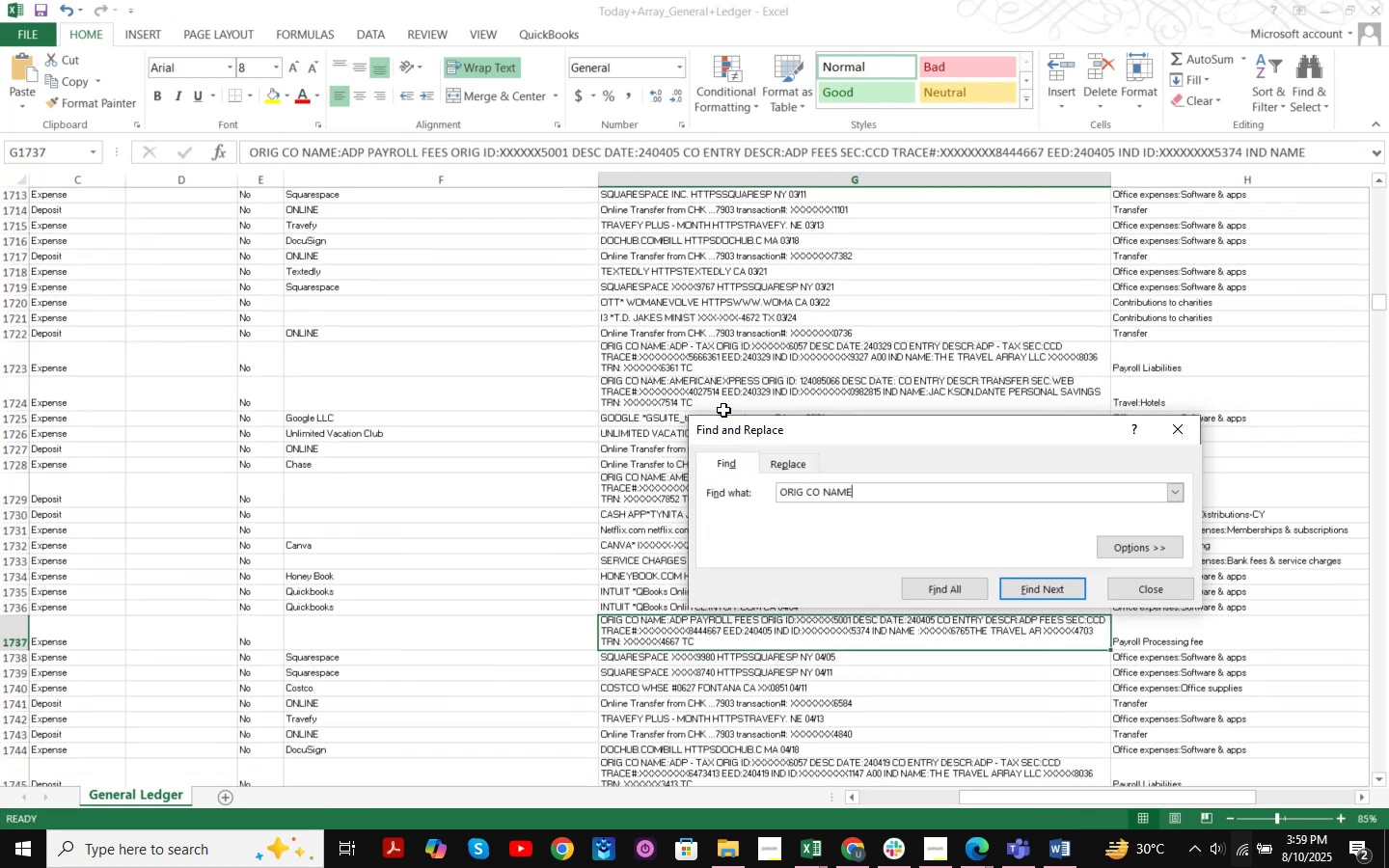 
key(NumpadEnter)
 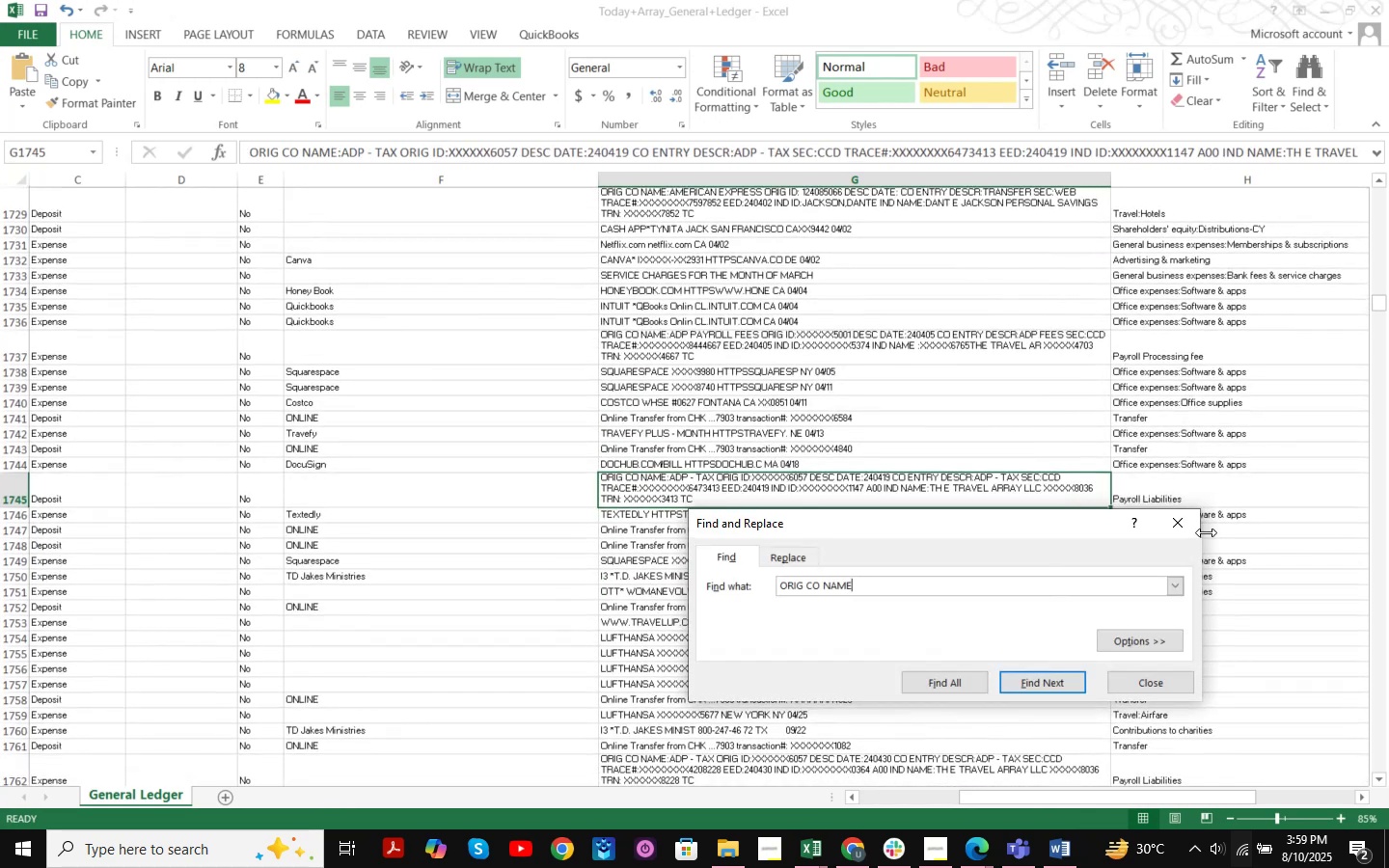 
left_click([1177, 521])
 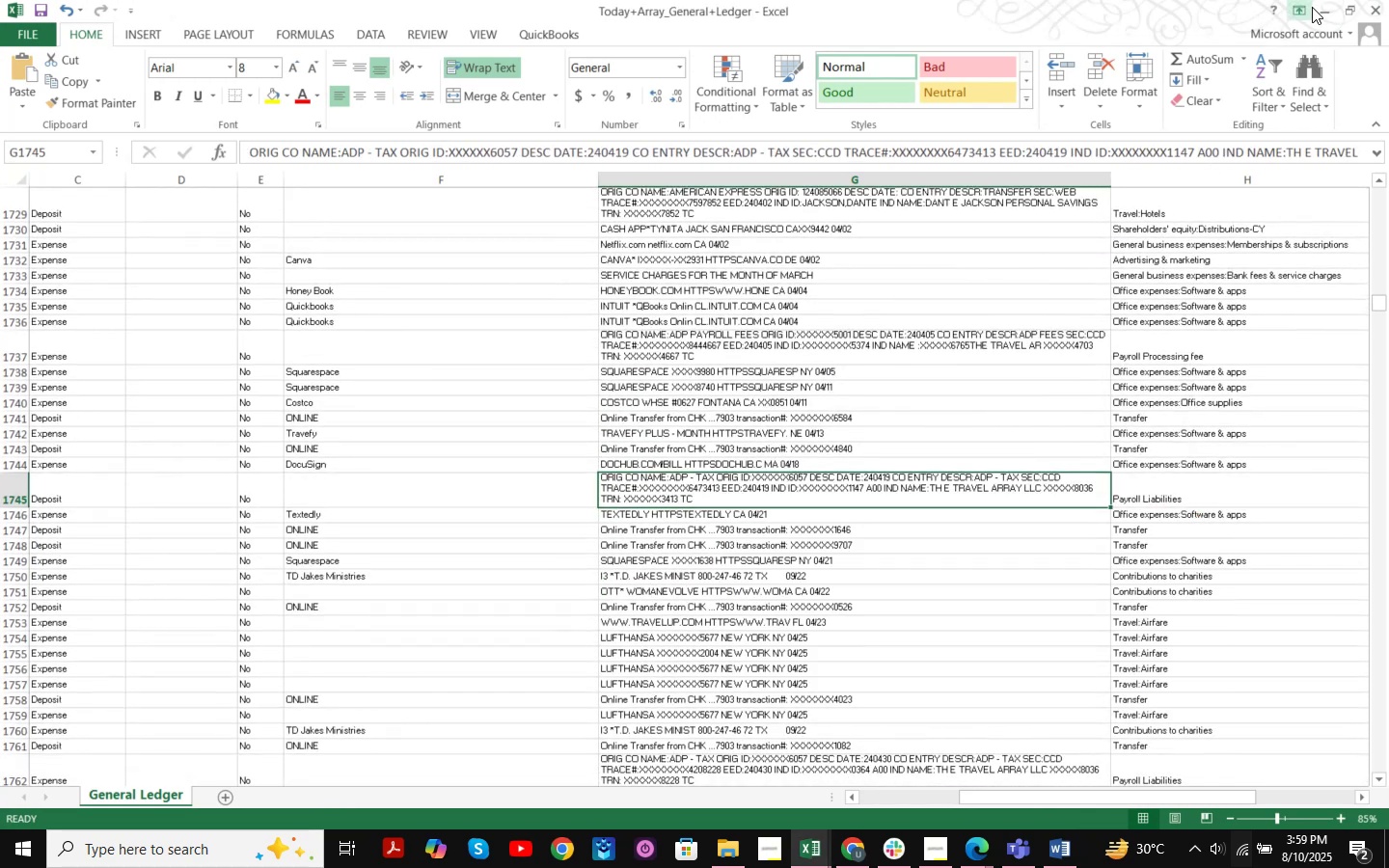 
left_click([1315, 3])
 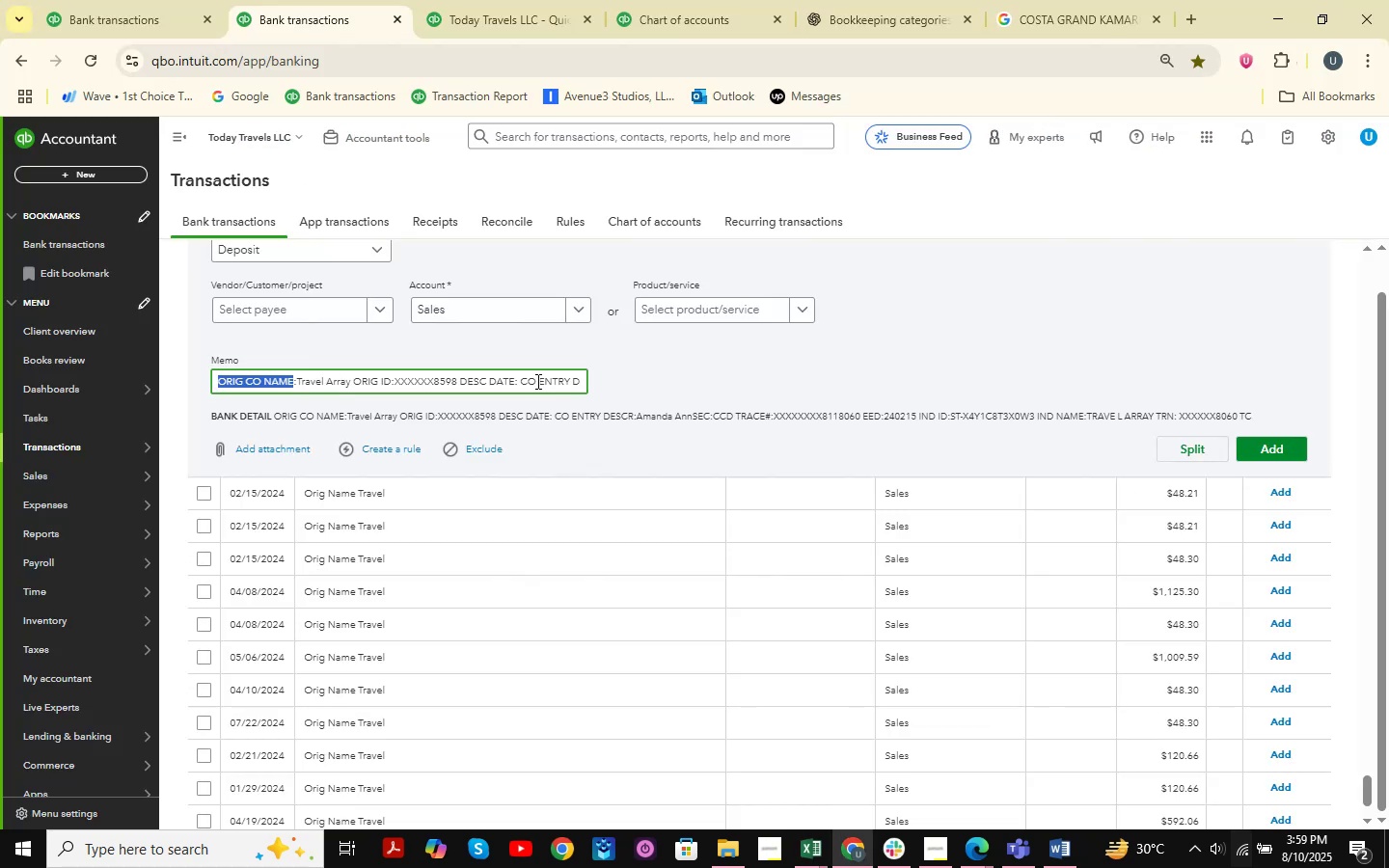 
scroll: coordinate [955, 635], scroll_direction: down, amount: 28.0
 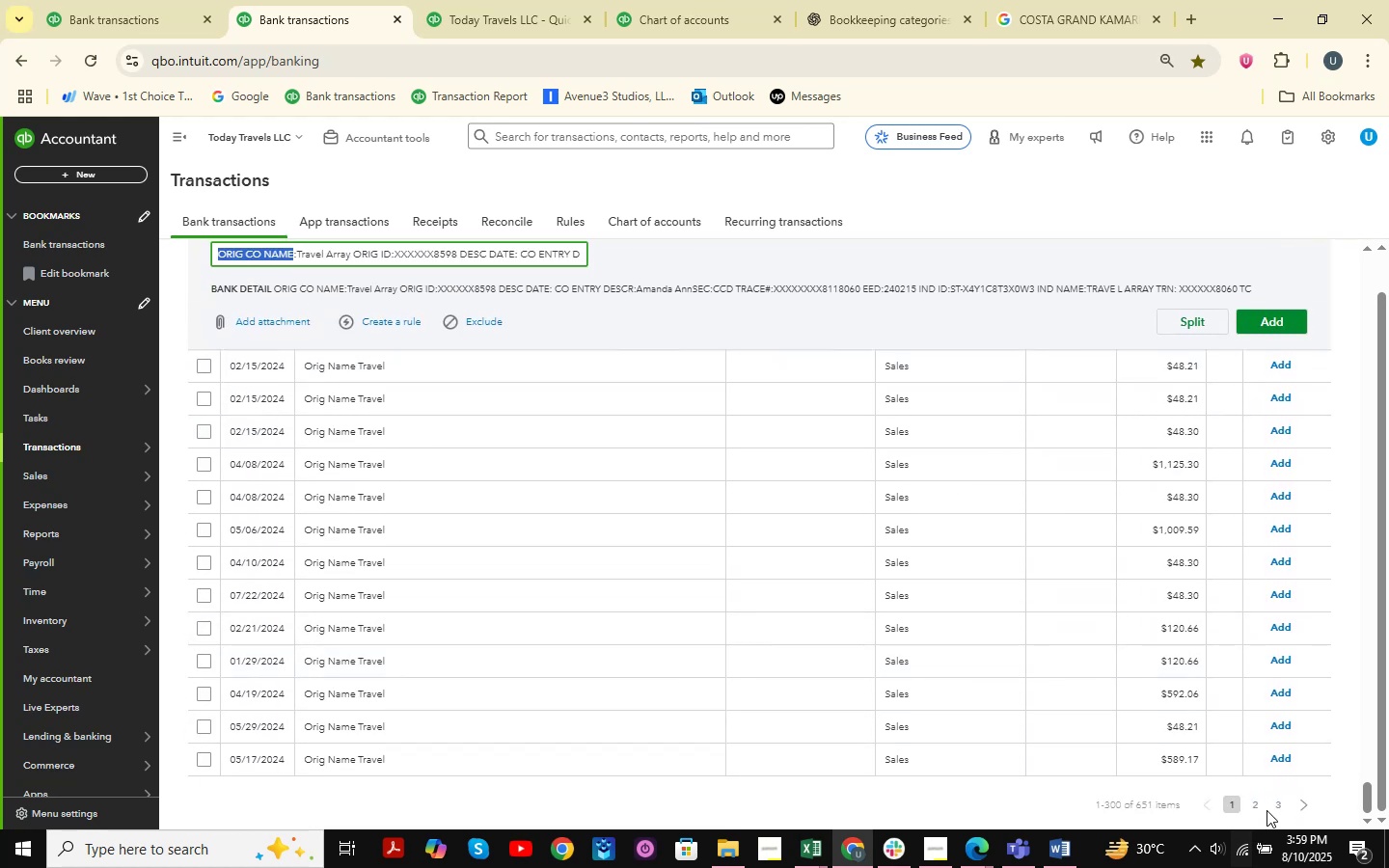 
left_click([1273, 803])
 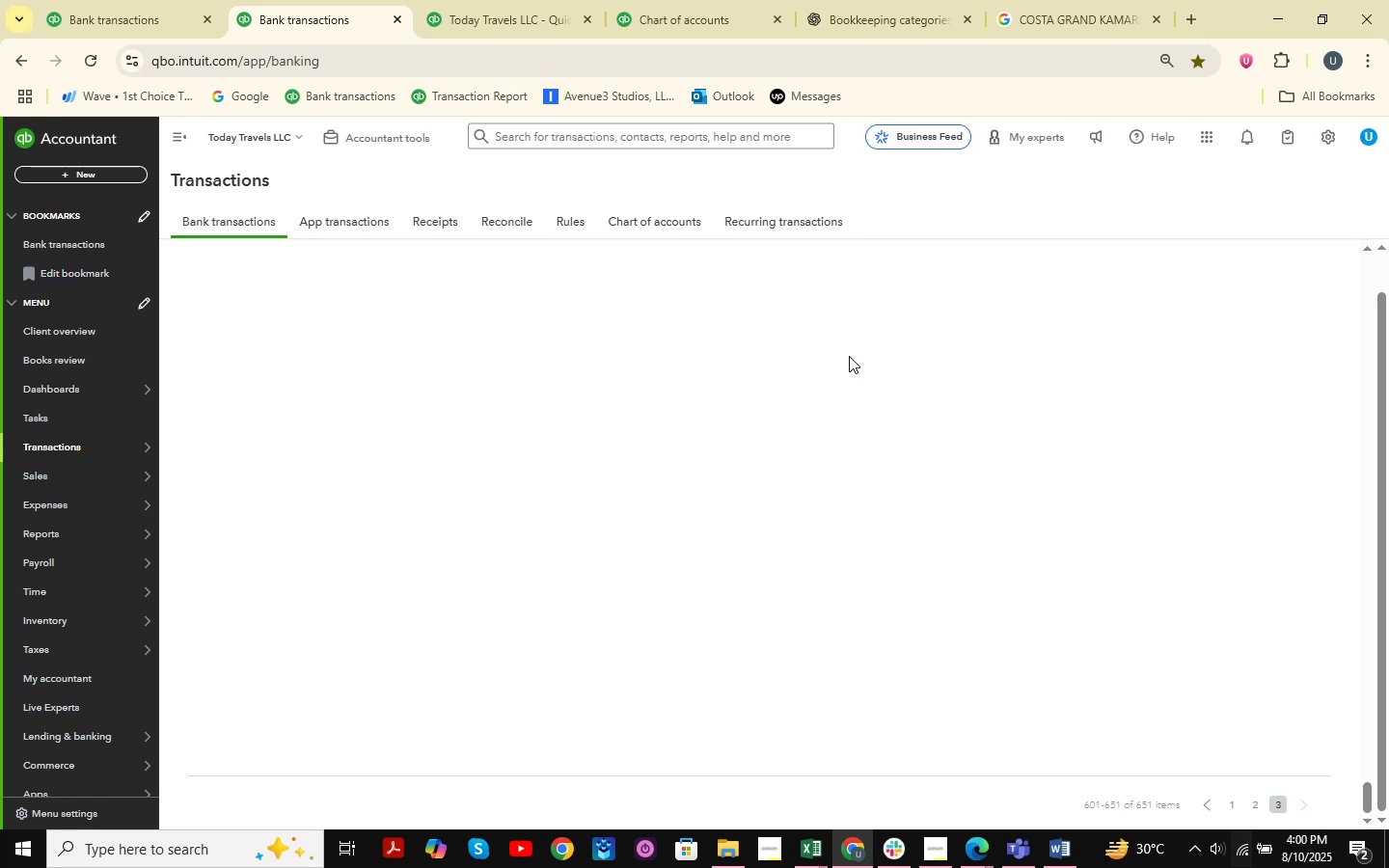 
wait(17.18)
 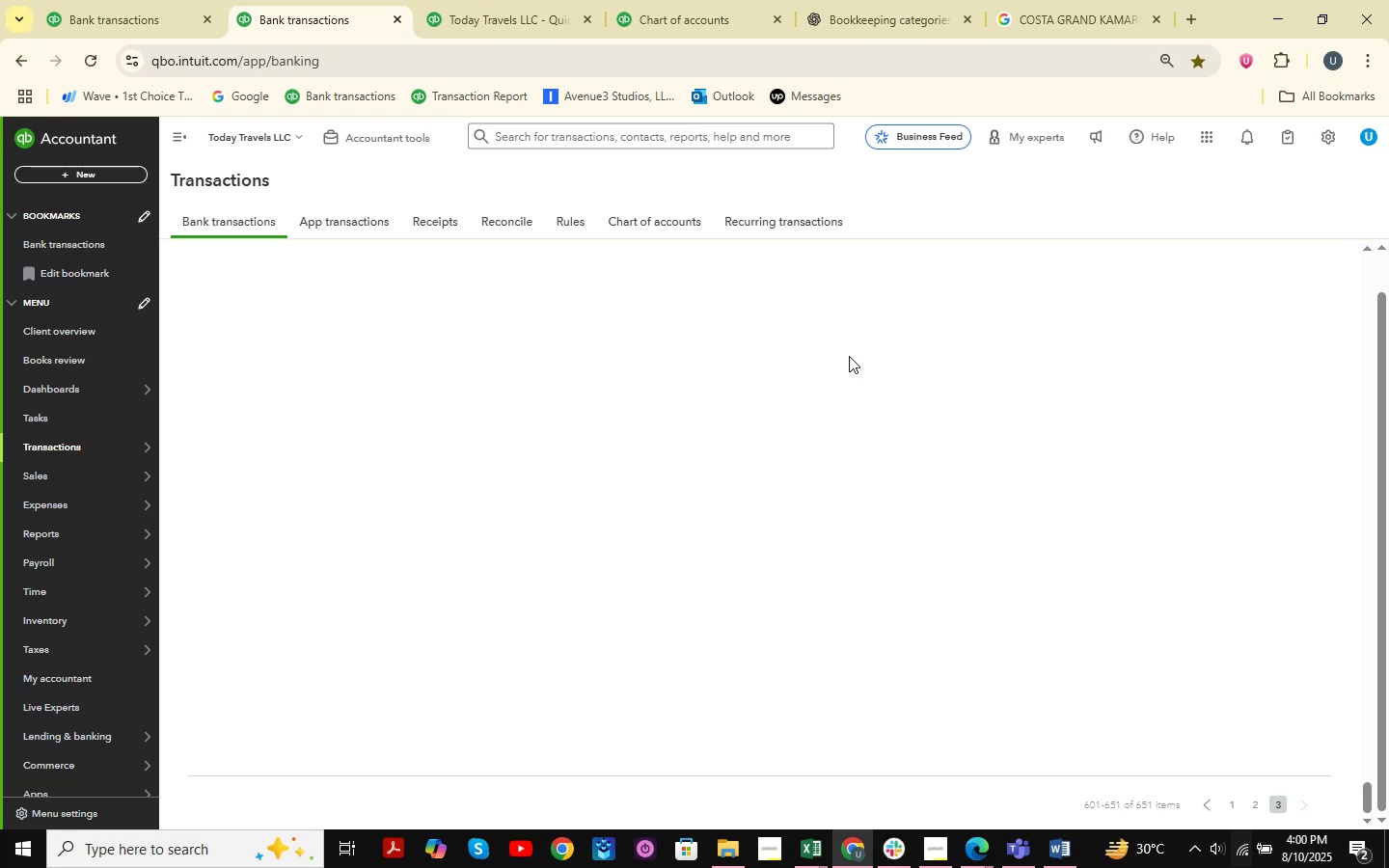 
scroll: coordinate [771, 475], scroll_direction: up, amount: 6.0
 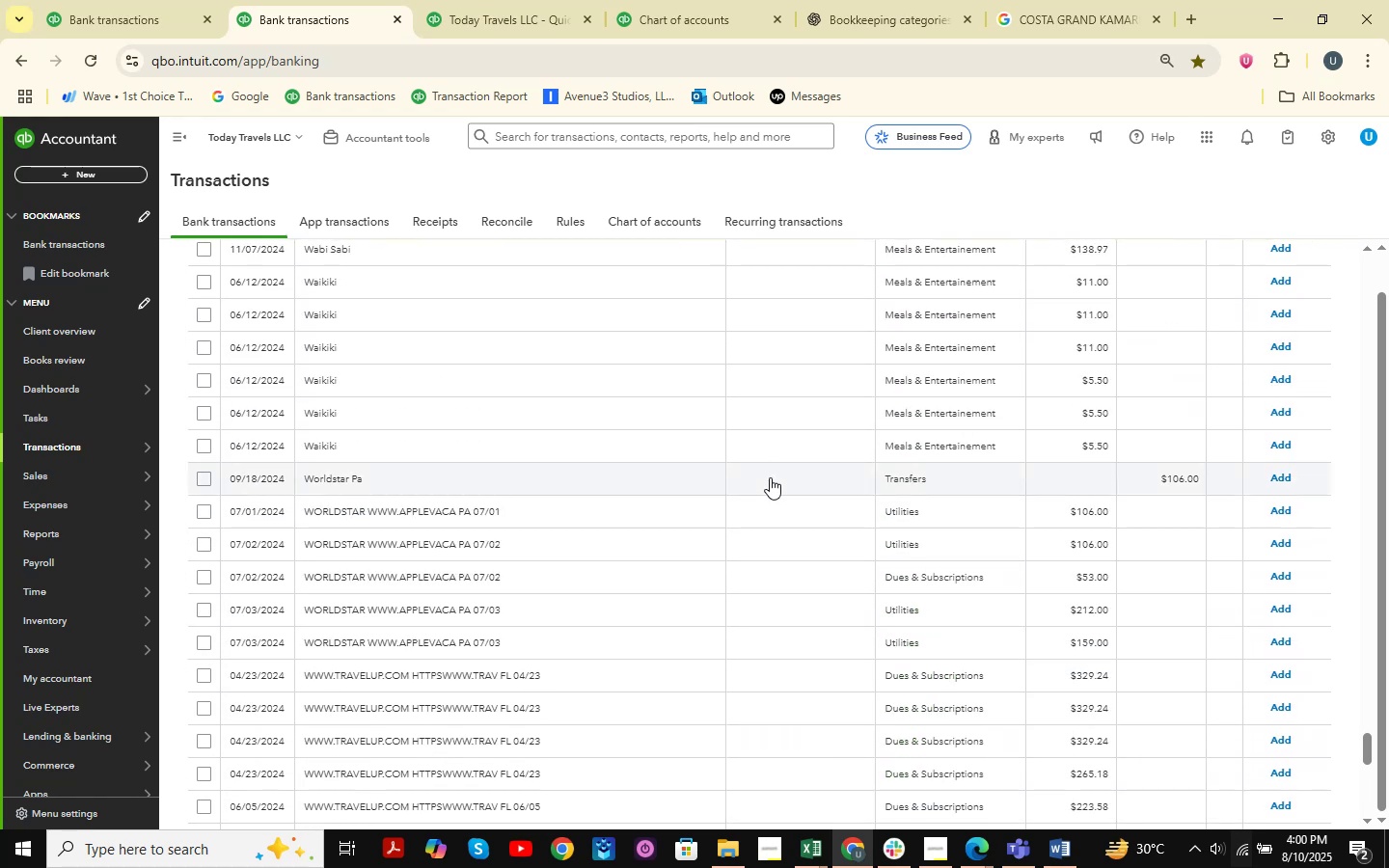 
wait(6.73)
 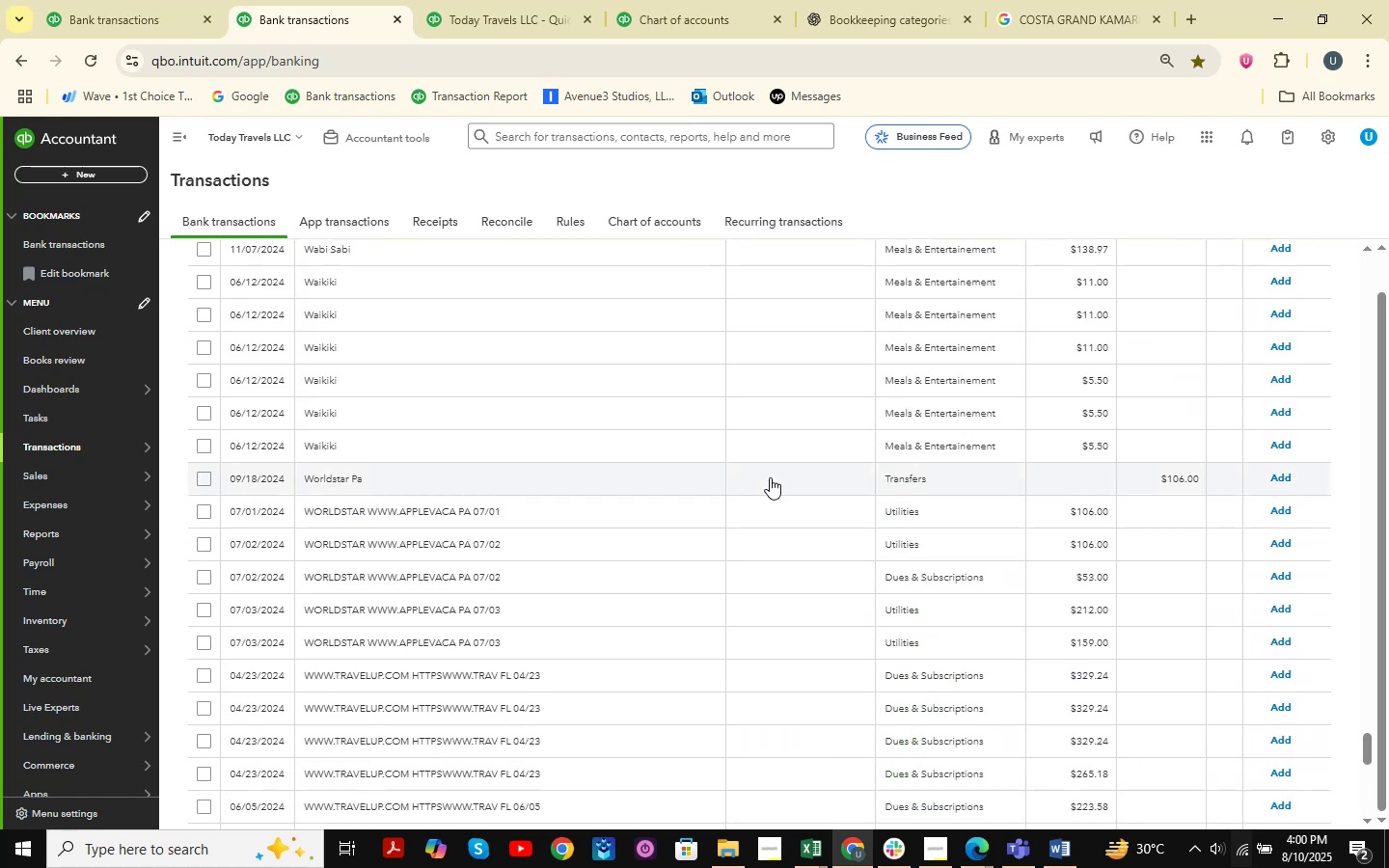 
scroll: coordinate [969, 804], scroll_direction: up, amount: 13.0
 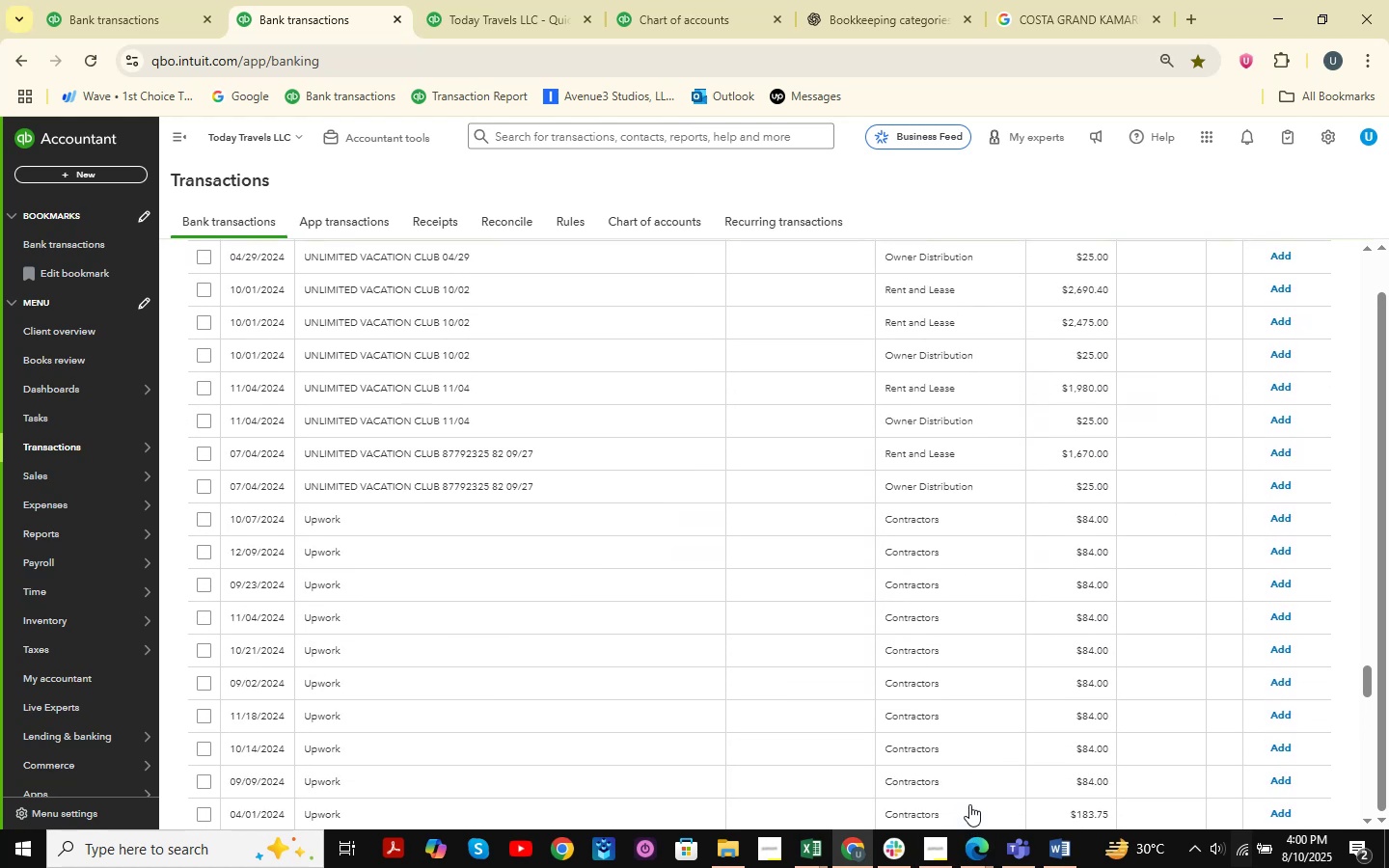 
scroll: coordinate [969, 804], scroll_direction: down, amount: 2.0
 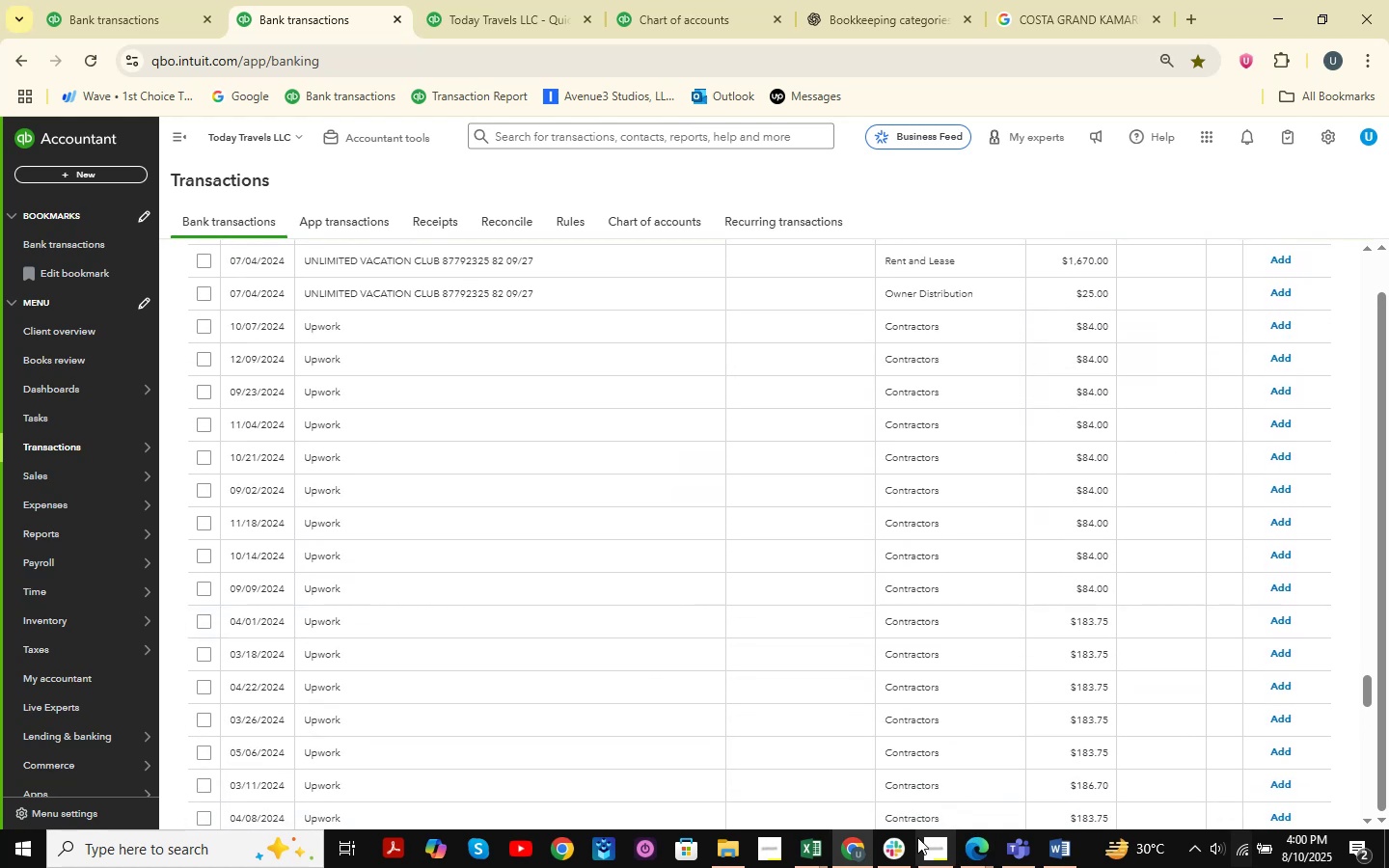 
mouse_move([965, 851])
 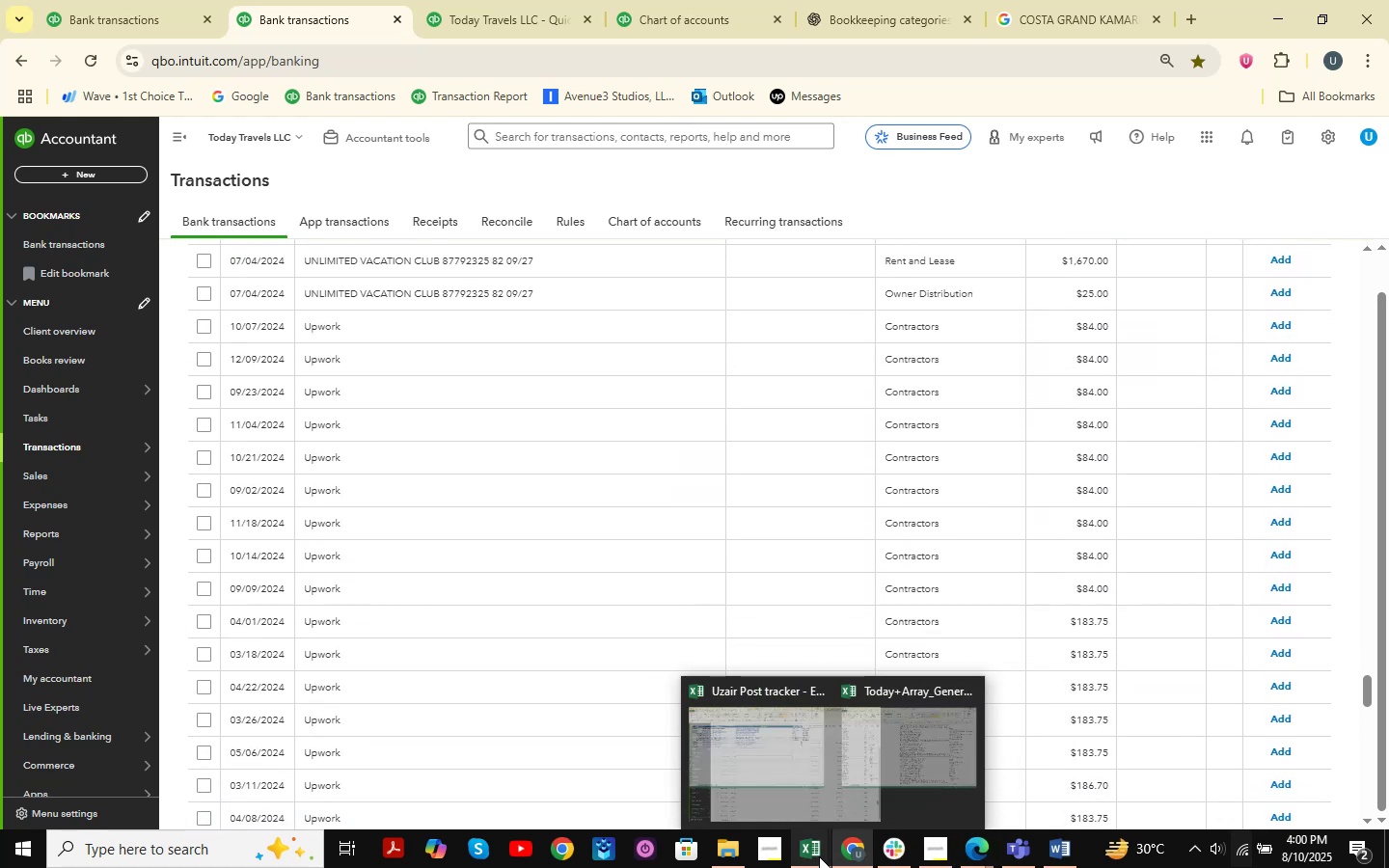 
left_click([903, 789])
 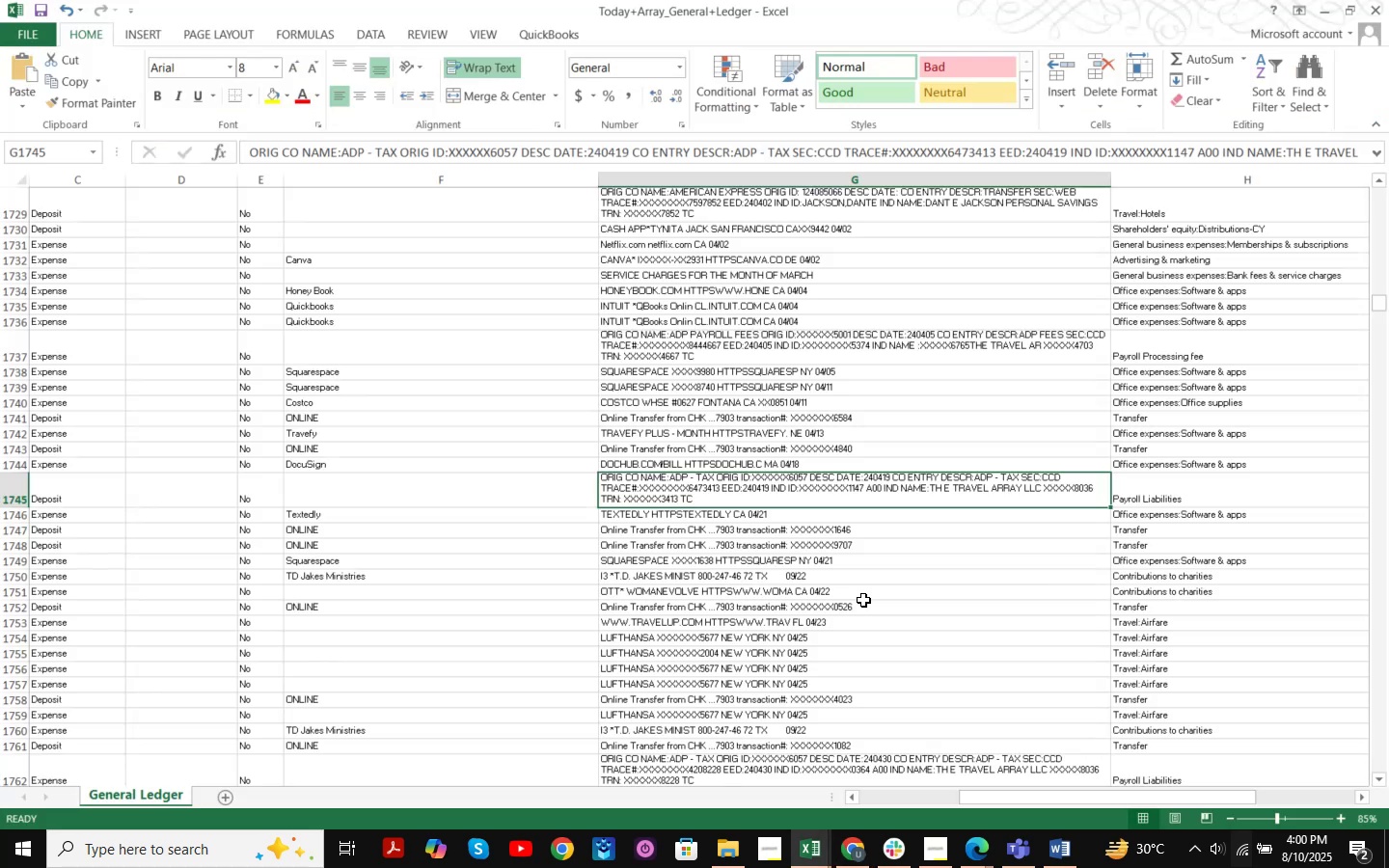 
key(Control+F)
 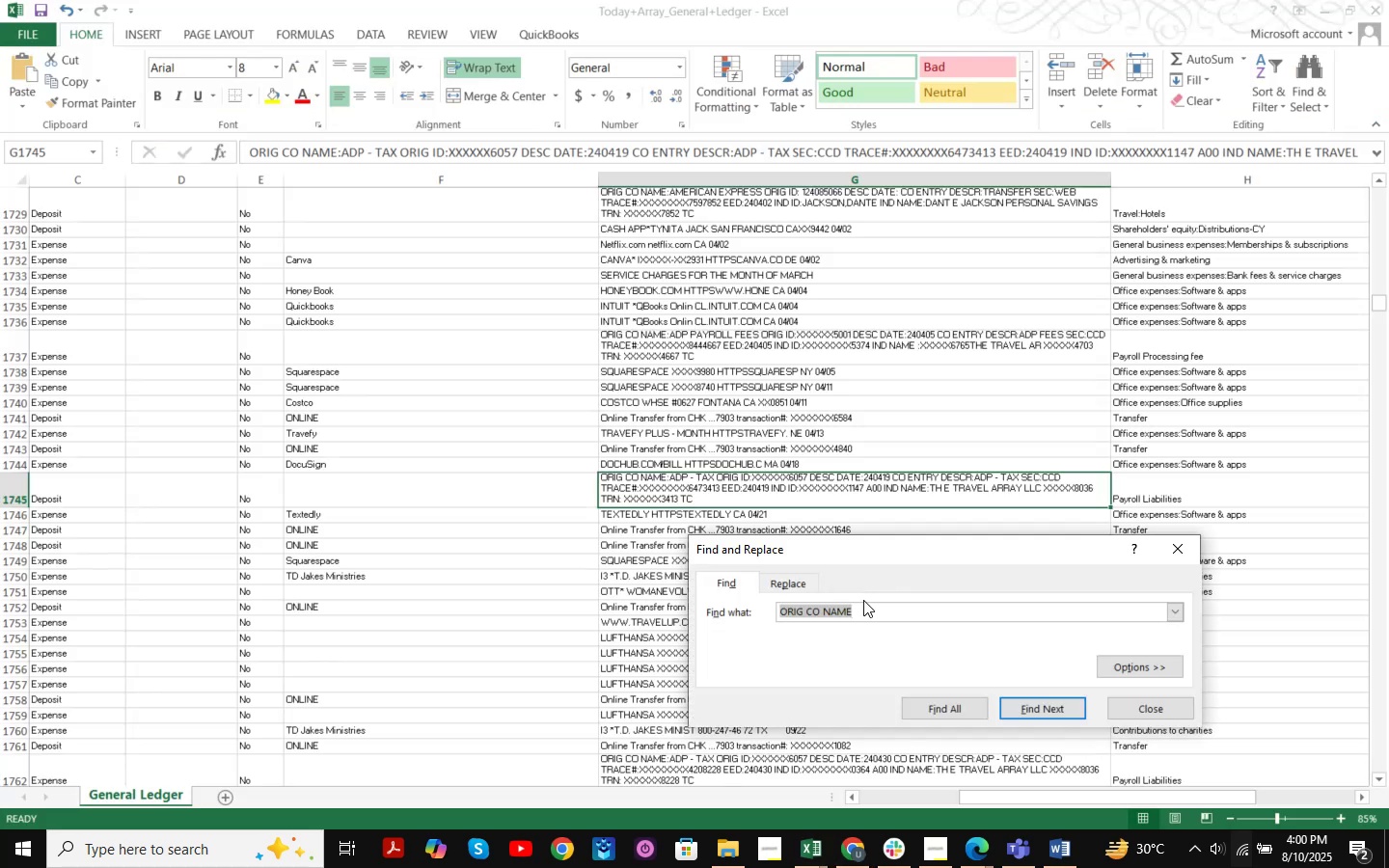 
type(upwork)
 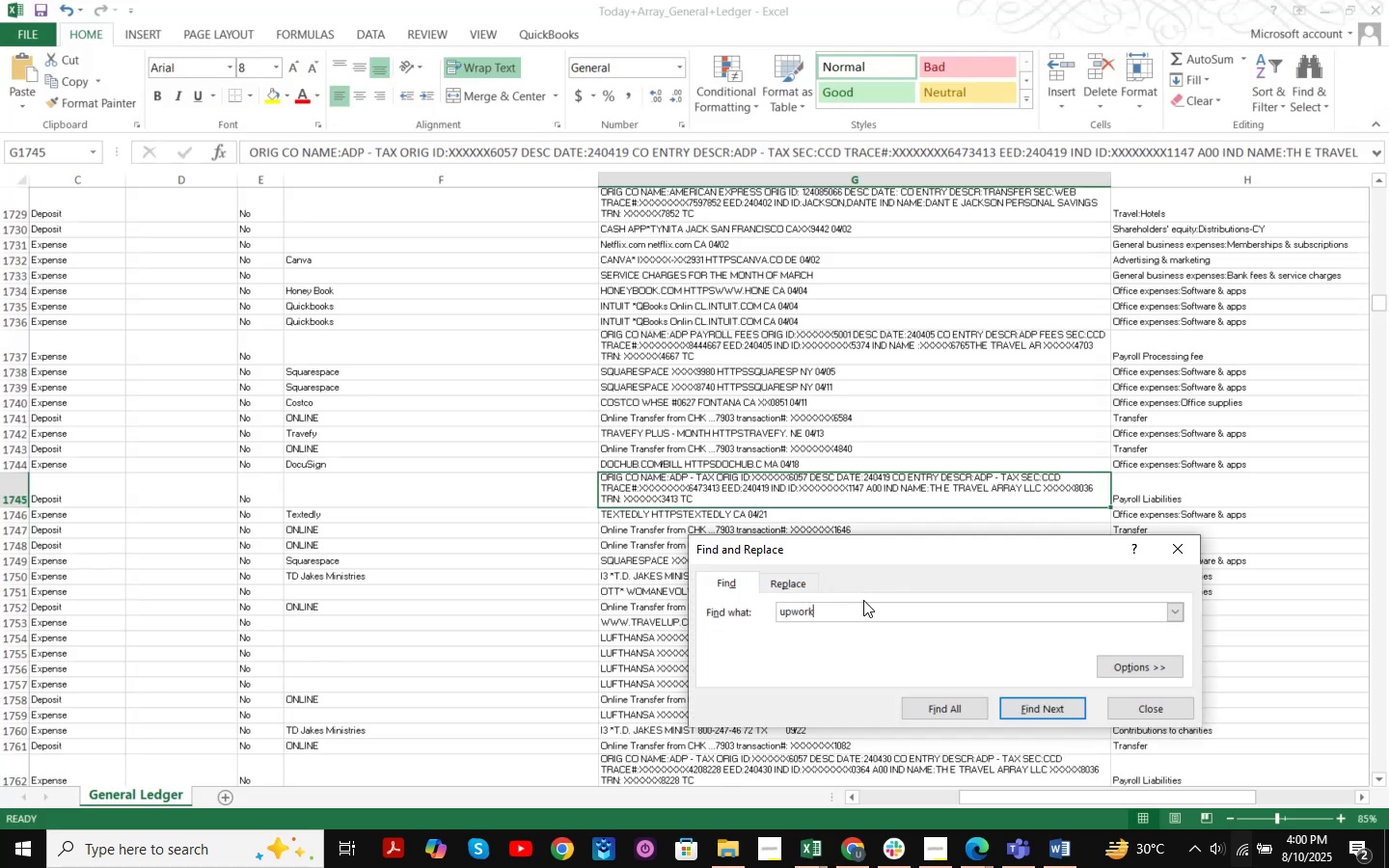 
key(Enter)
 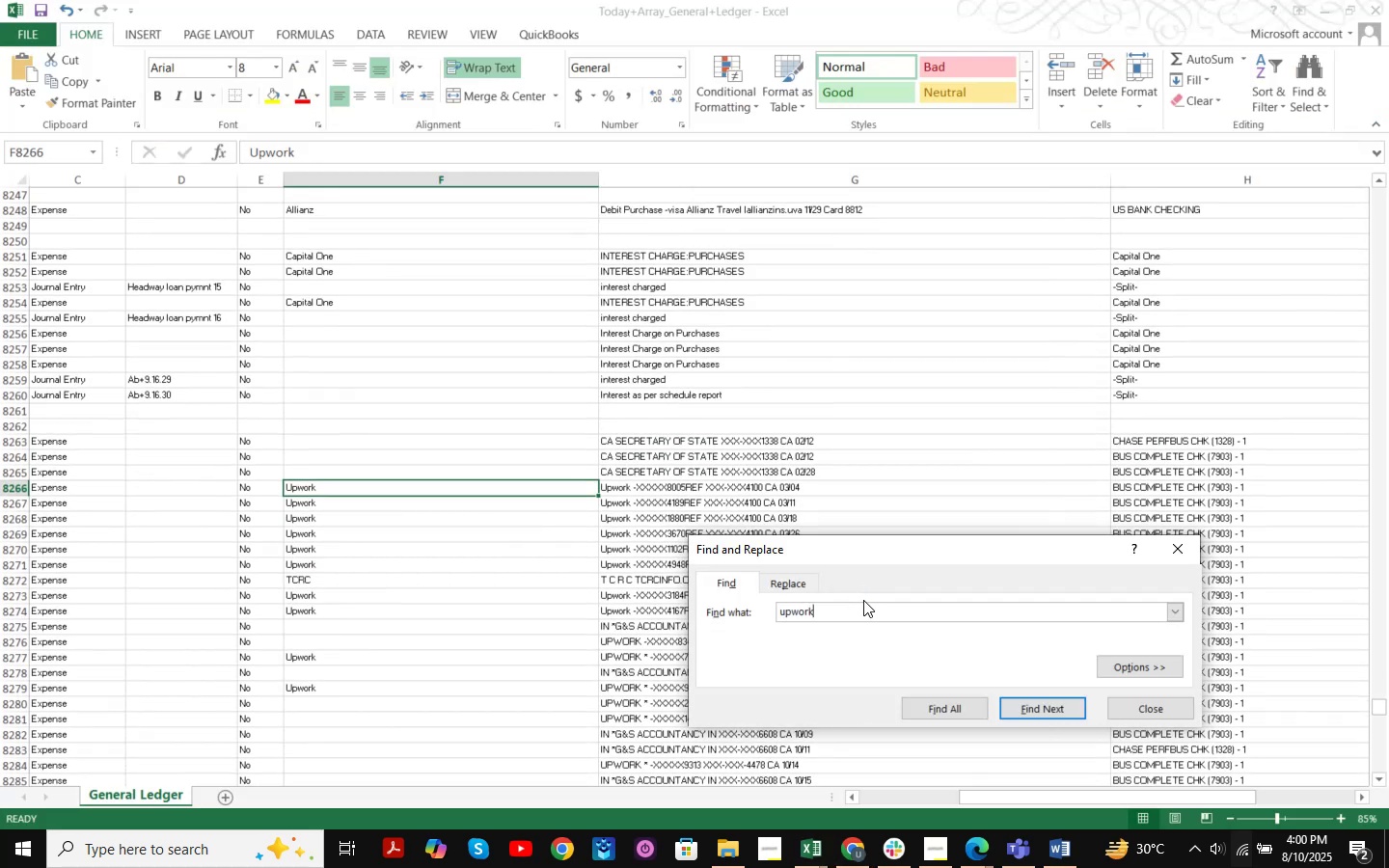 
key(Enter)
 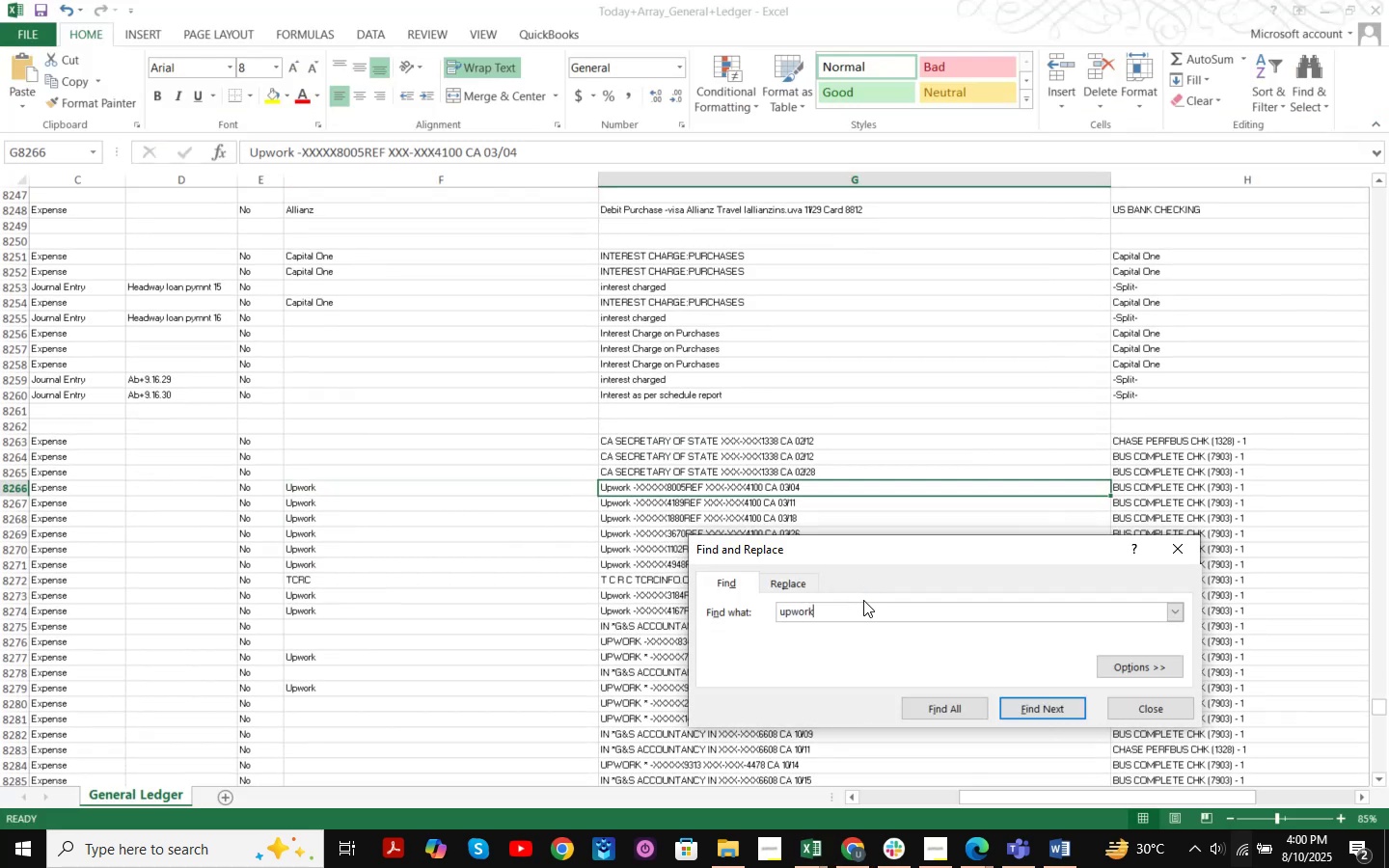 
key(Enter)
 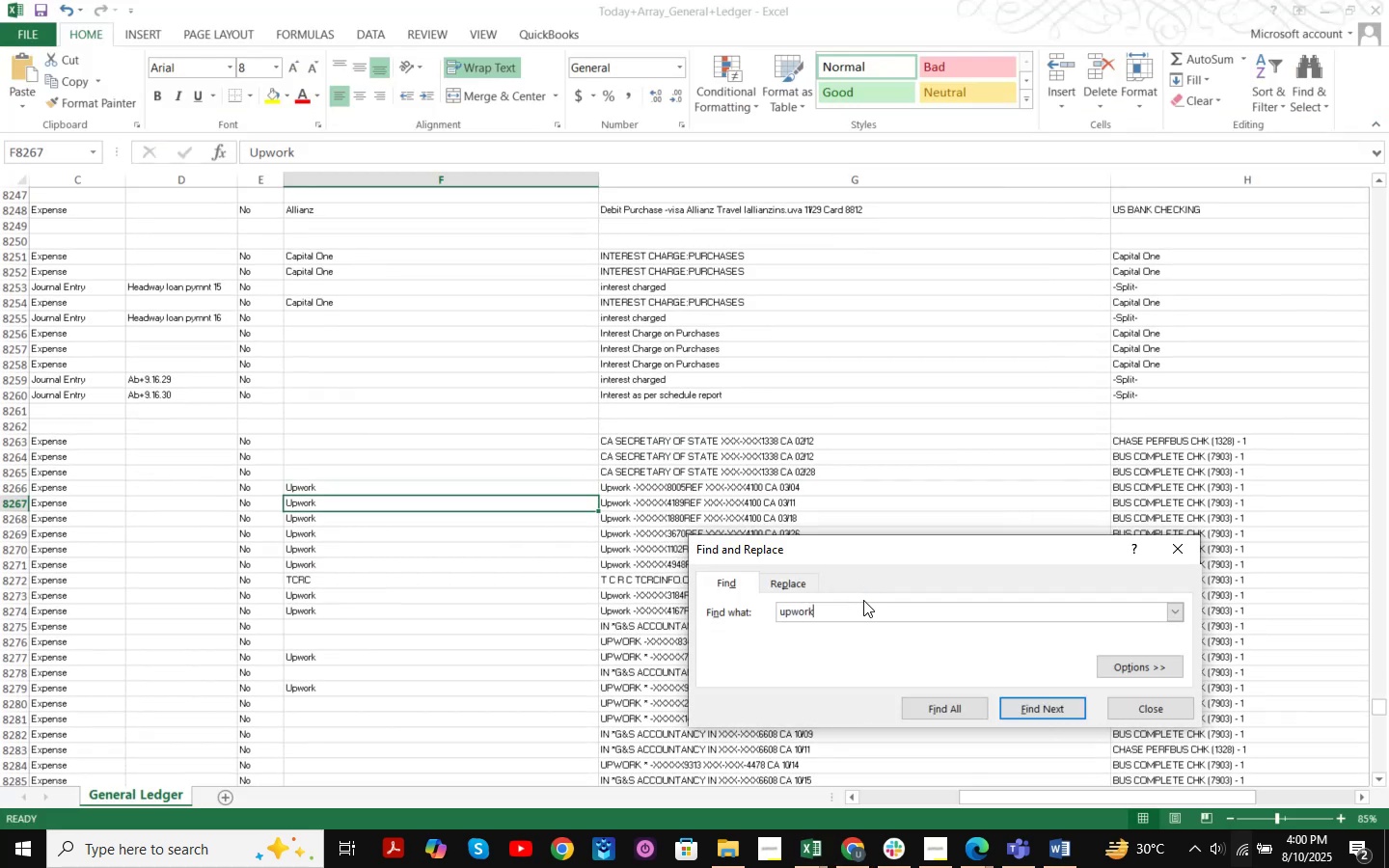 
key(Enter)
 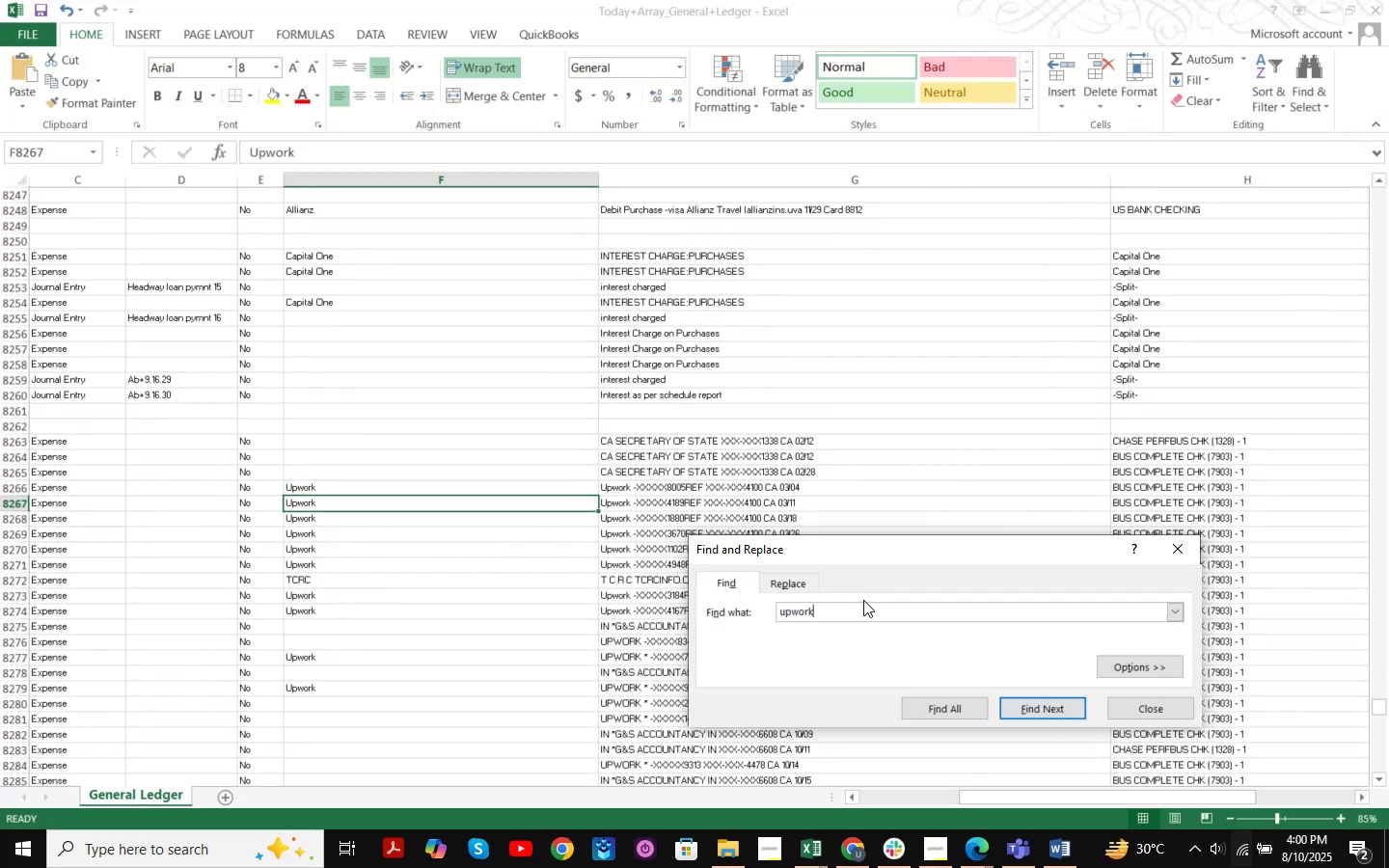 
key(Enter)
 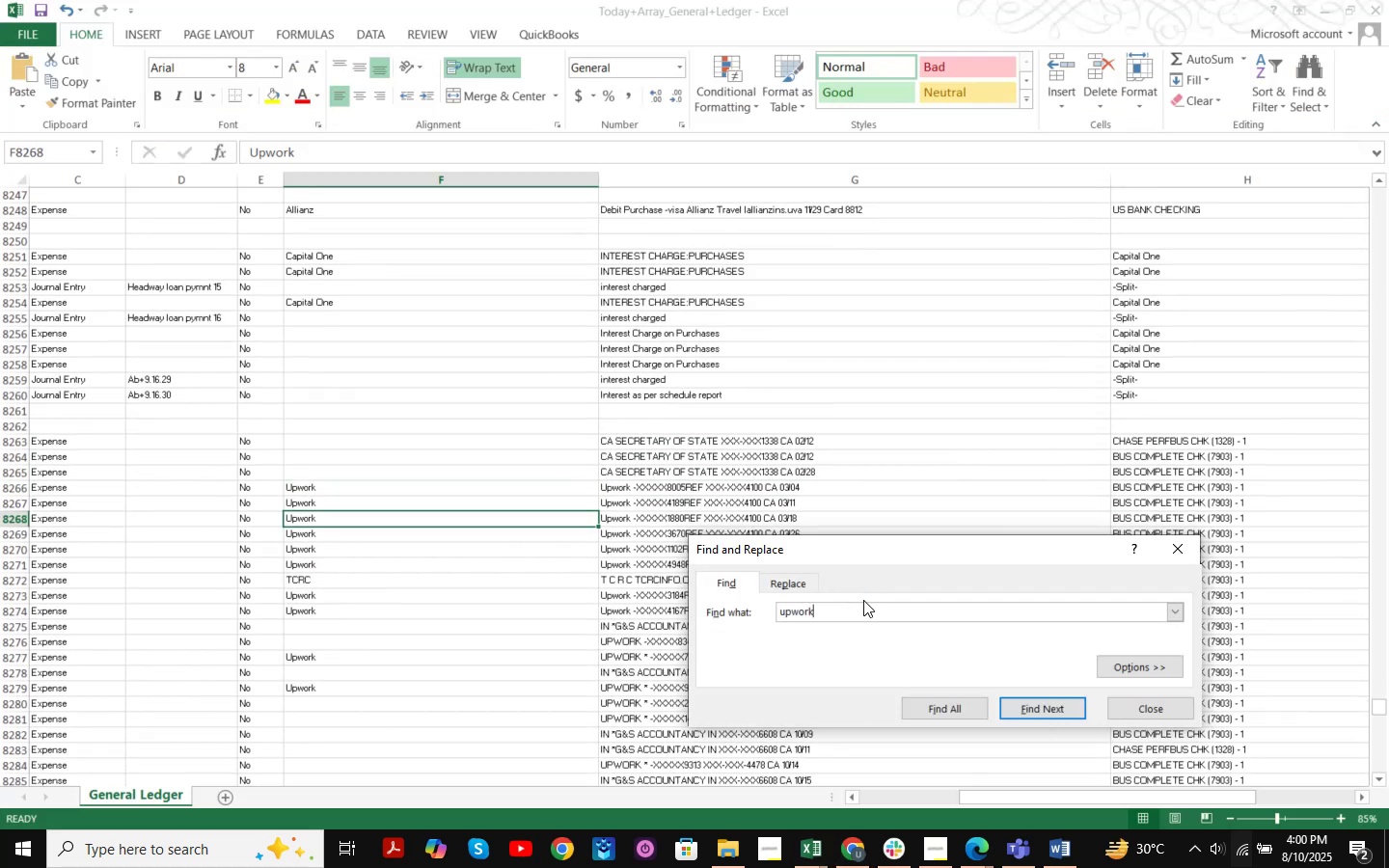 
key(Enter)
 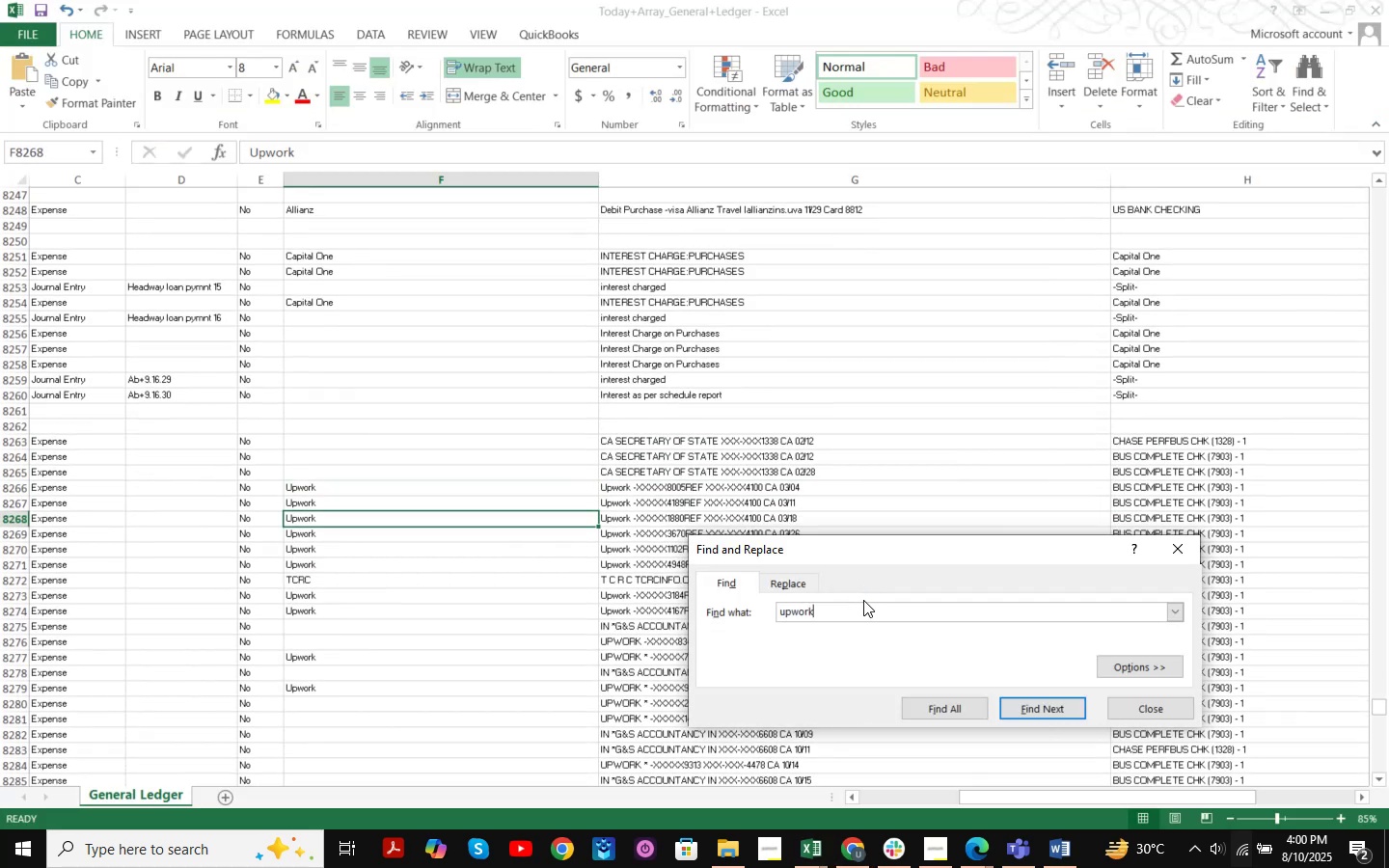 
key(Enter)
 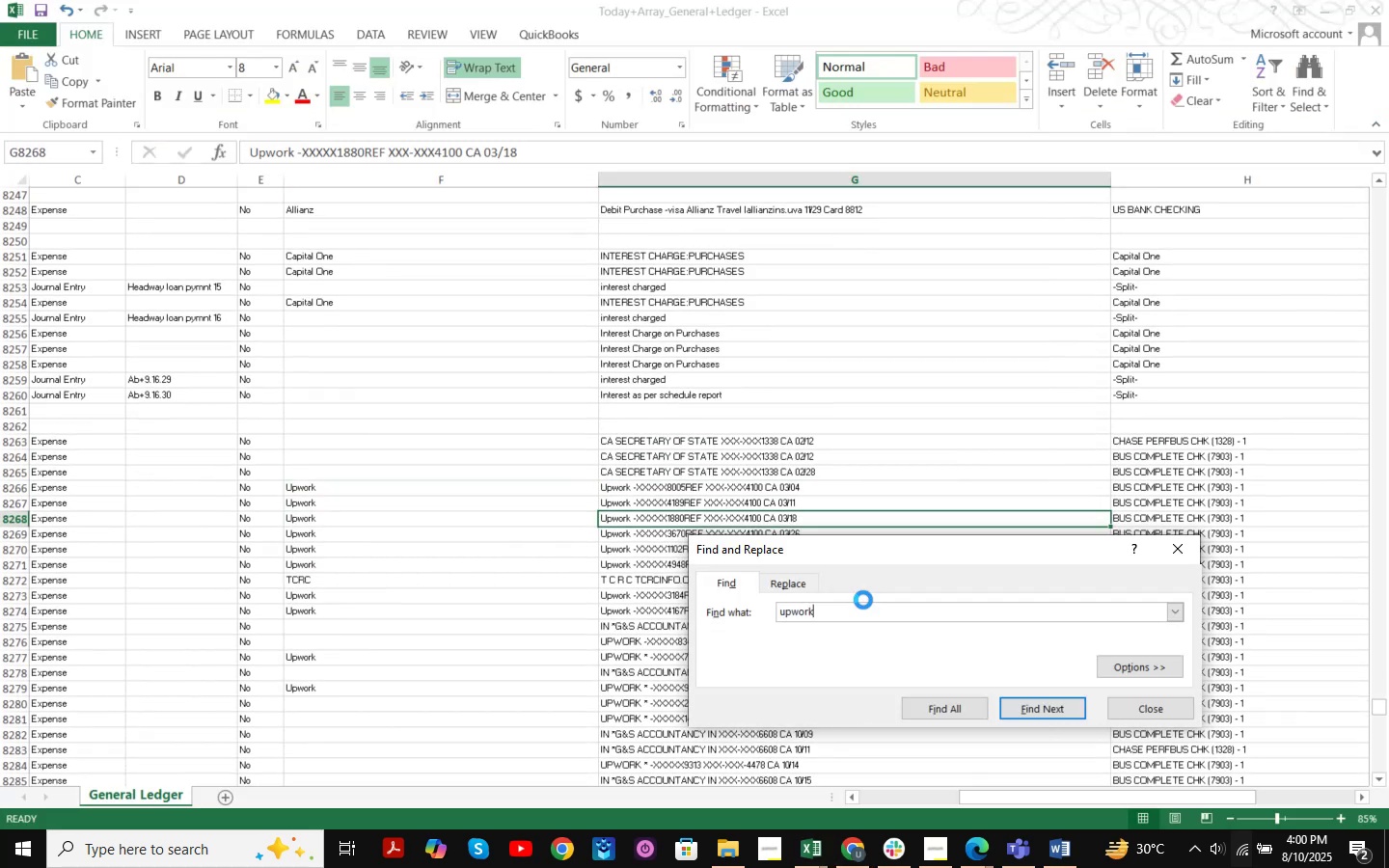 
key(Enter)
 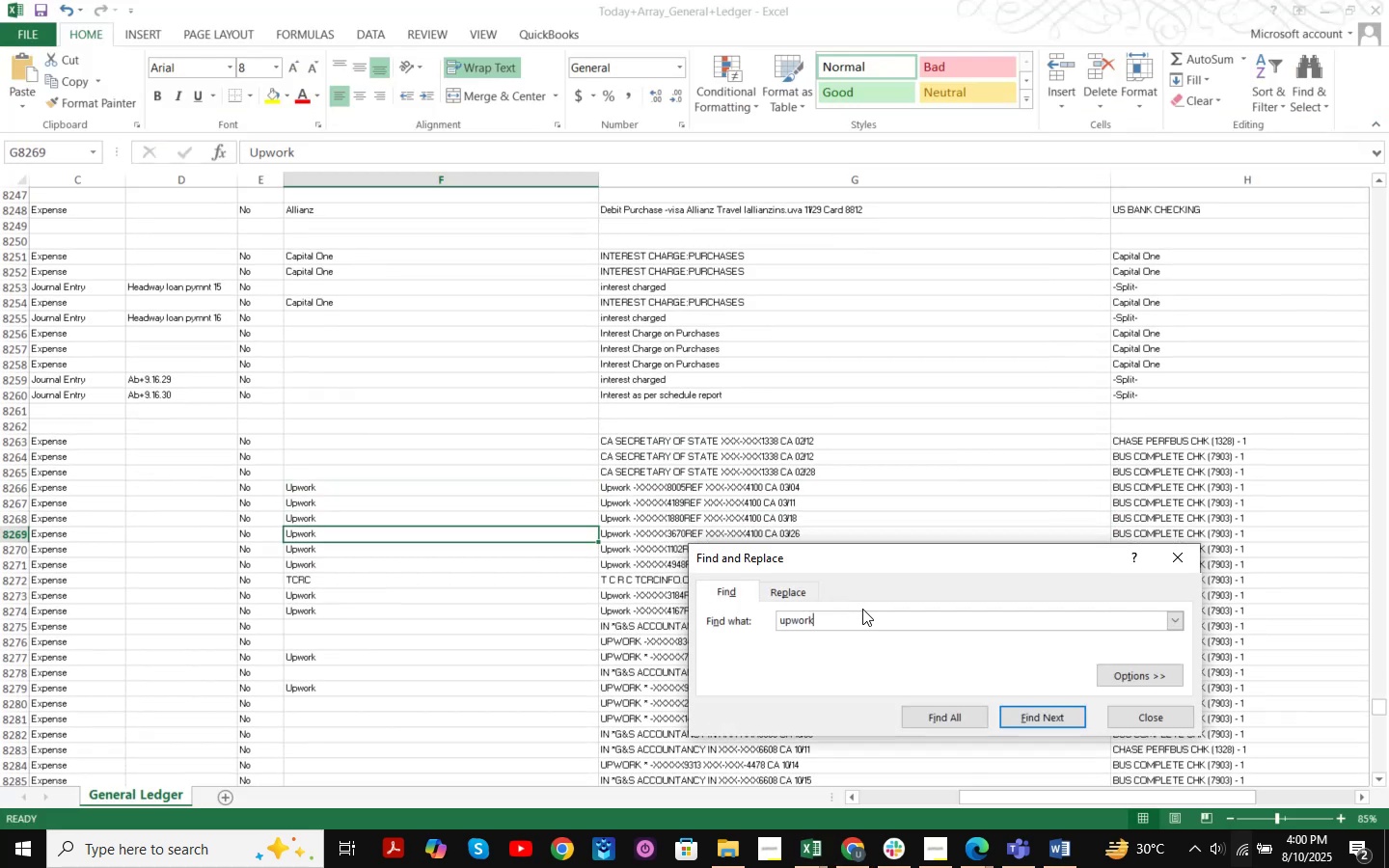 
key(Enter)
 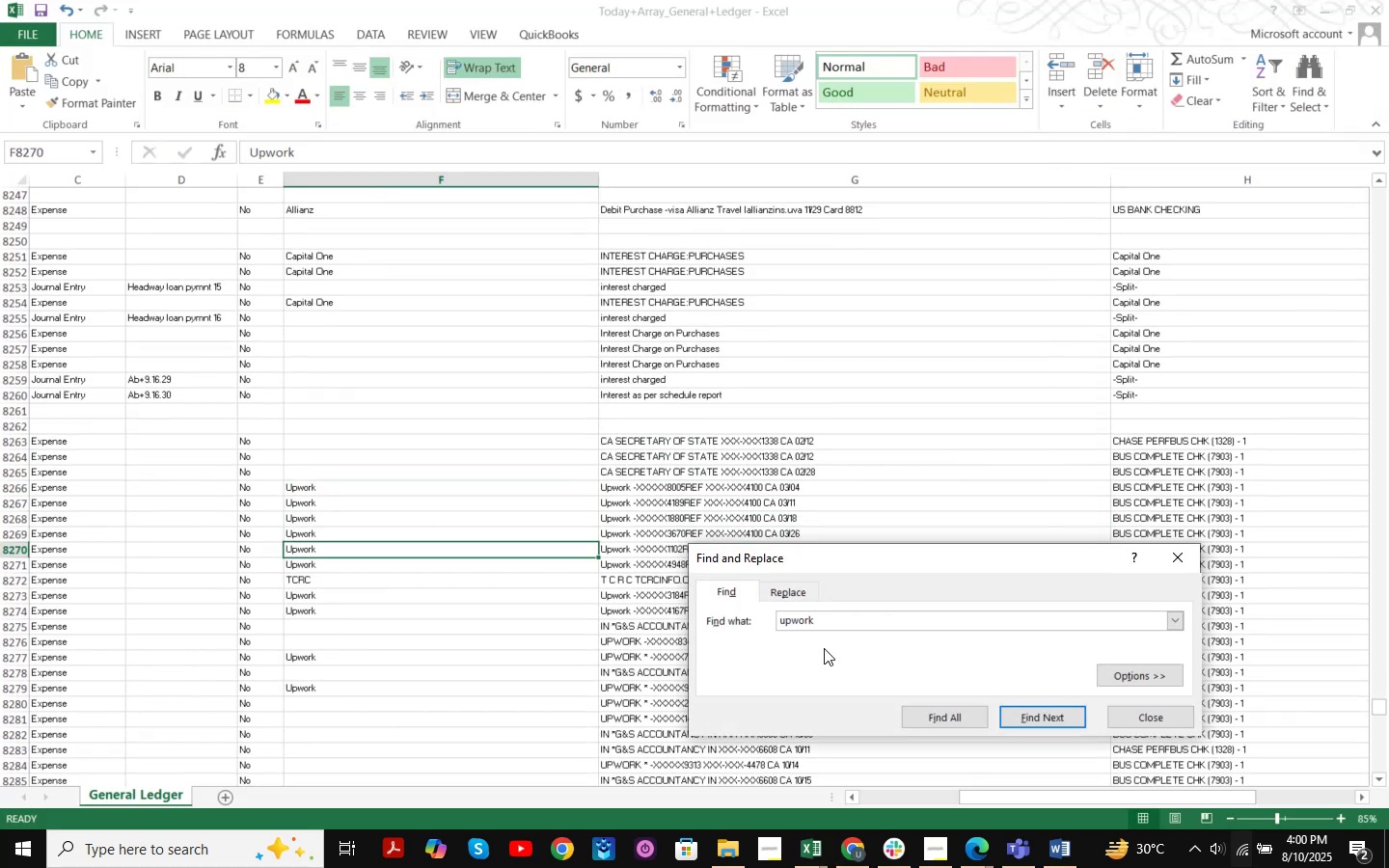 
left_click([932, 719])
 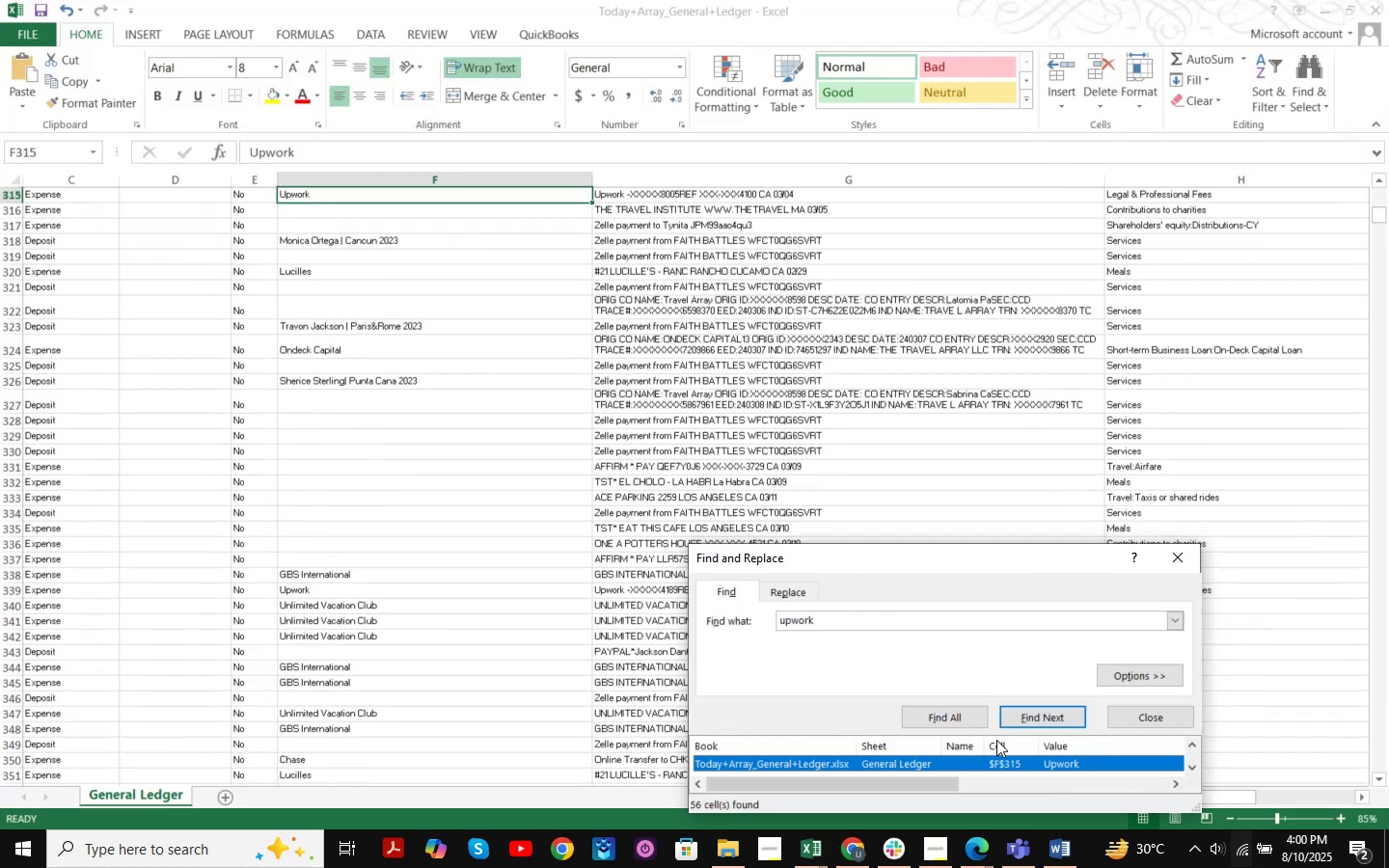 
scroll: coordinate [1050, 758], scroll_direction: down, amount: 7.0
 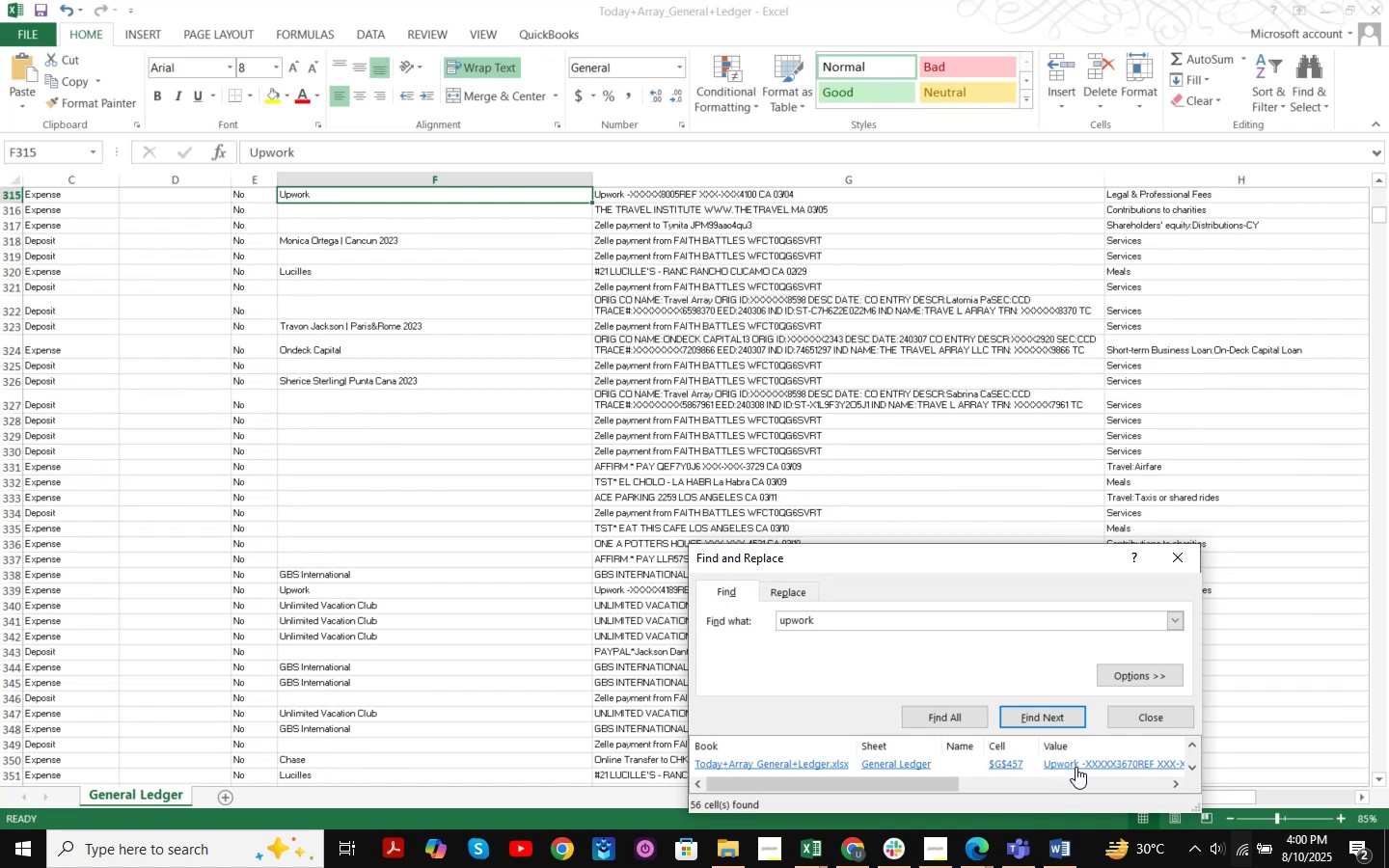 
left_click_drag(start_coordinate=[1076, 768], to_coordinate=[1076, 716])
 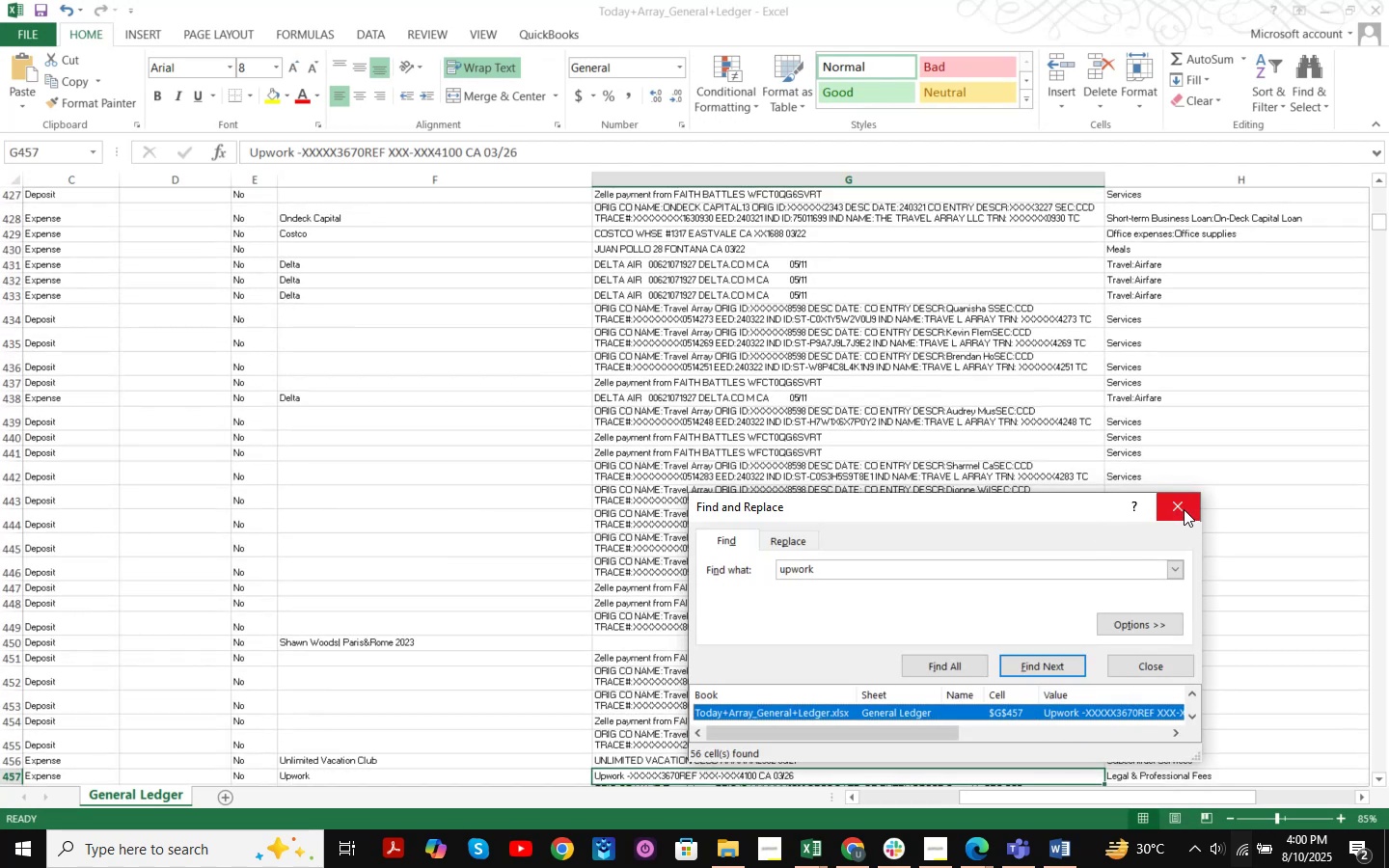 
left_click_drag(start_coordinate=[1078, 502], to_coordinate=[998, 301])
 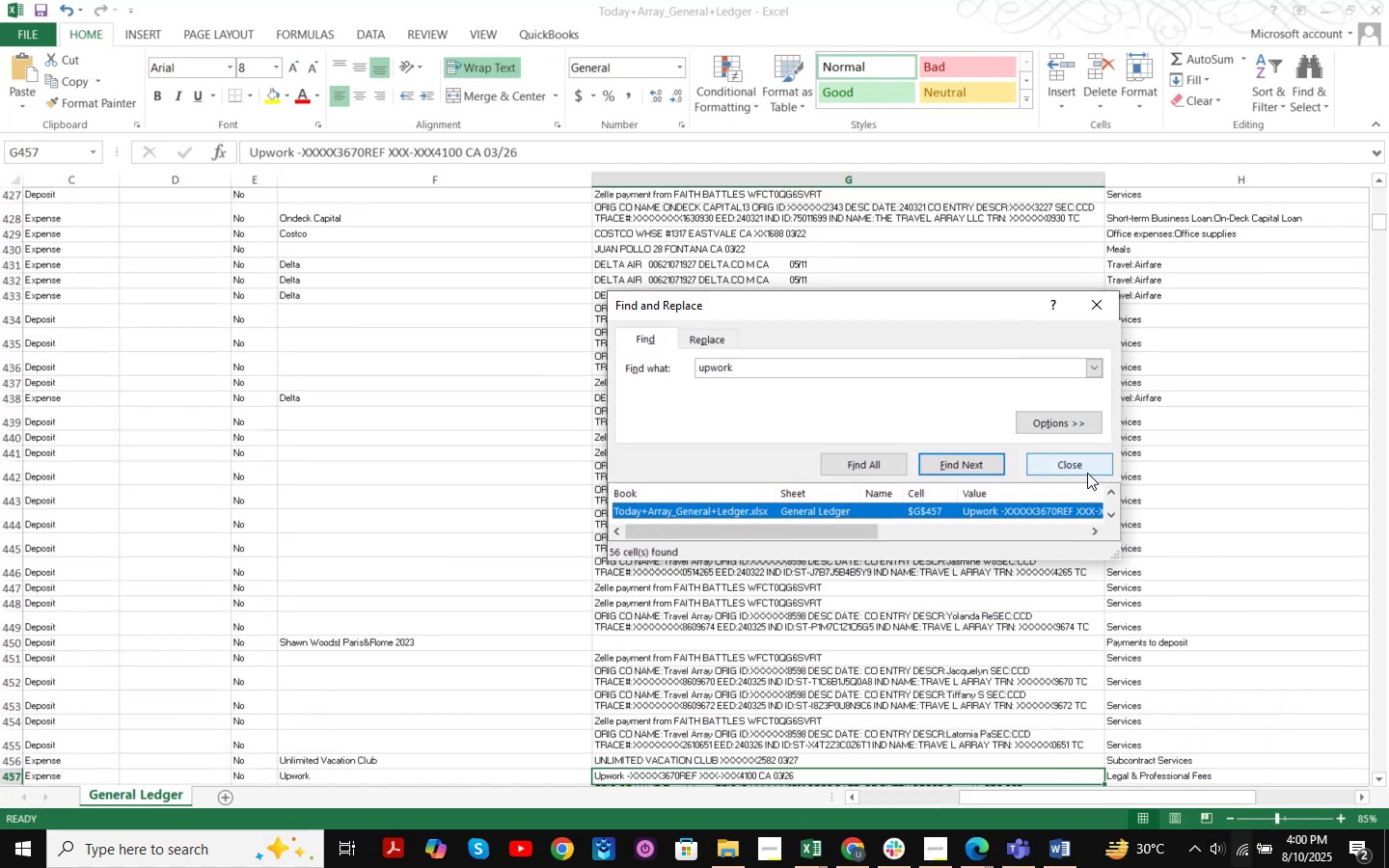 
left_click([1076, 462])
 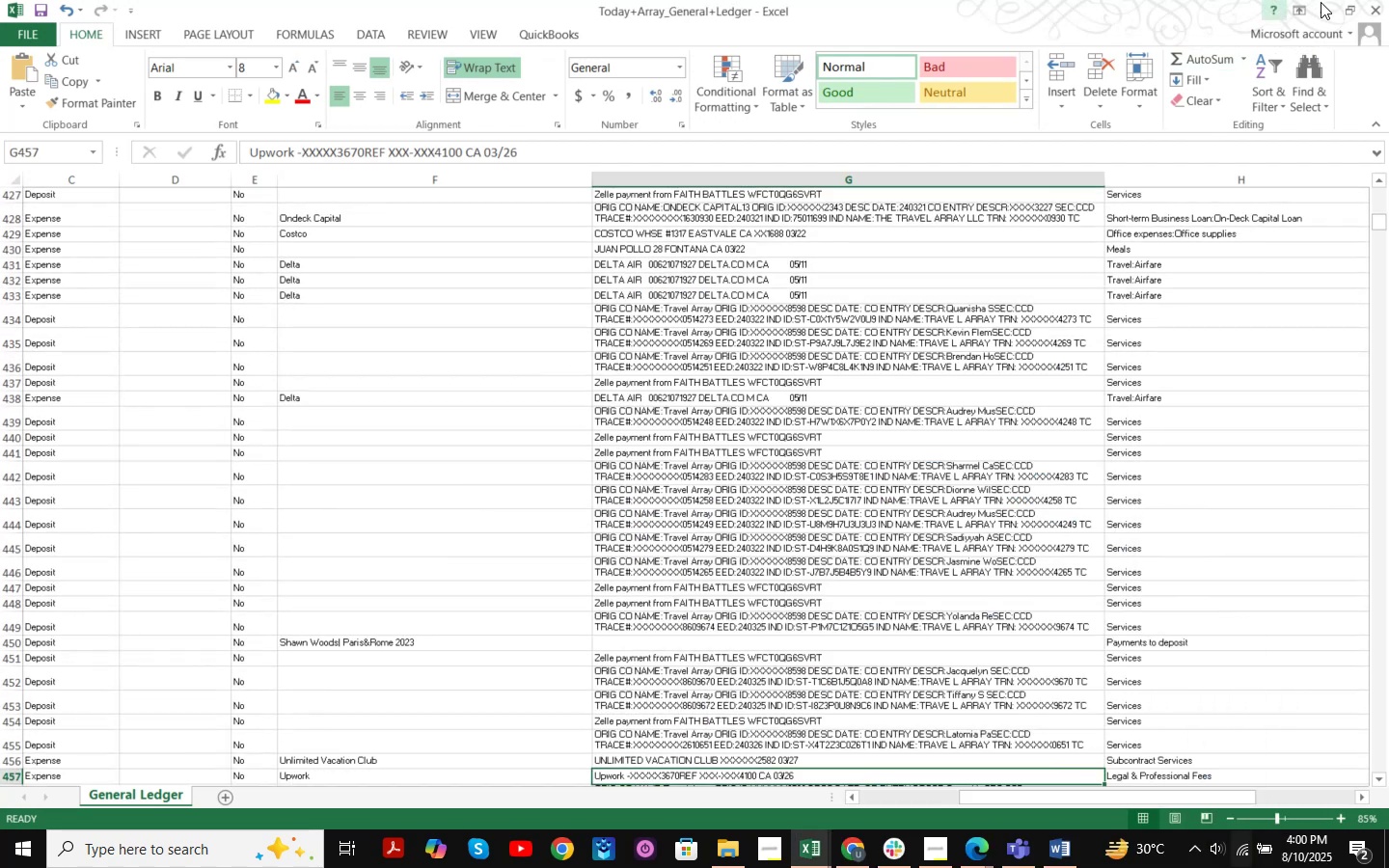 
left_click([1321, 4])
 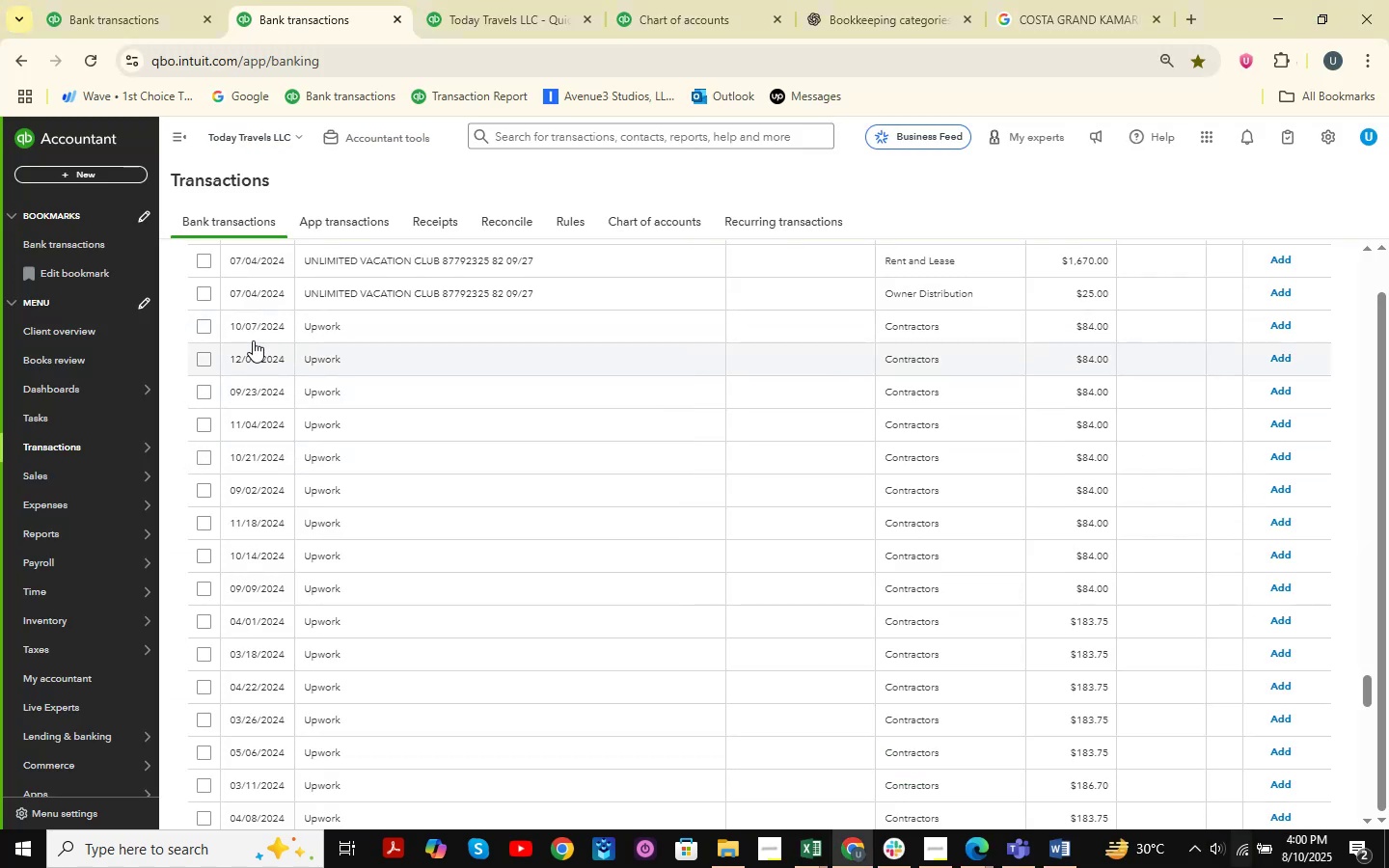 
left_click([208, 326])
 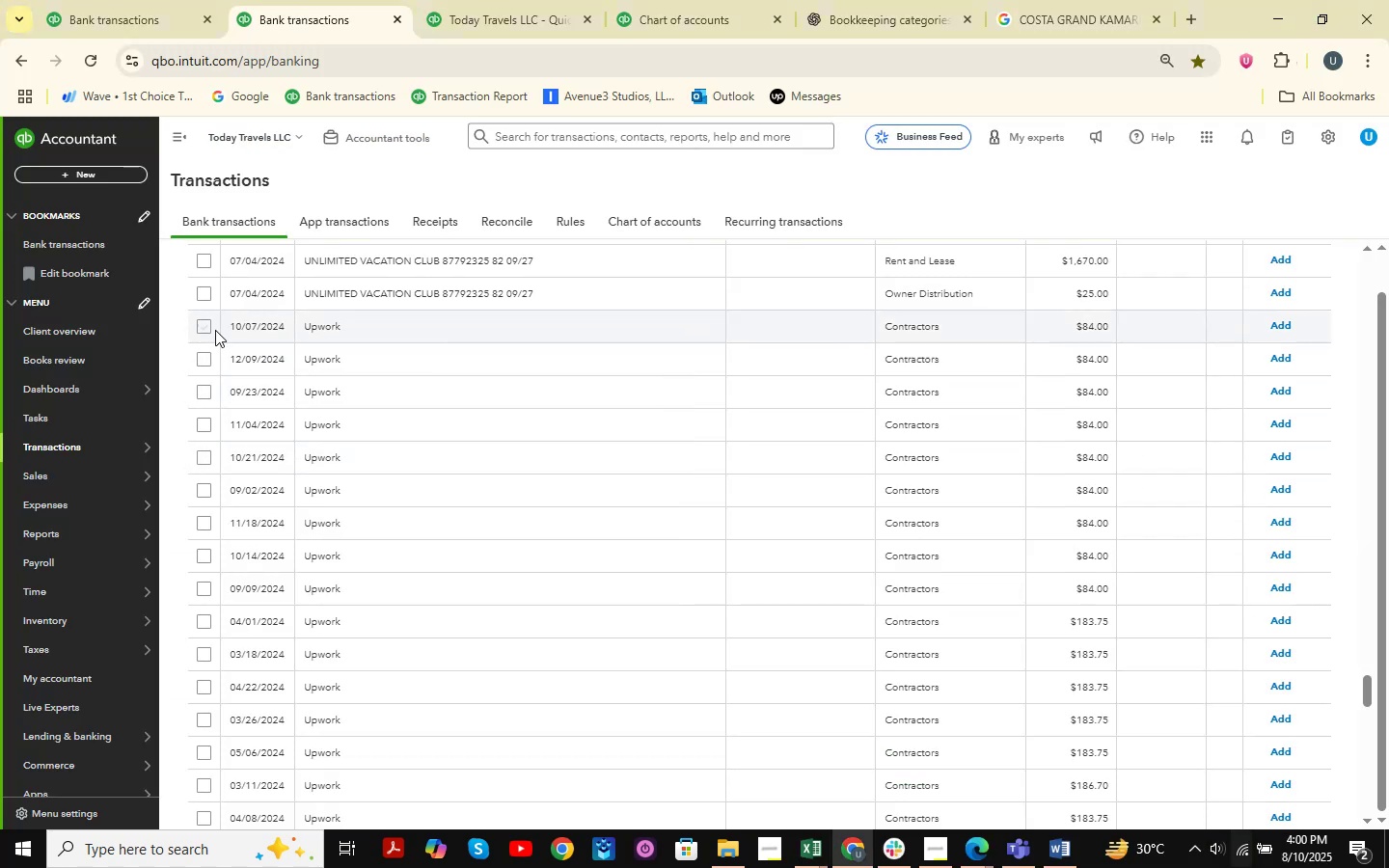 
mouse_move([269, 383])
 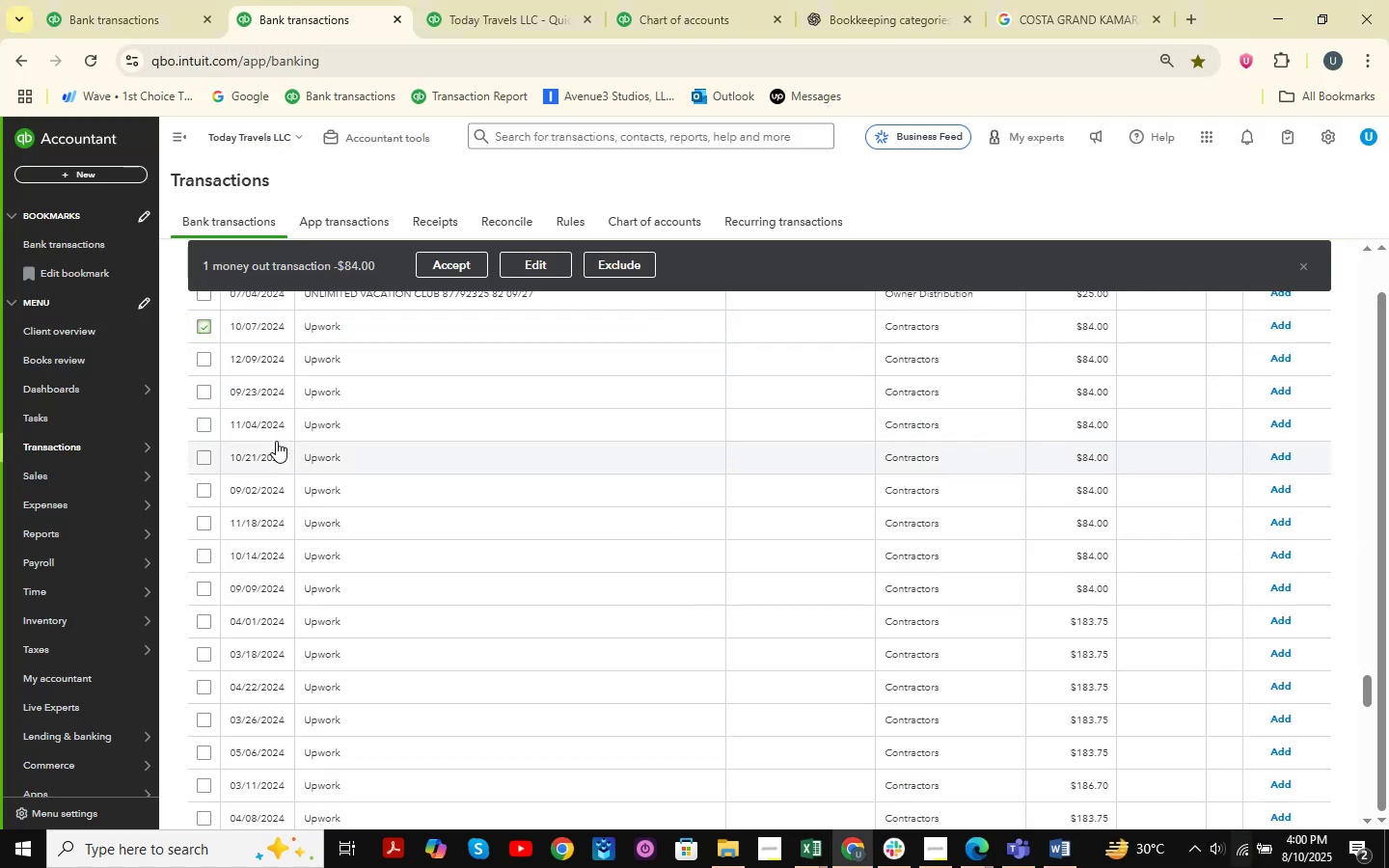 
scroll: coordinate [313, 475], scroll_direction: up, amount: 1.0
 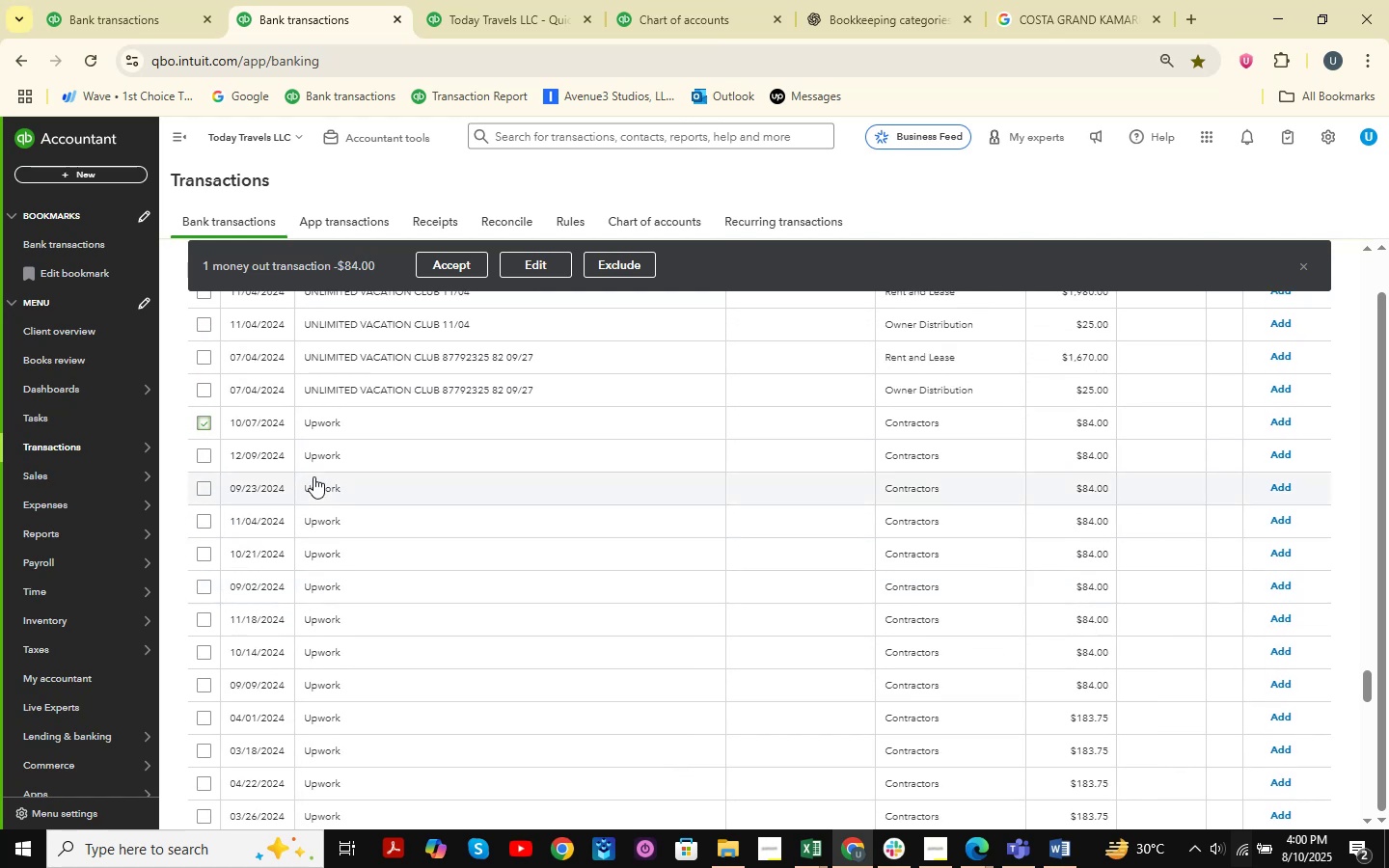 
scroll: coordinate [313, 508], scroll_direction: down, amount: 4.0
 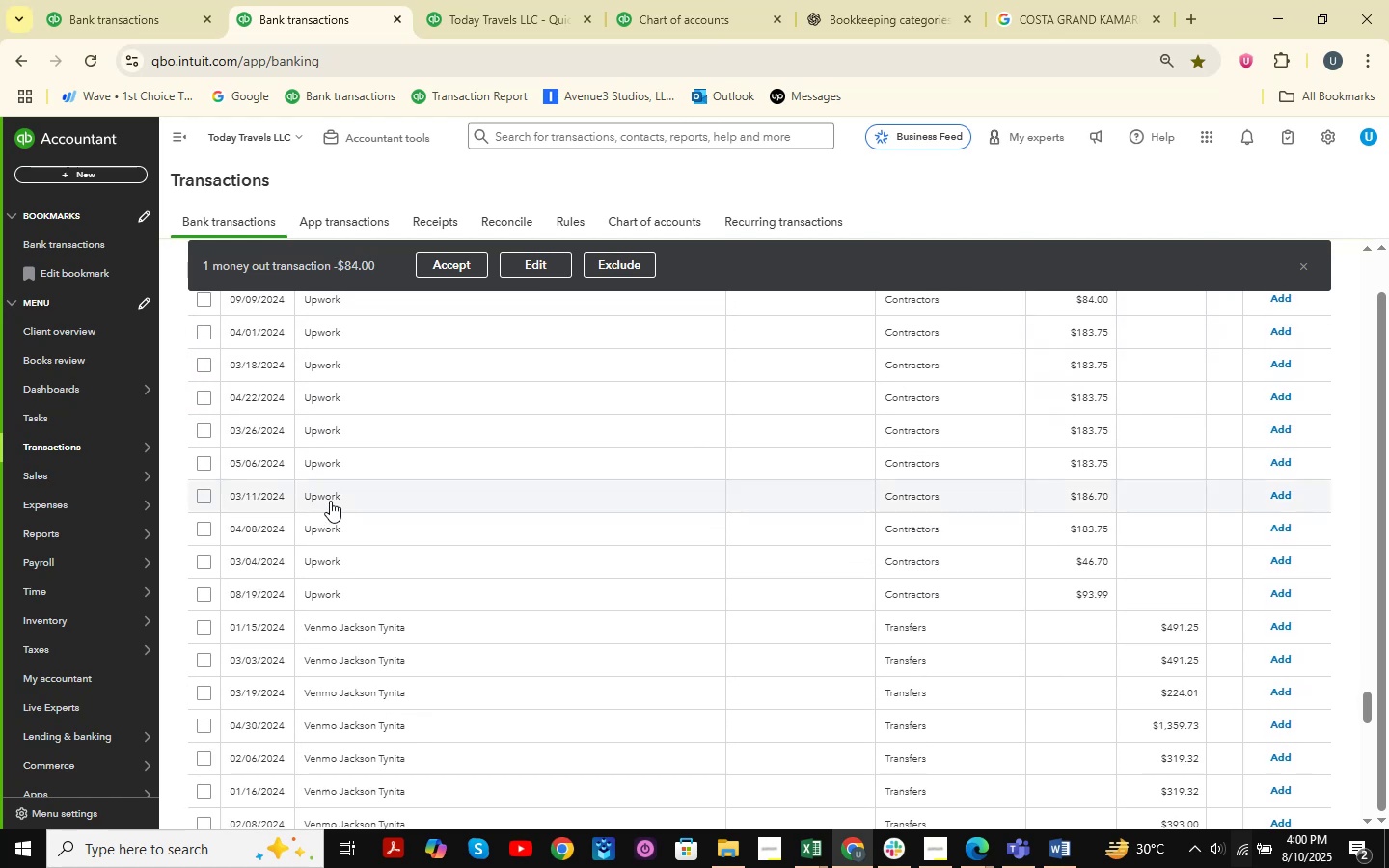 
hold_key(key=ShiftLeft, duration=1.33)
left_click([204, 595])
 